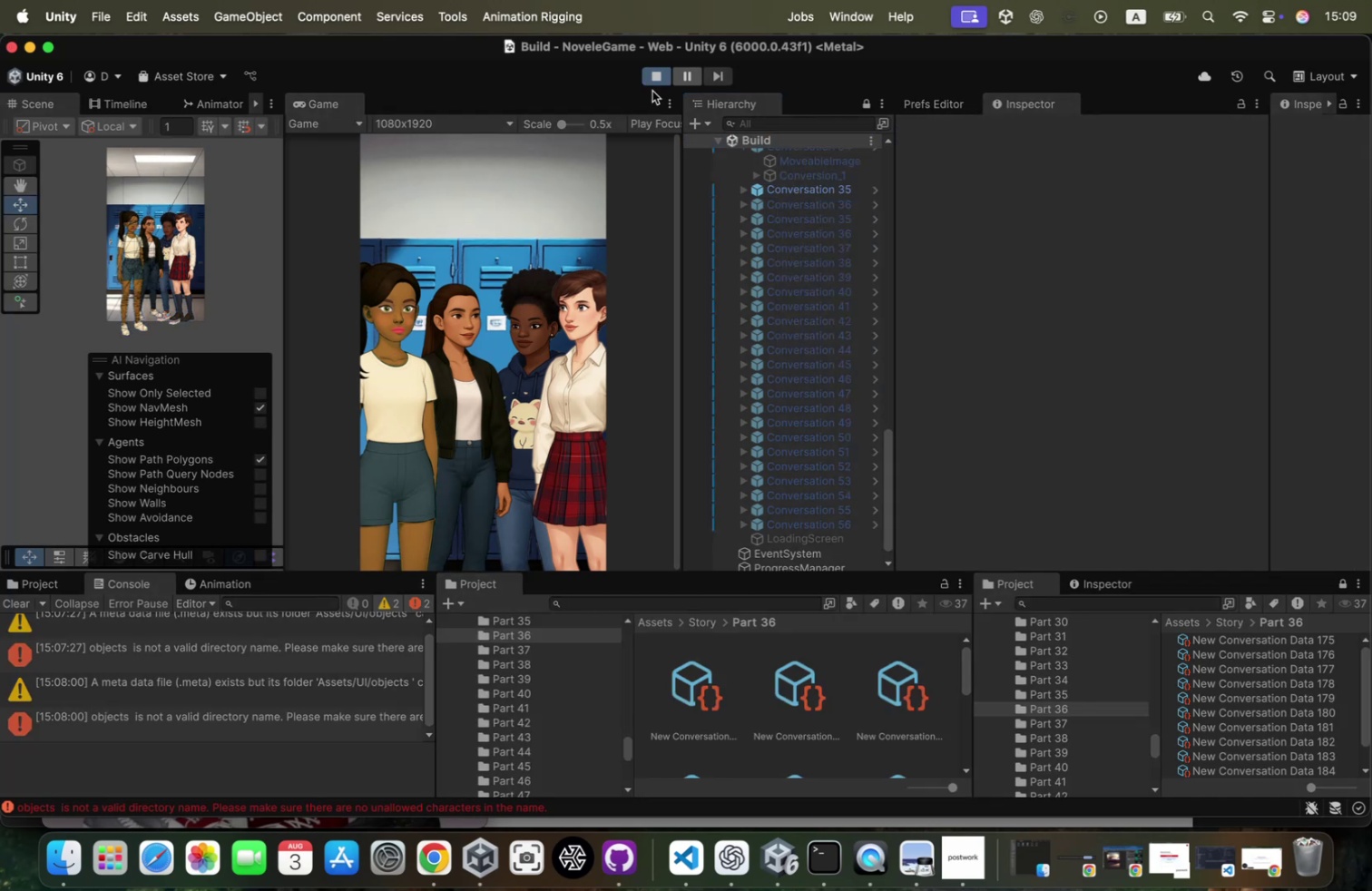 
mouse_move([723, 324])
 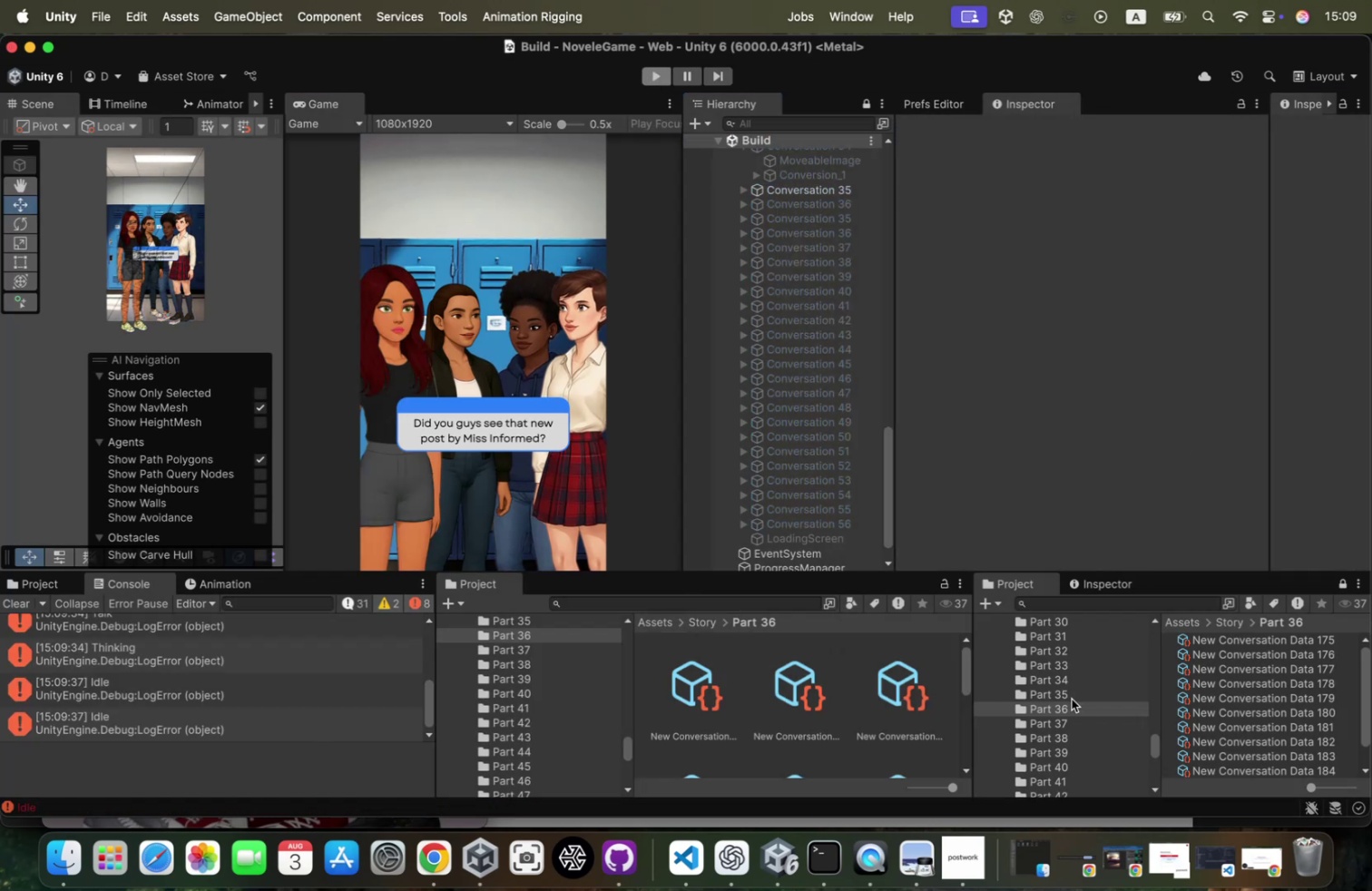 
left_click([1071, 695])
 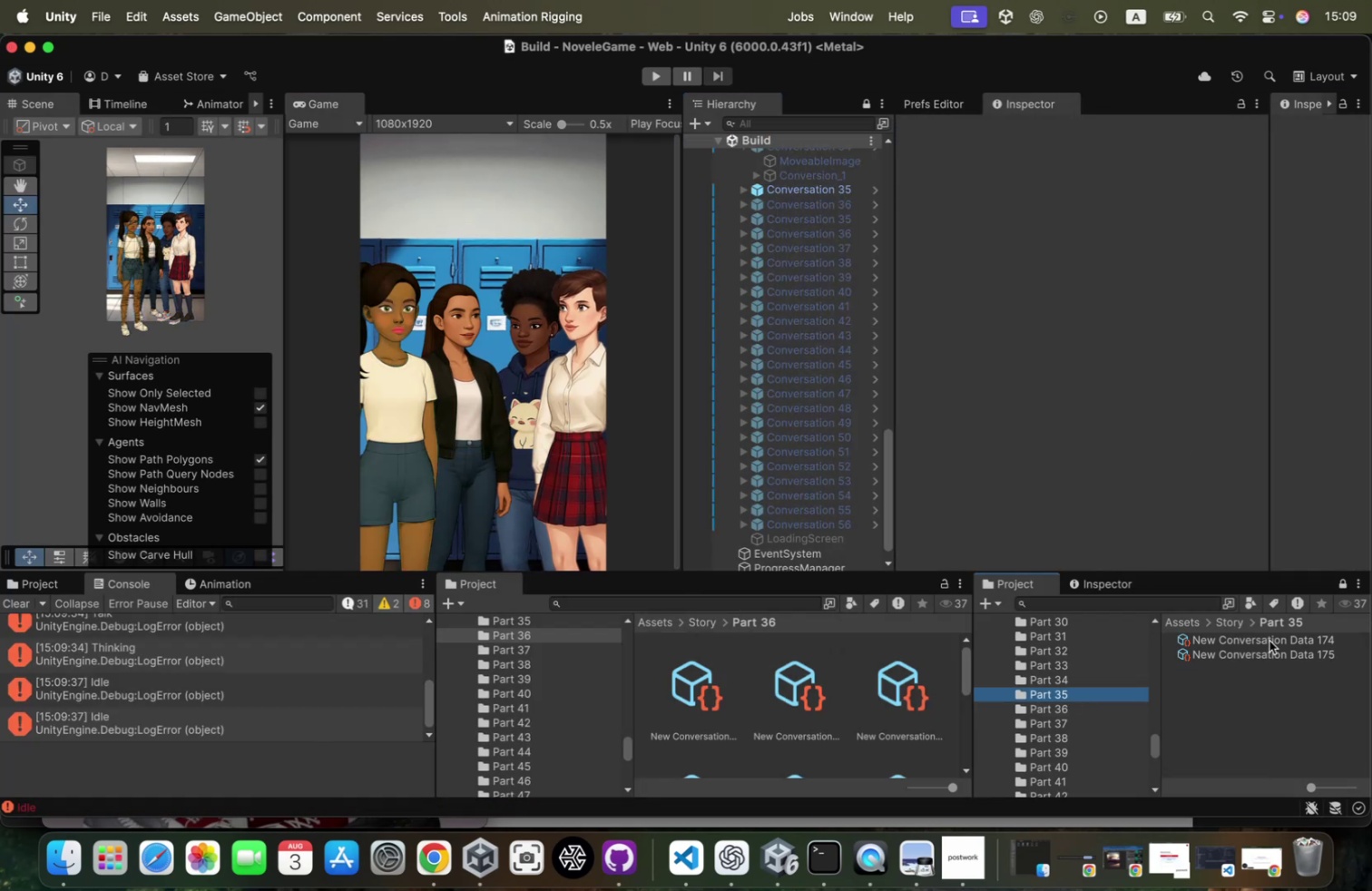 
left_click([1269, 640])
 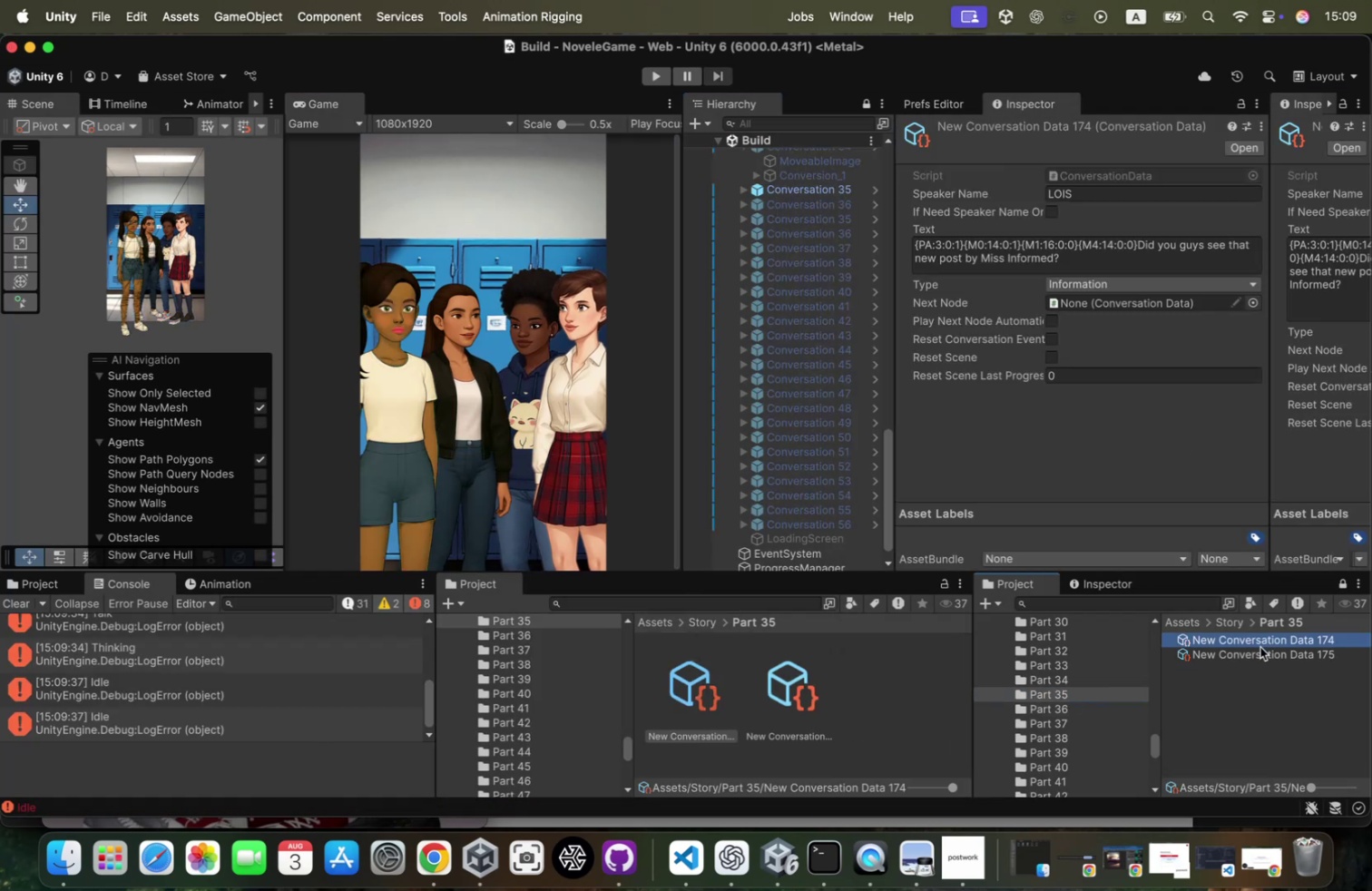 
hold_key(key=ShiftLeft, duration=0.49)
 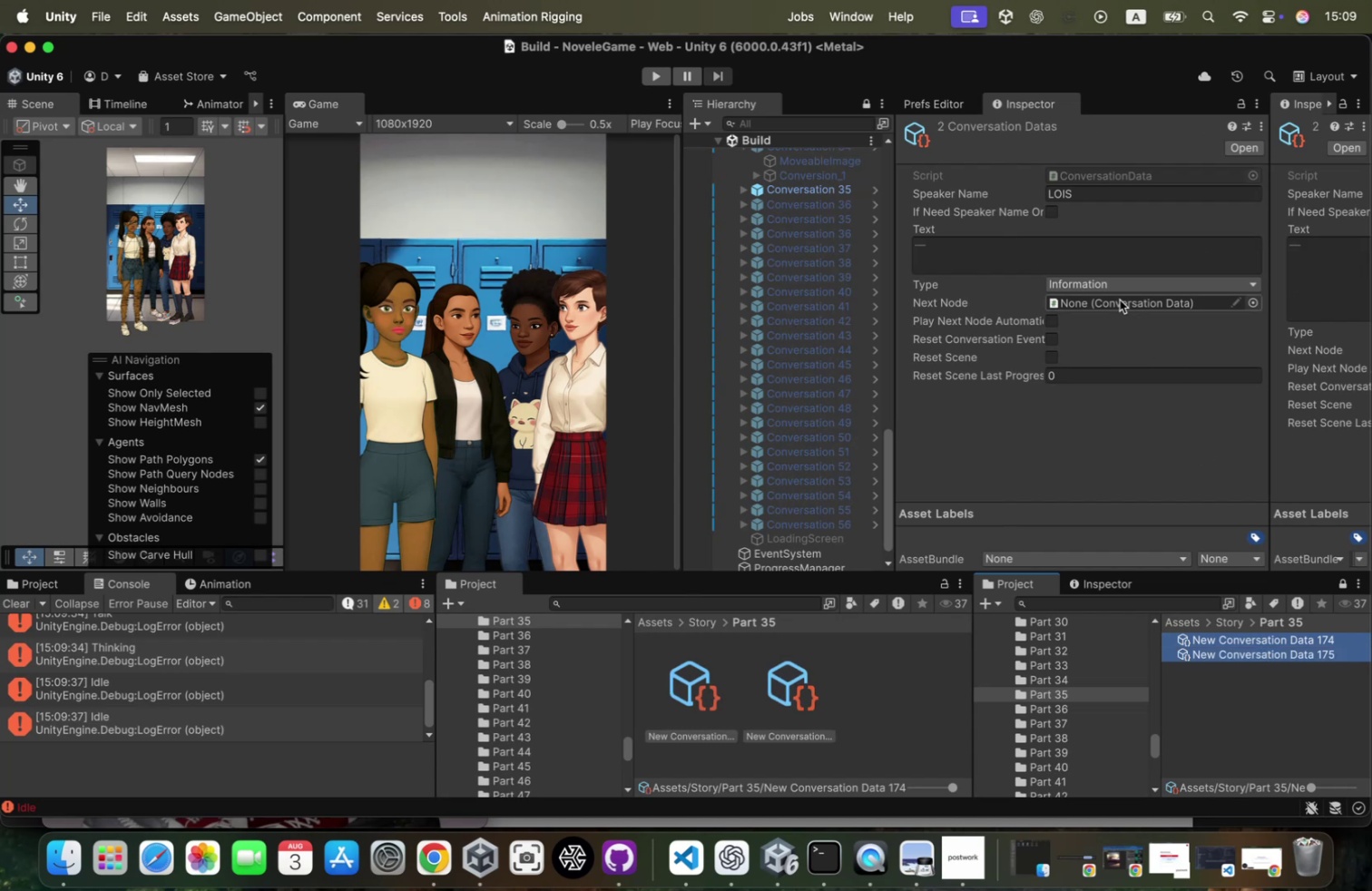 
left_click([1127, 289])
 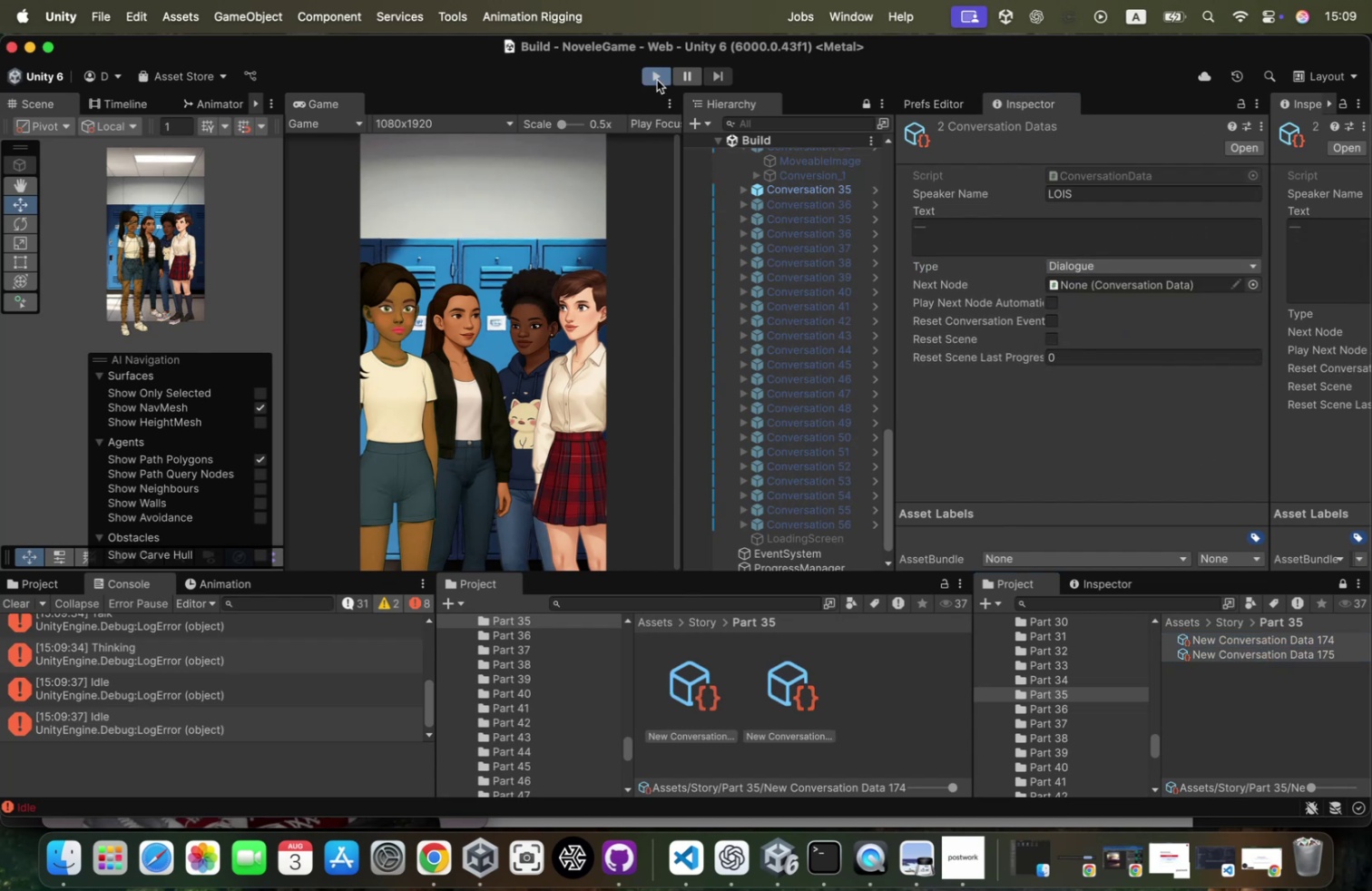 
wait(9.82)
 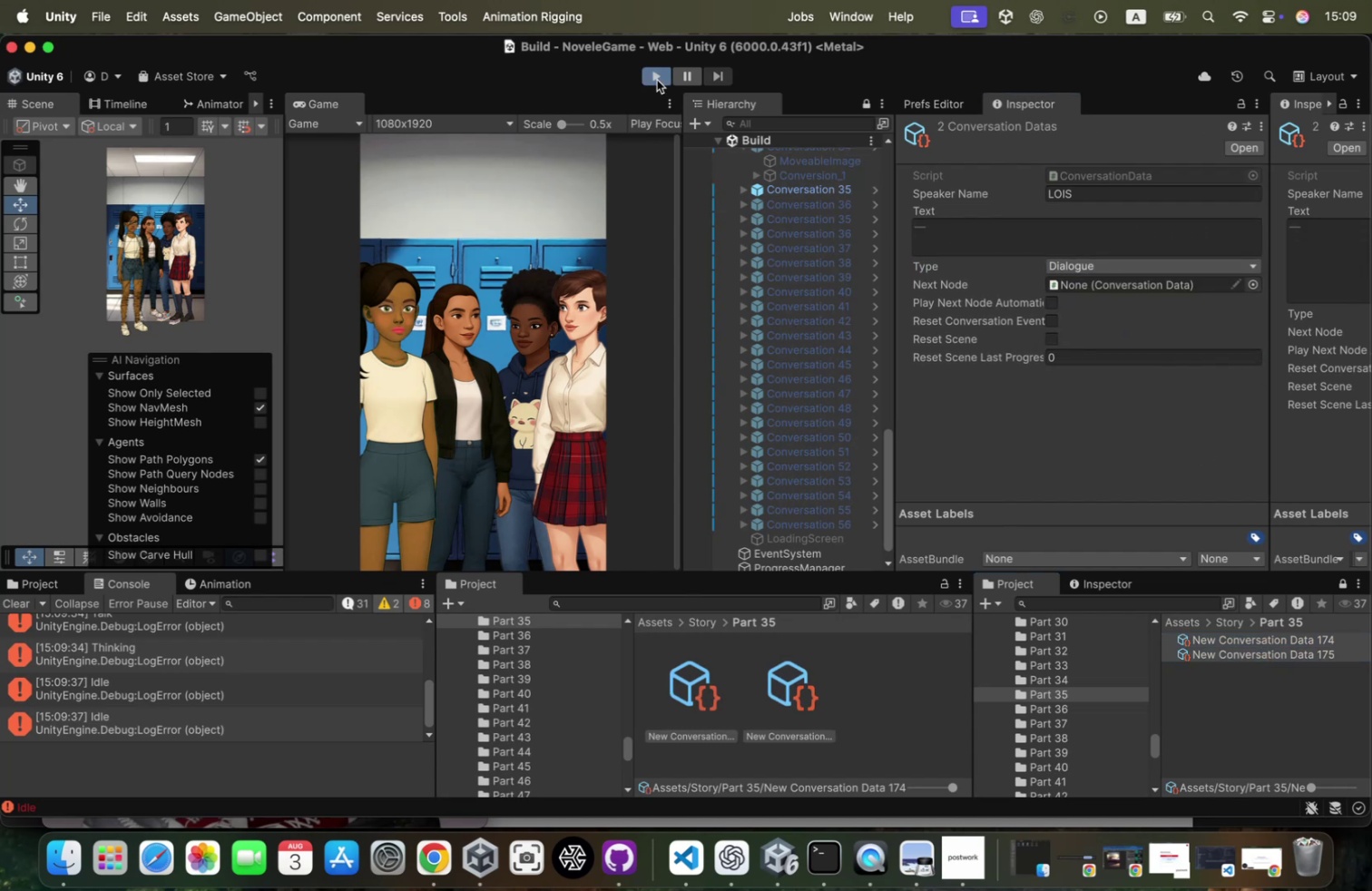 
scroll: coordinate [1109, 364], scroll_direction: down, amount: 36.0
 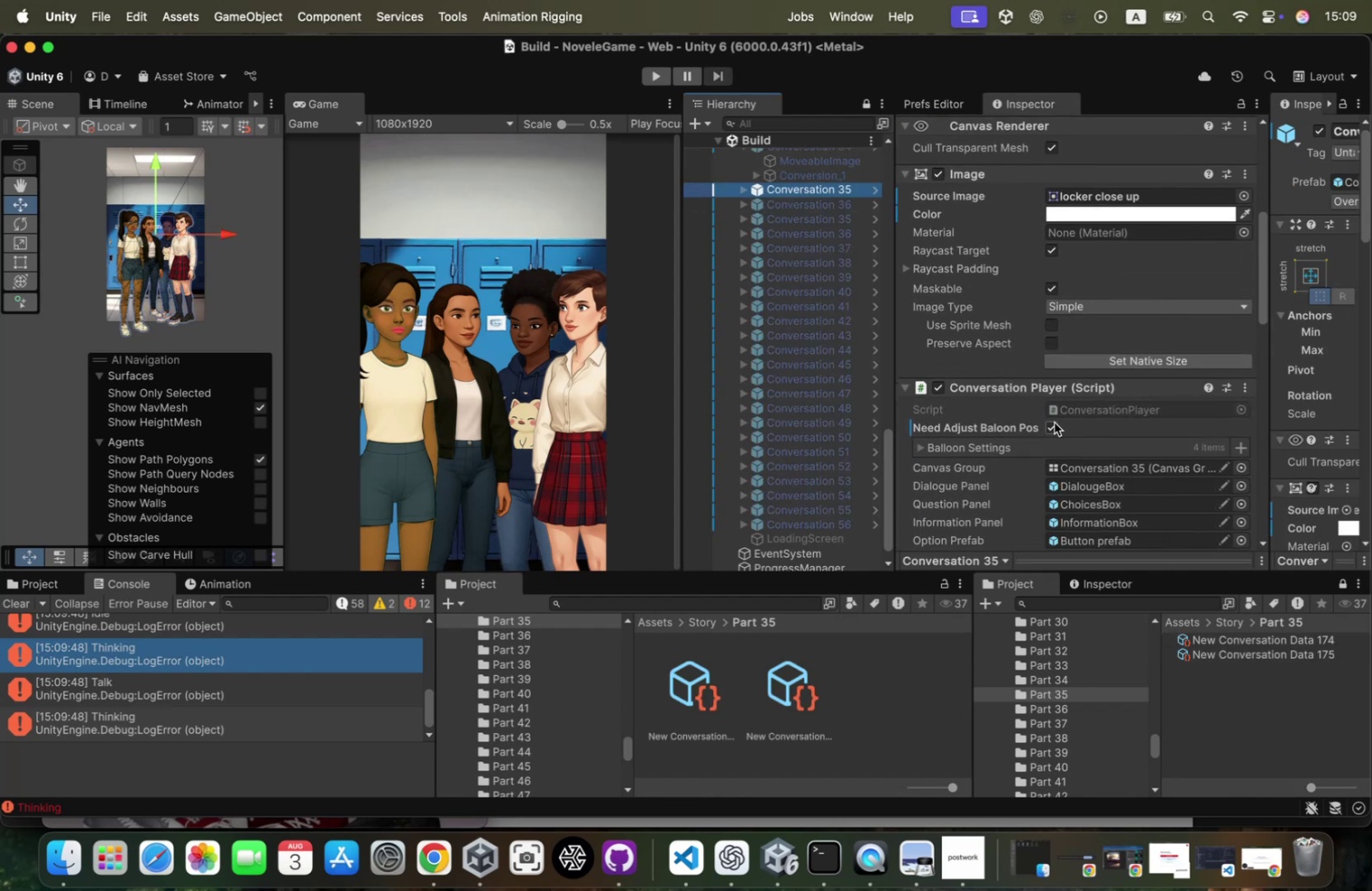 
left_click([1054, 425])
 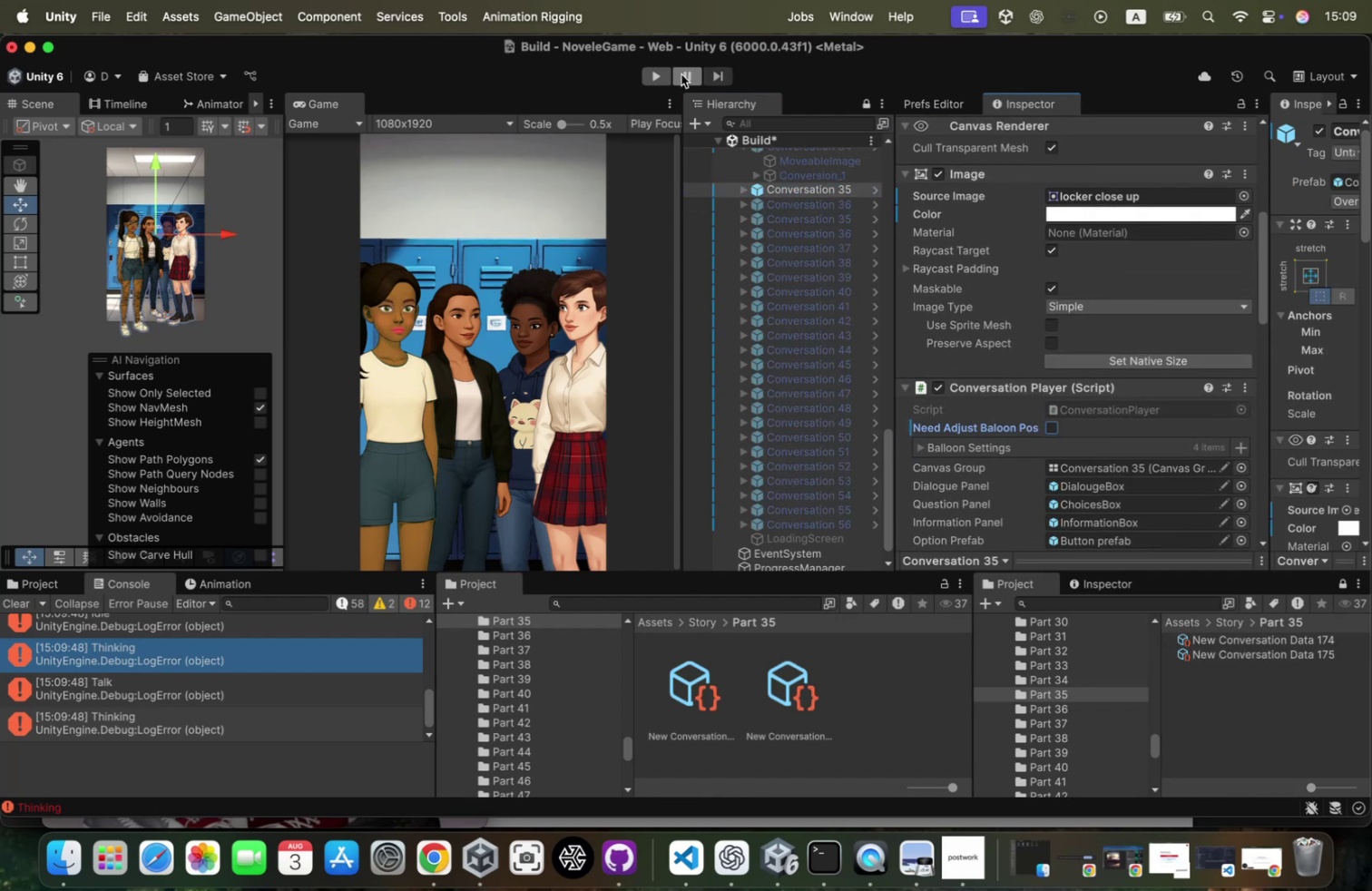 
left_click([657, 76])
 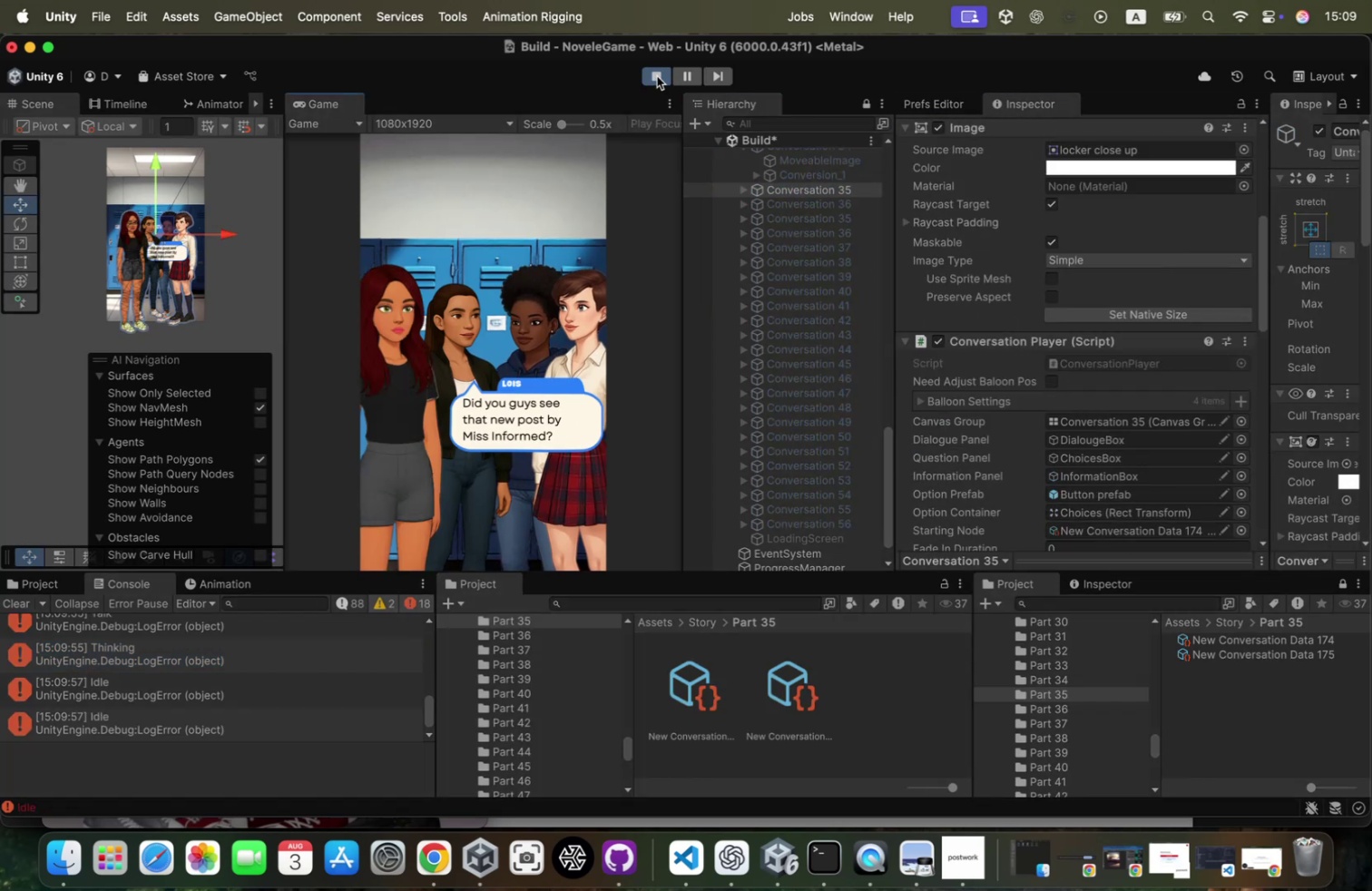 
left_click([520, 250])
 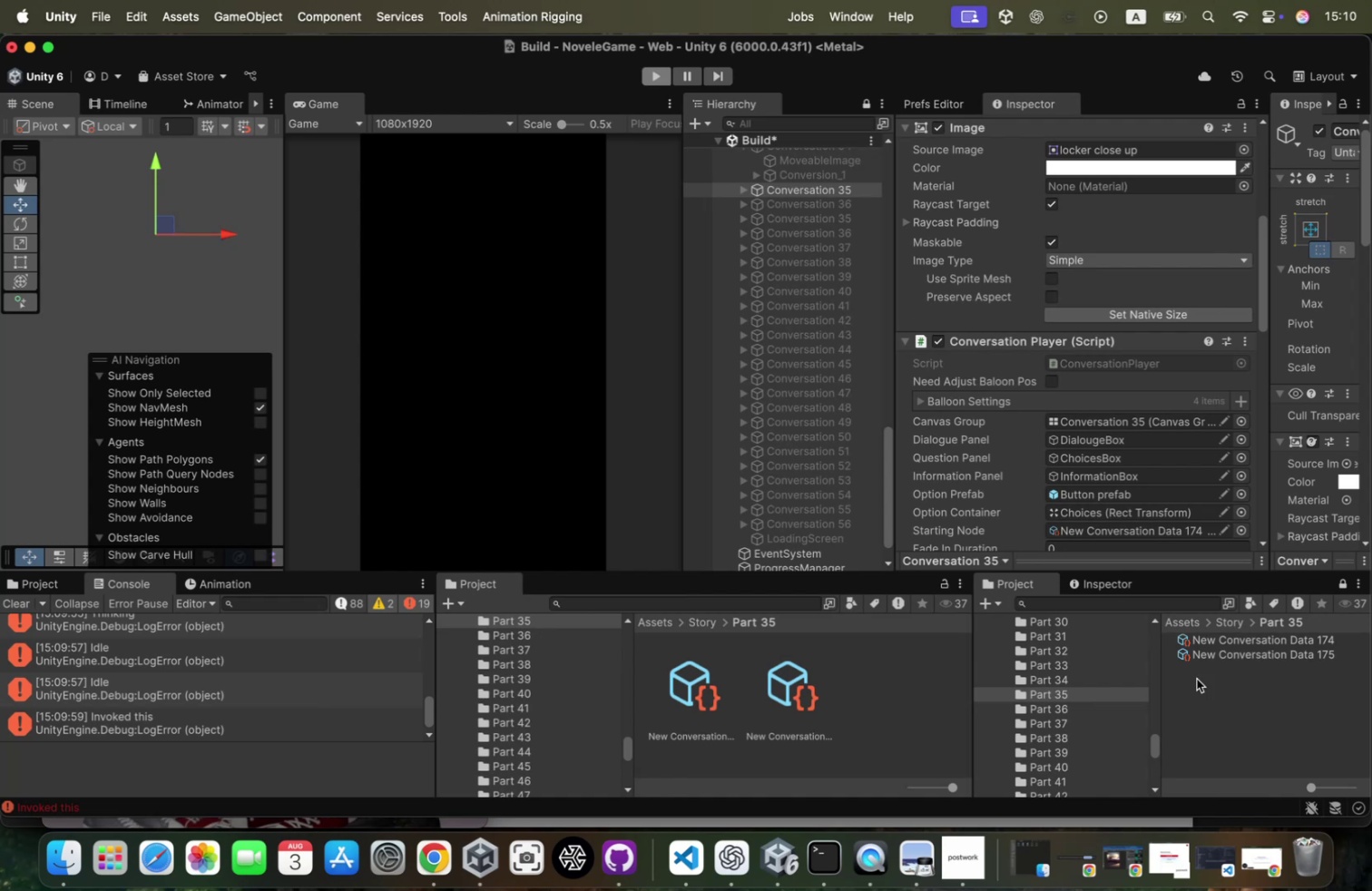 
left_click([1280, 635])
 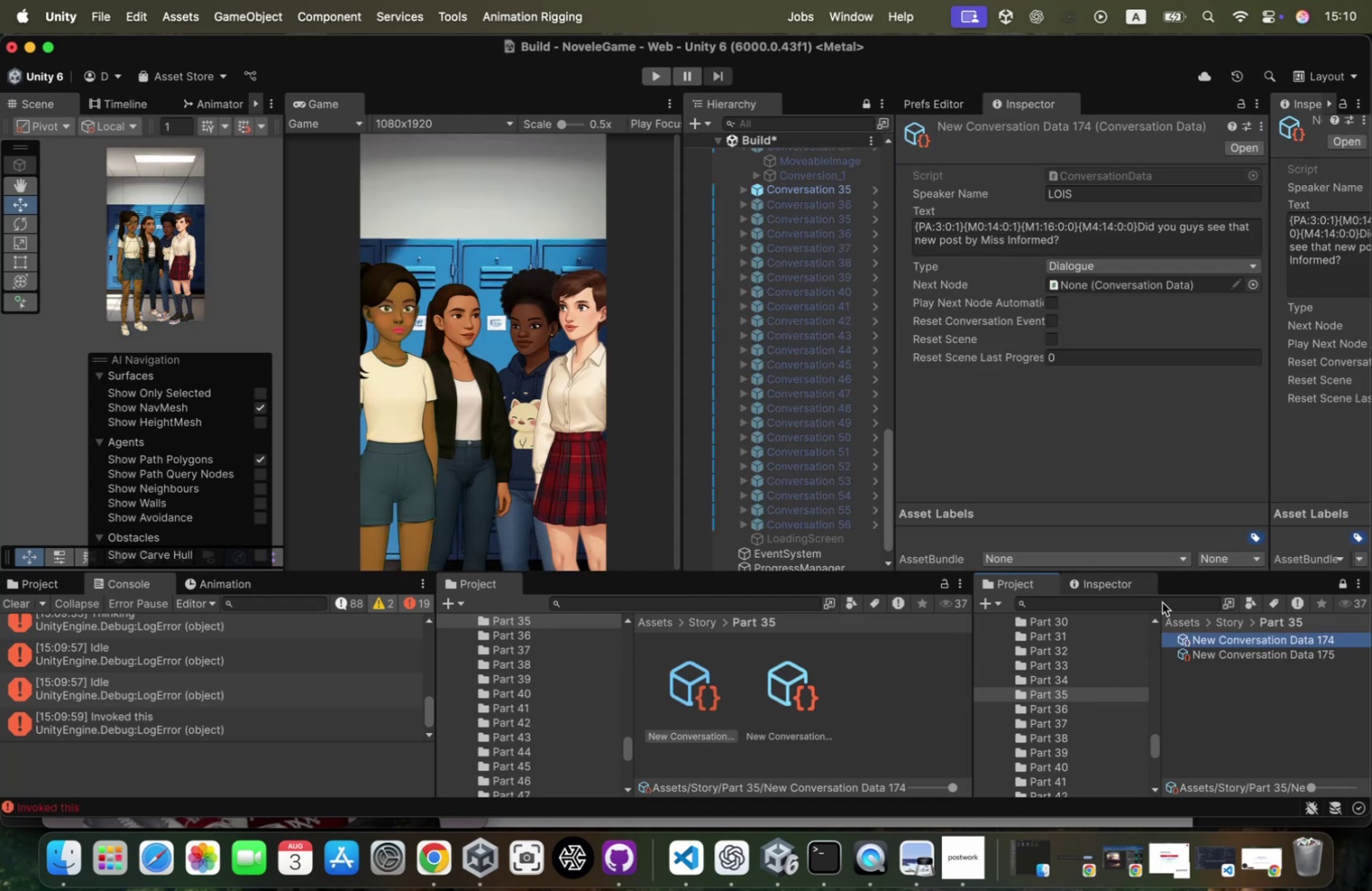 
left_click_drag(start_coordinate=[1213, 655], to_coordinate=[1164, 287])
 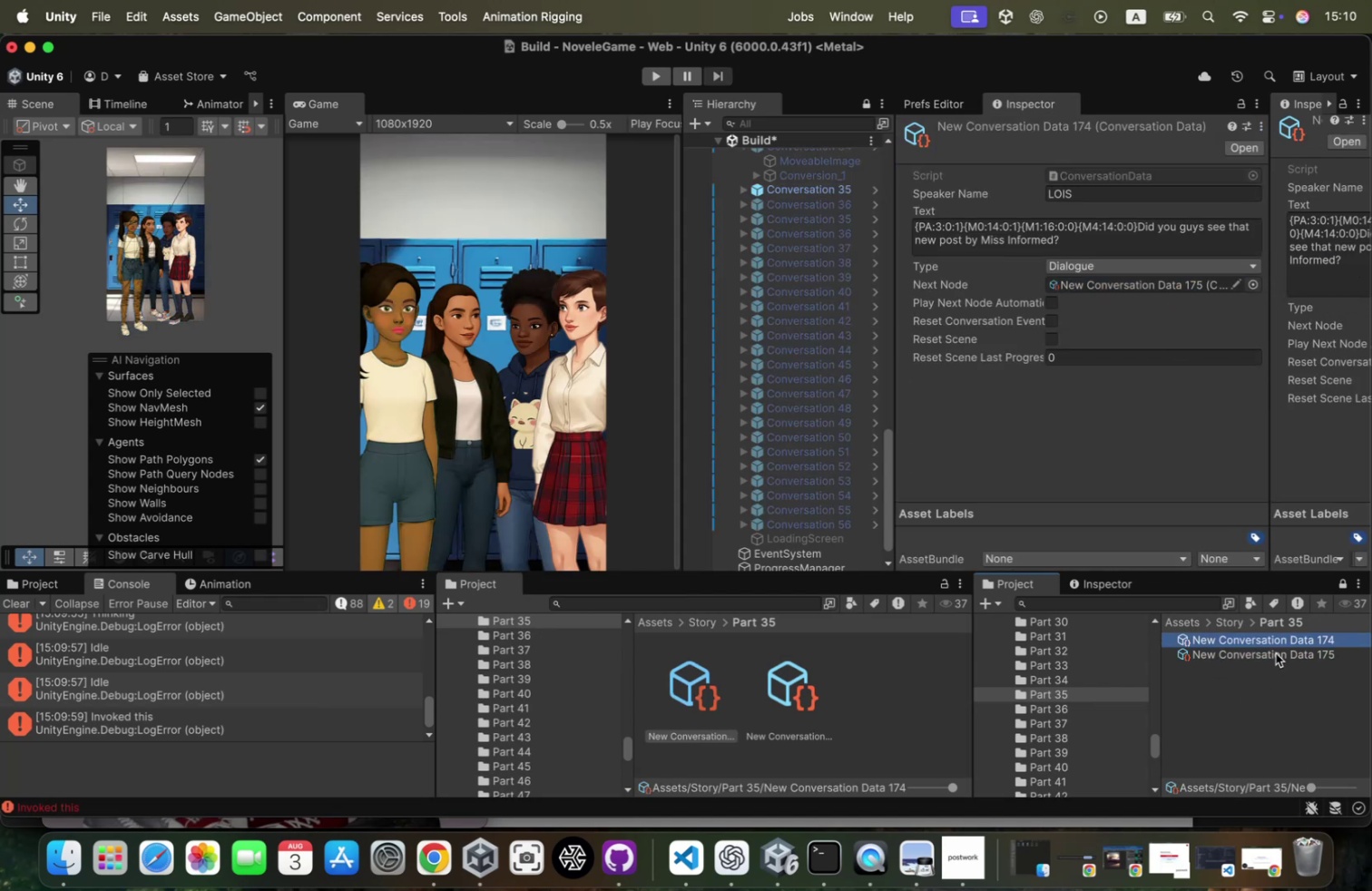 
left_click([1274, 650])
 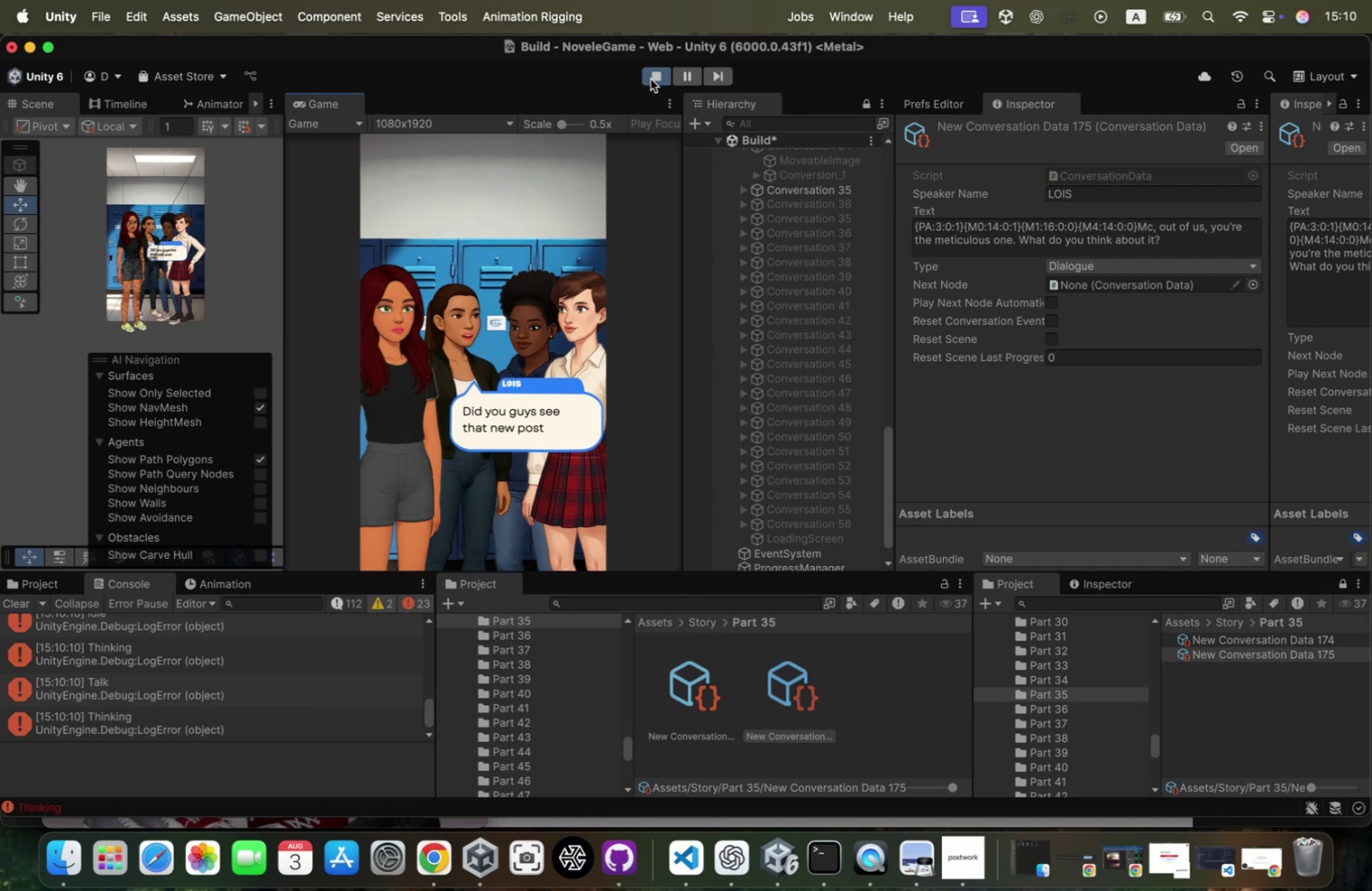 
wait(5.04)
 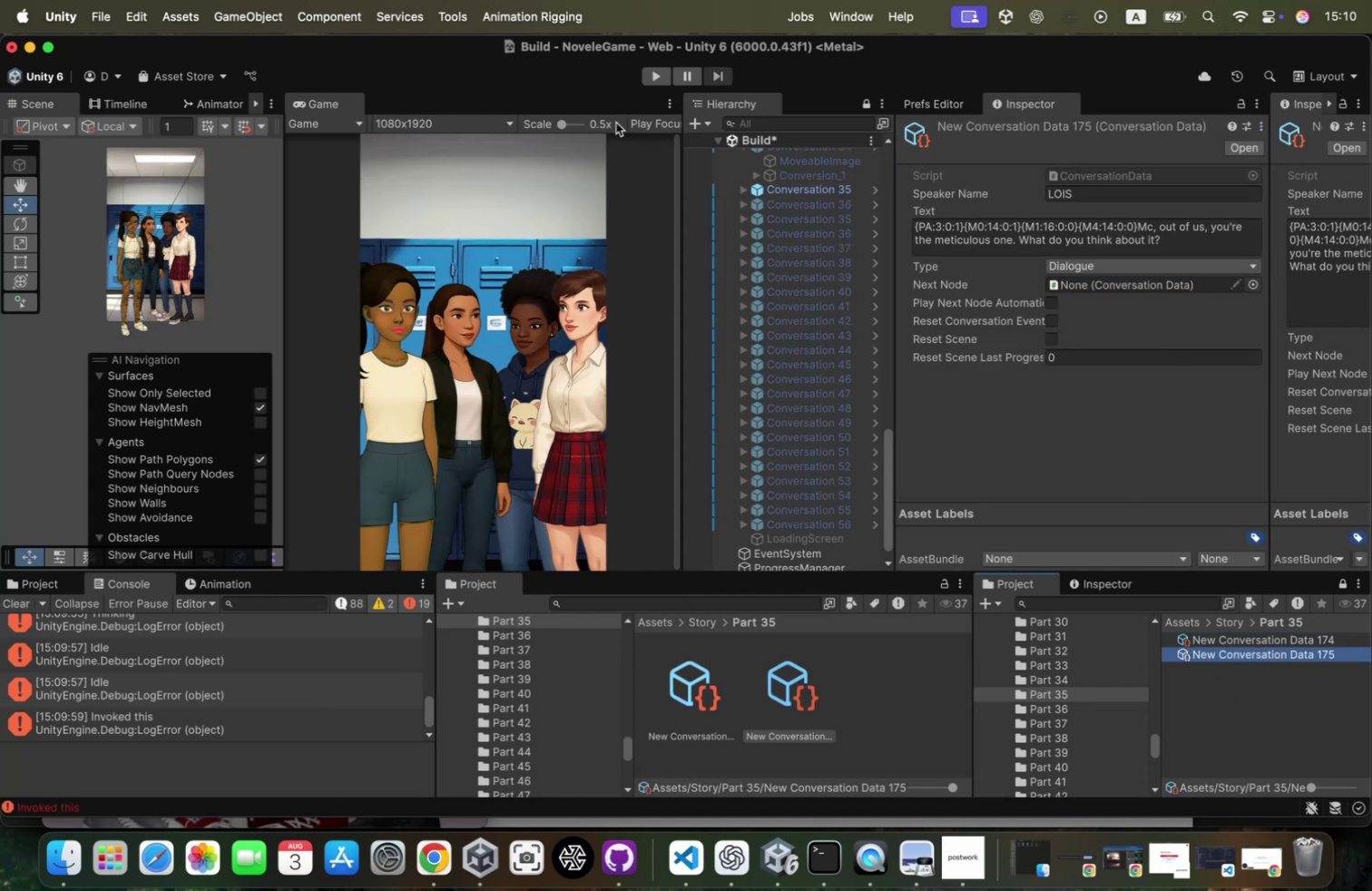 
left_click([535, 228])
 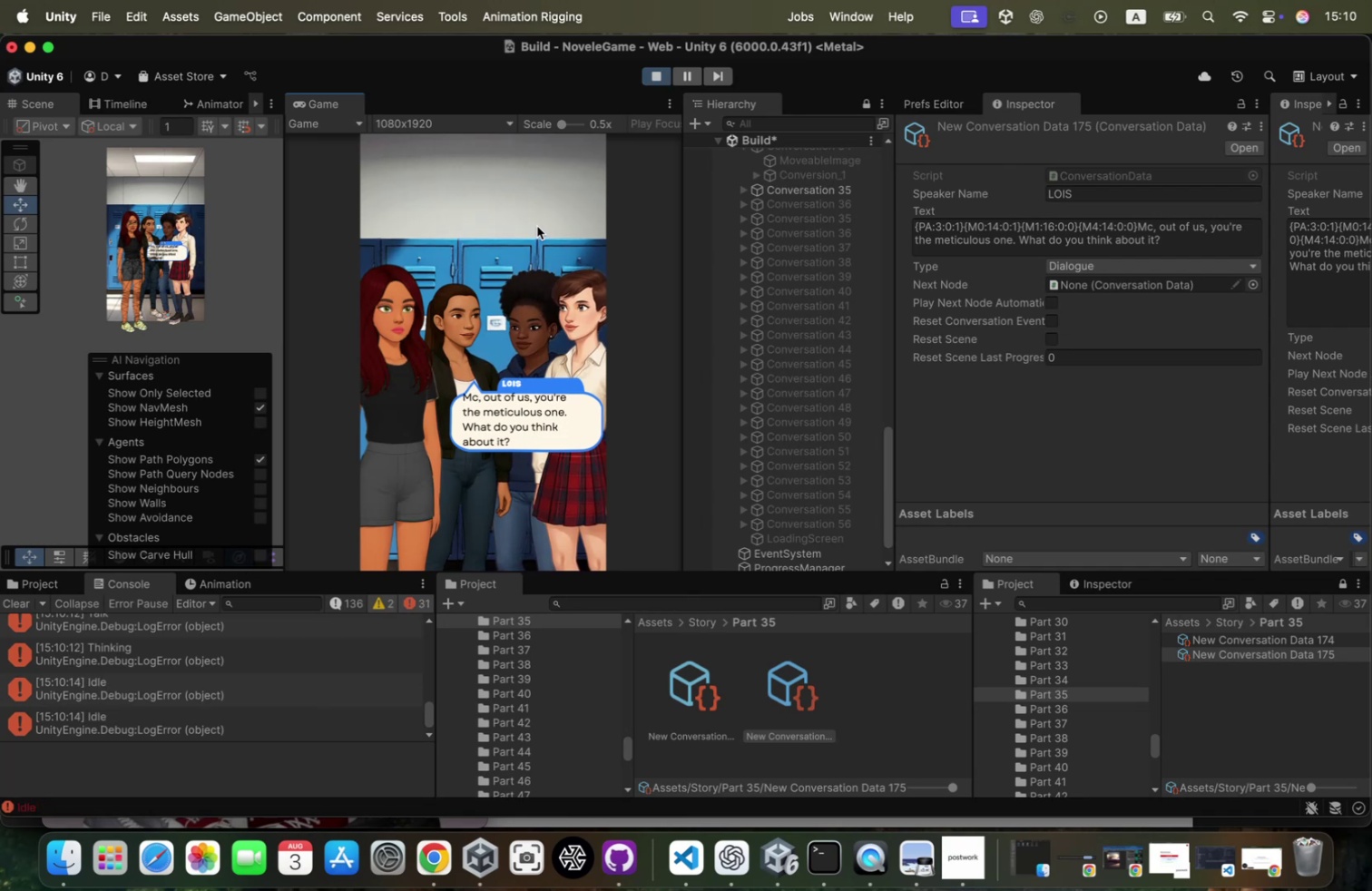 
wait(6.81)
 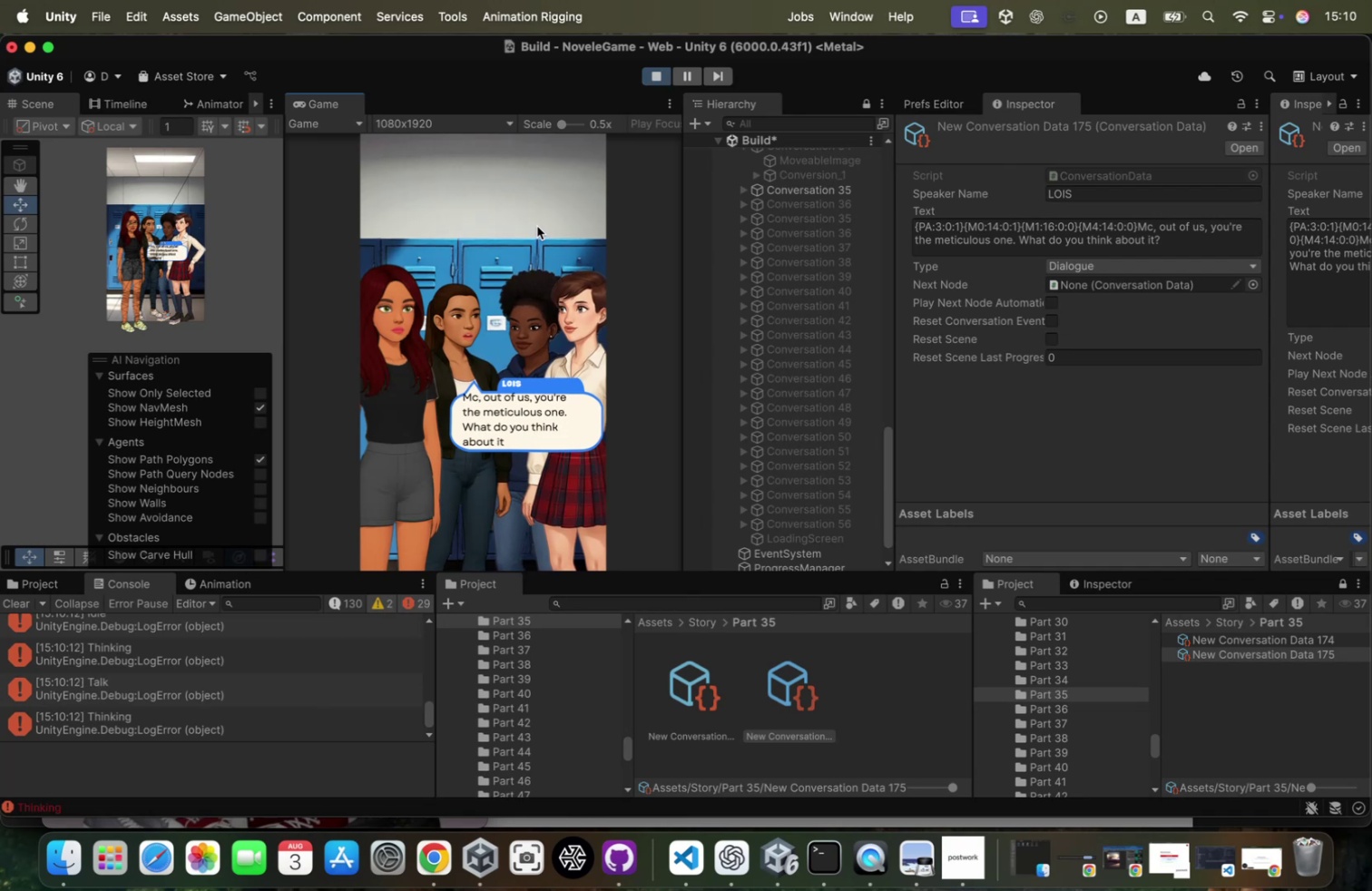 
left_click([537, 226])
 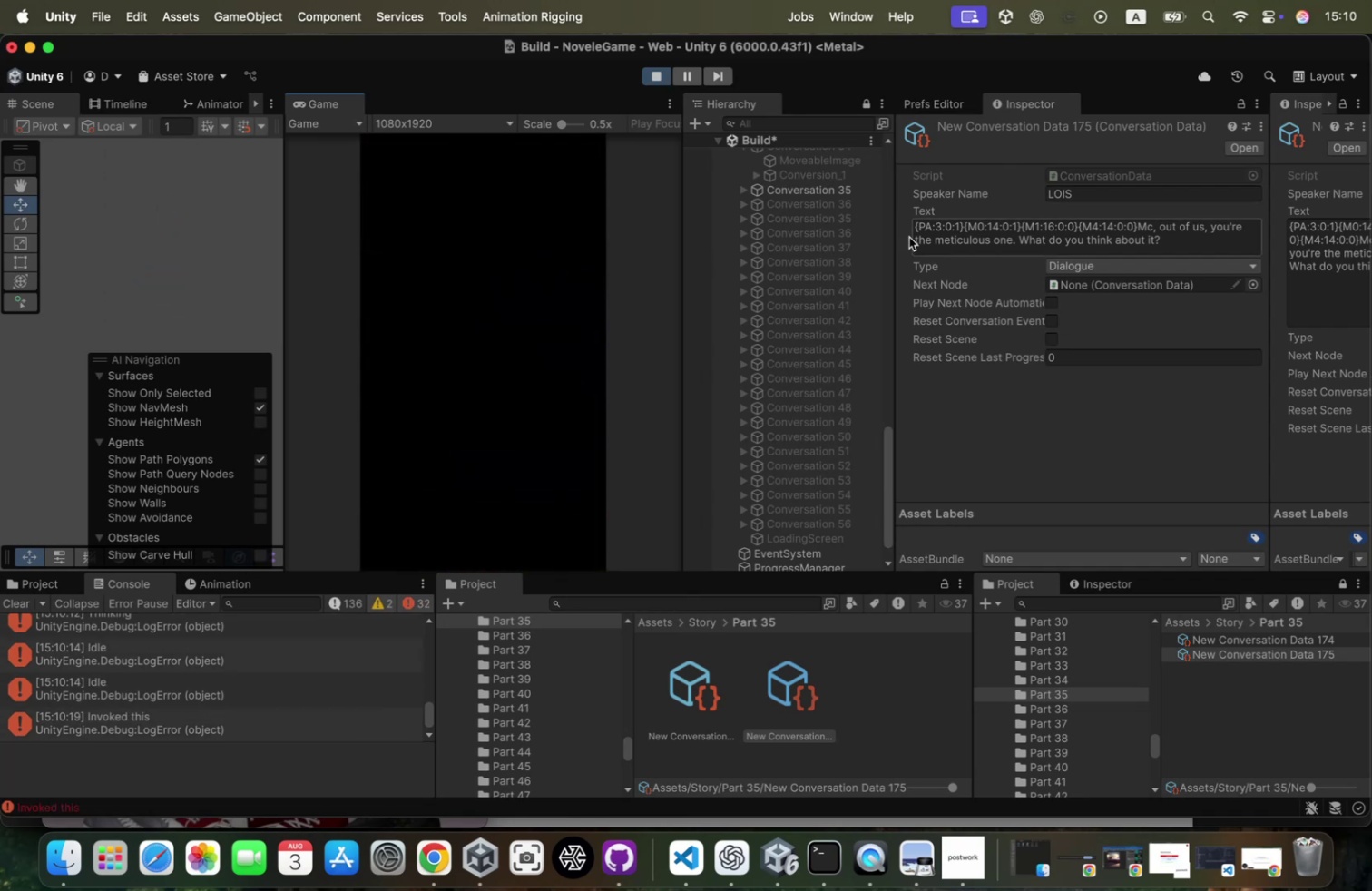 
left_click([789, 200])
 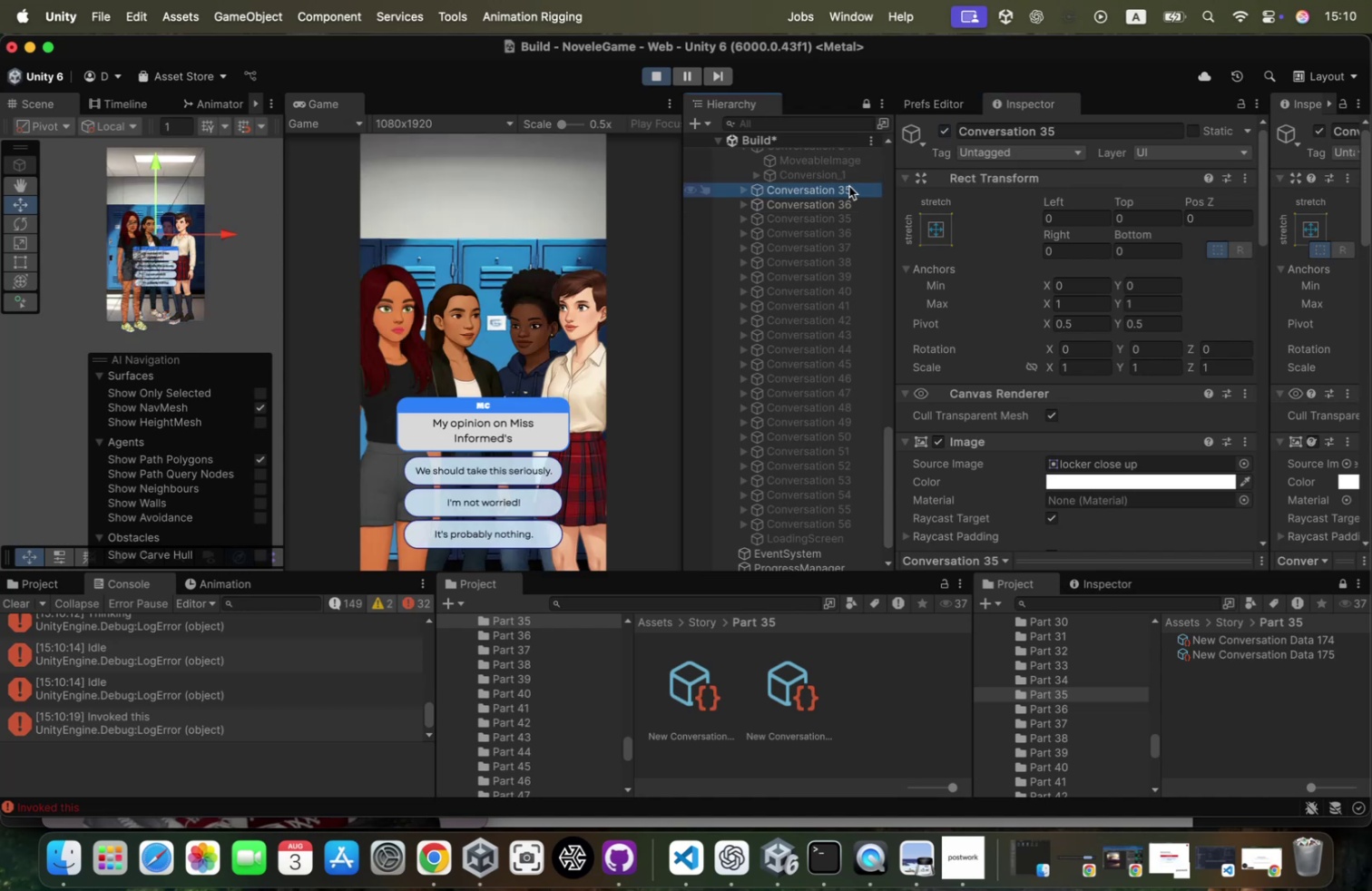 
left_click([948, 131])
 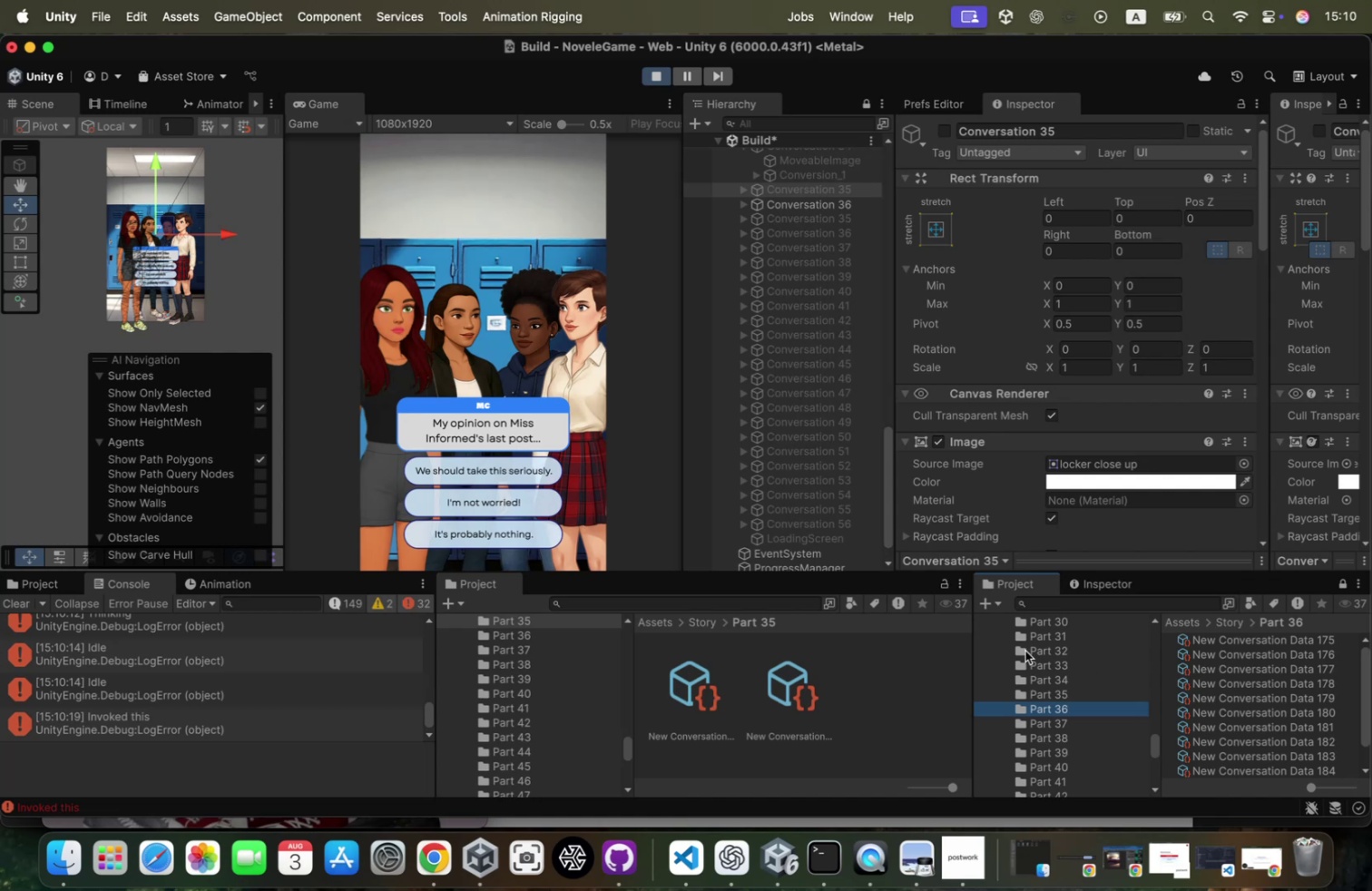 
wait(12.62)
 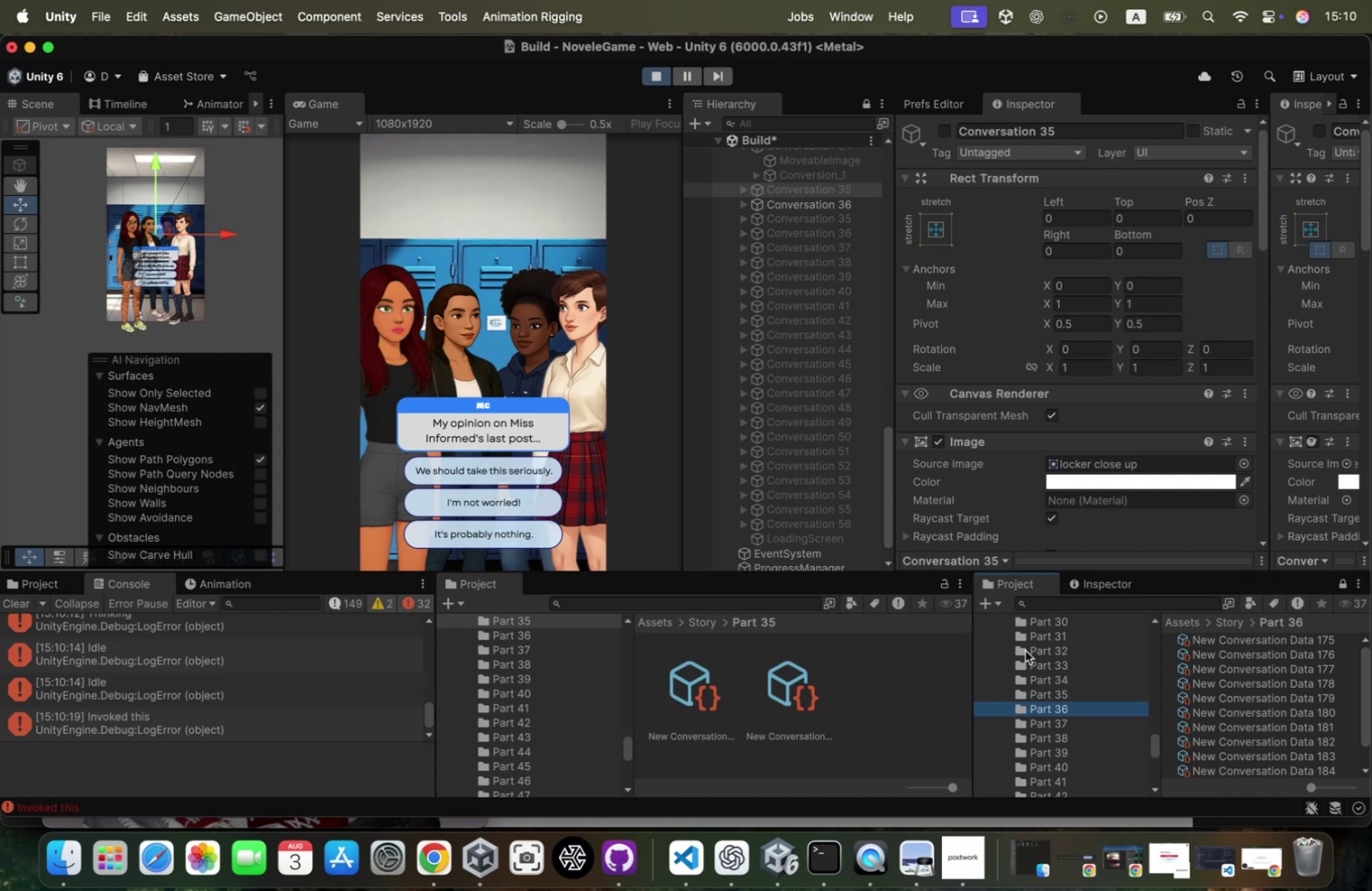 
left_click([1255, 642])
 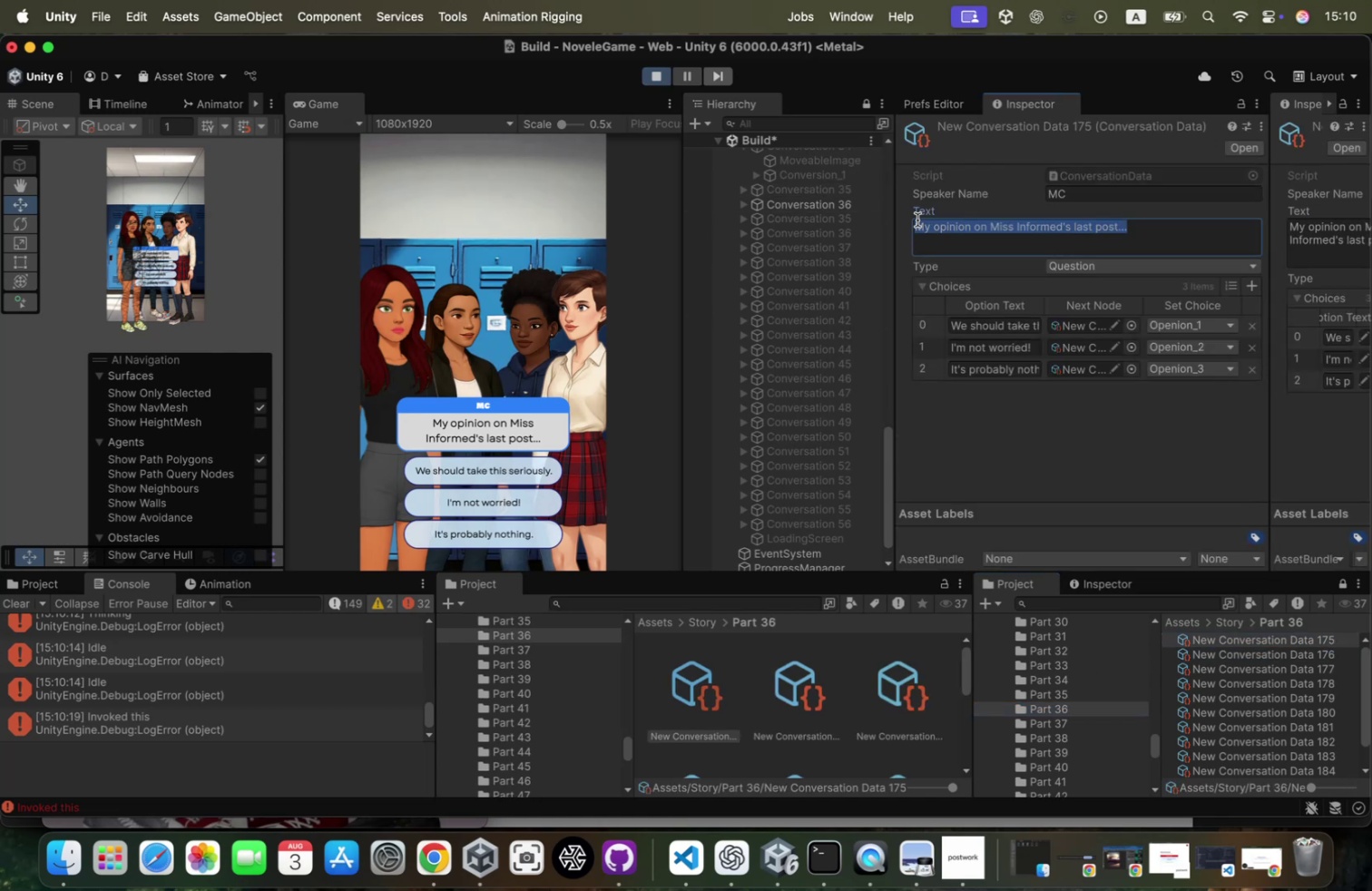 
key(ArrowLeft)
 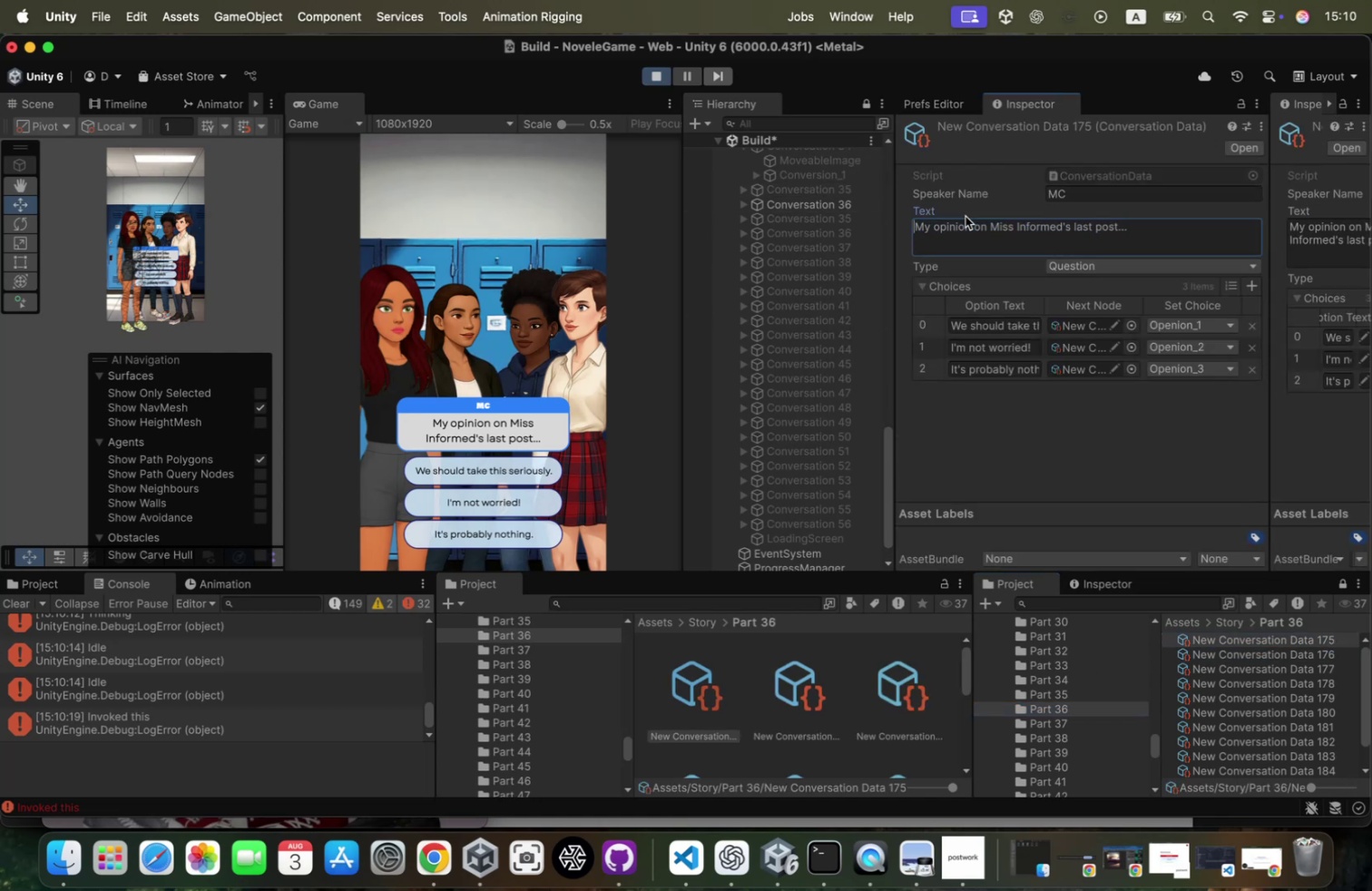 
type({PA:14:0:))
key(Backspace)
type(0})
 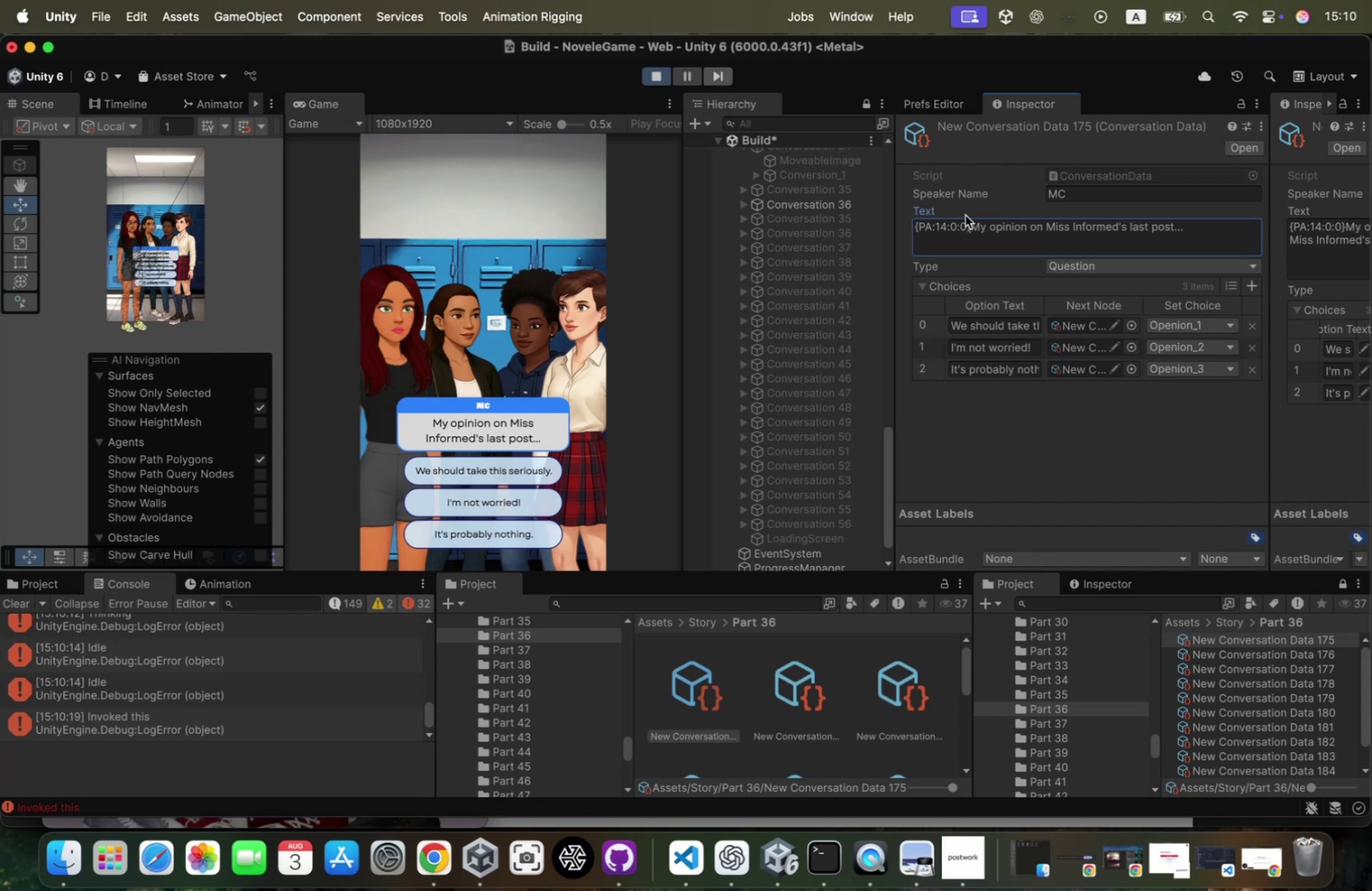 
hold_key(key=ShiftLeft, duration=0.99)
left_click([919, 221])
 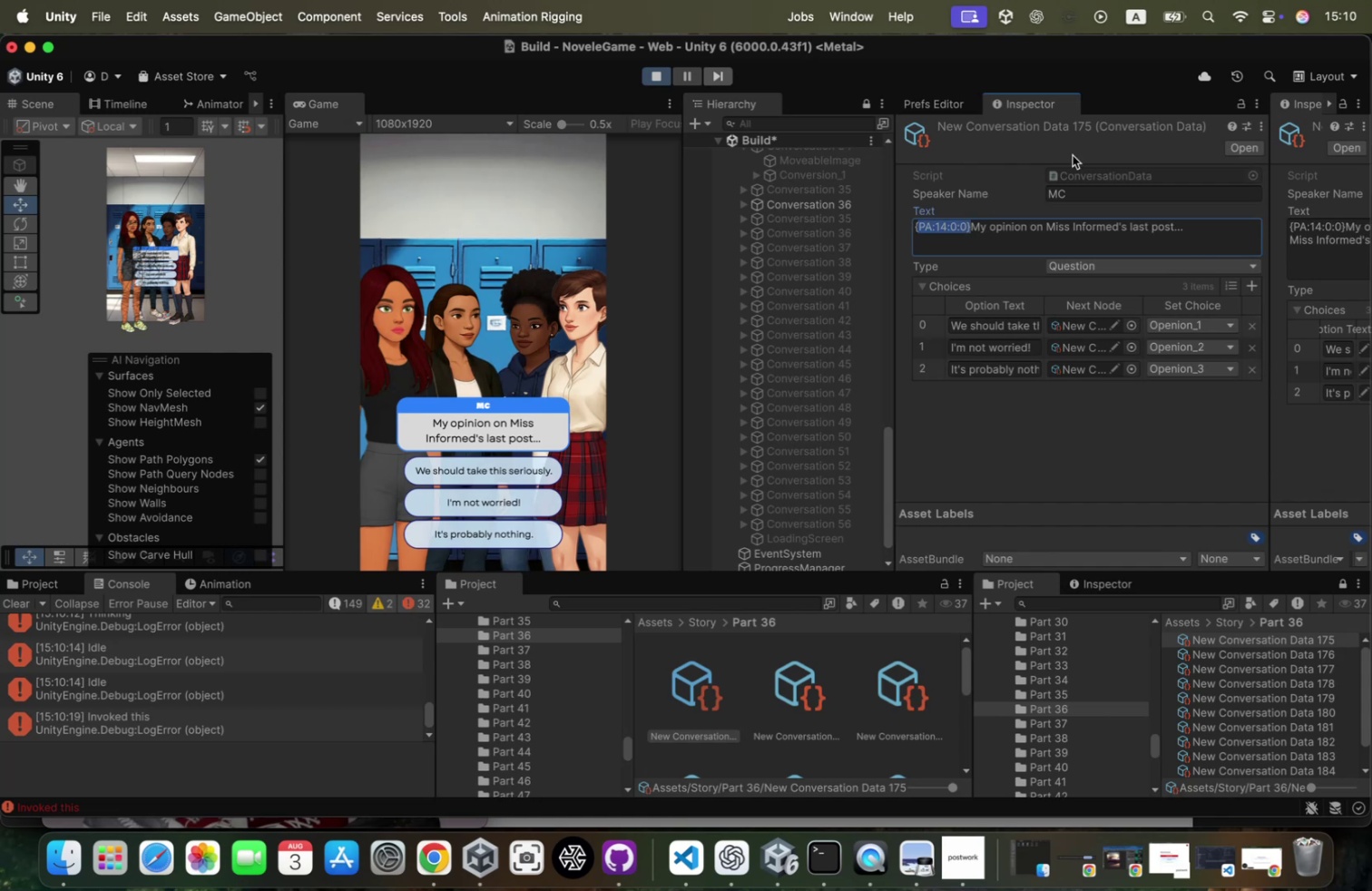 
key(Shift+ArrowLeft)
 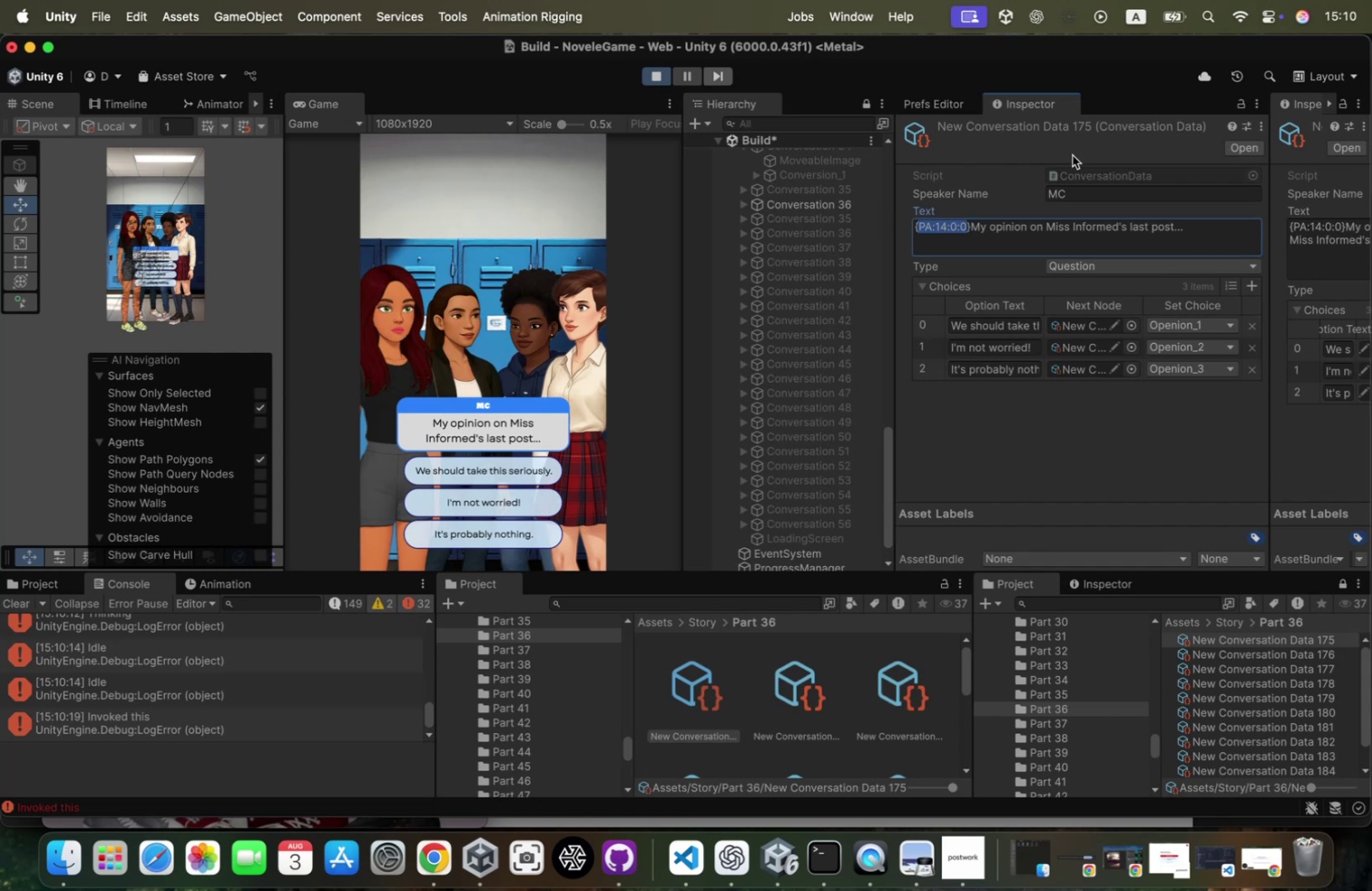 
key(Shift+ArrowLeft)
 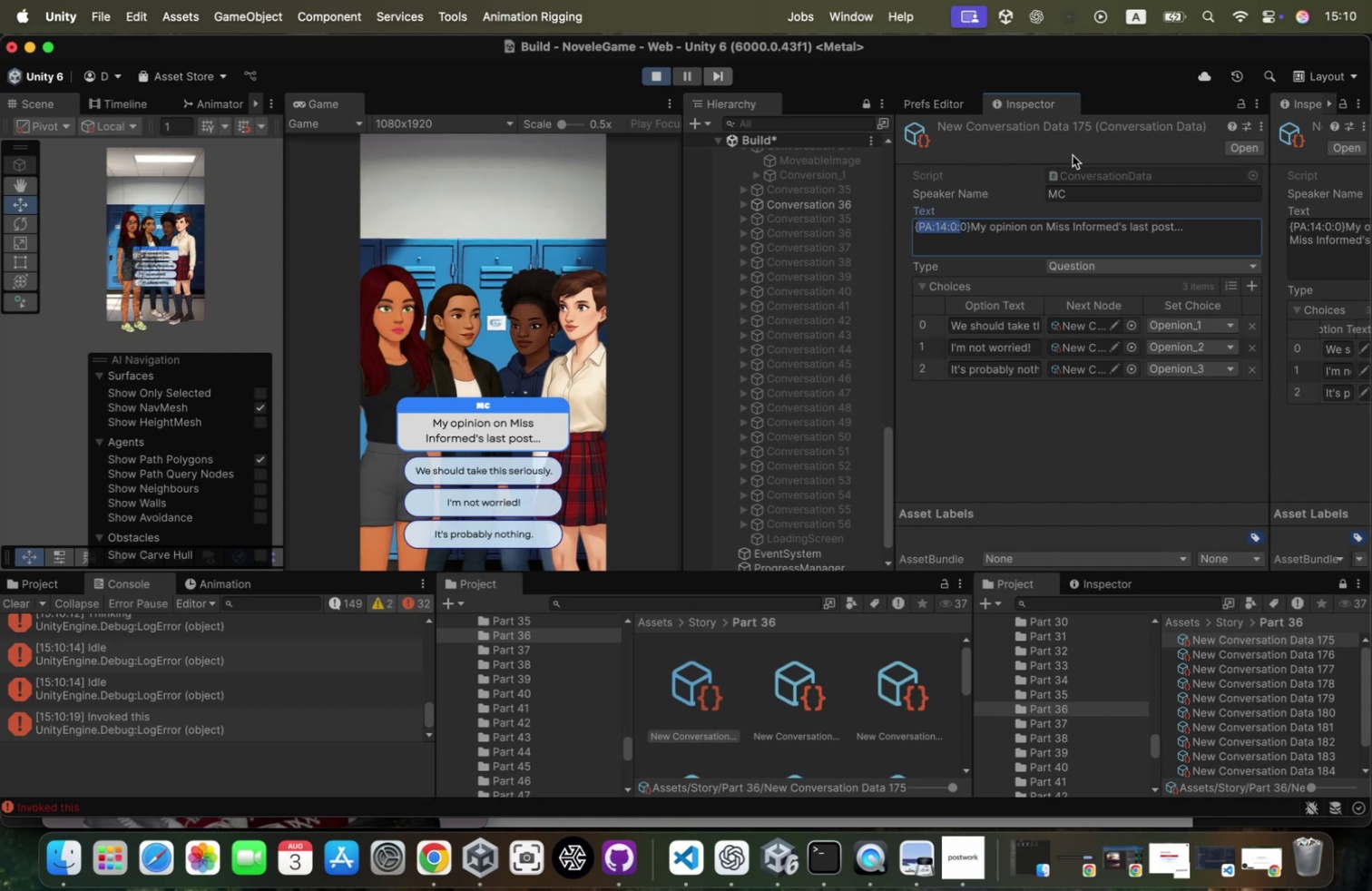 
key(ArrowRight)
 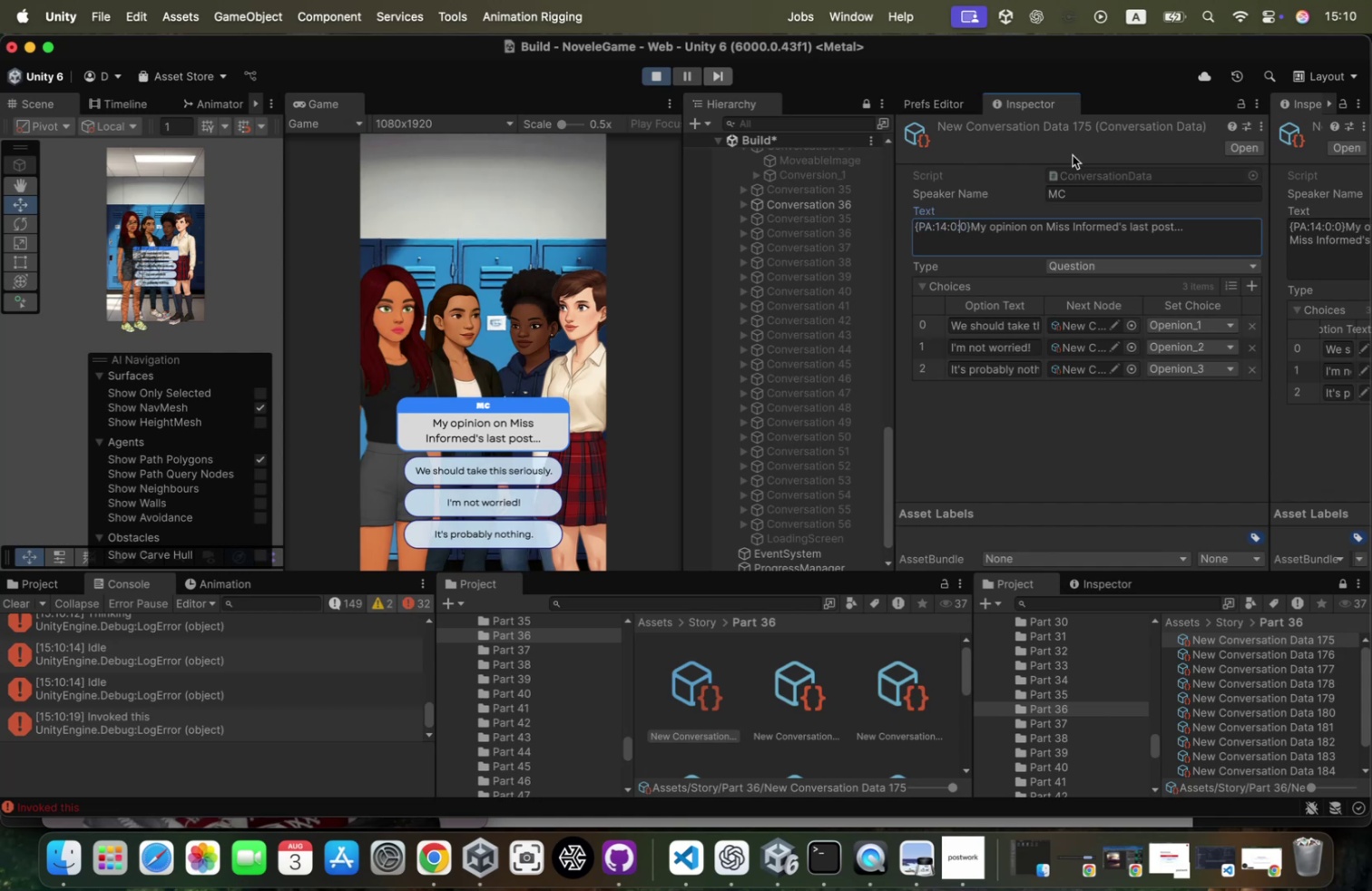 
key(ArrowRight)
 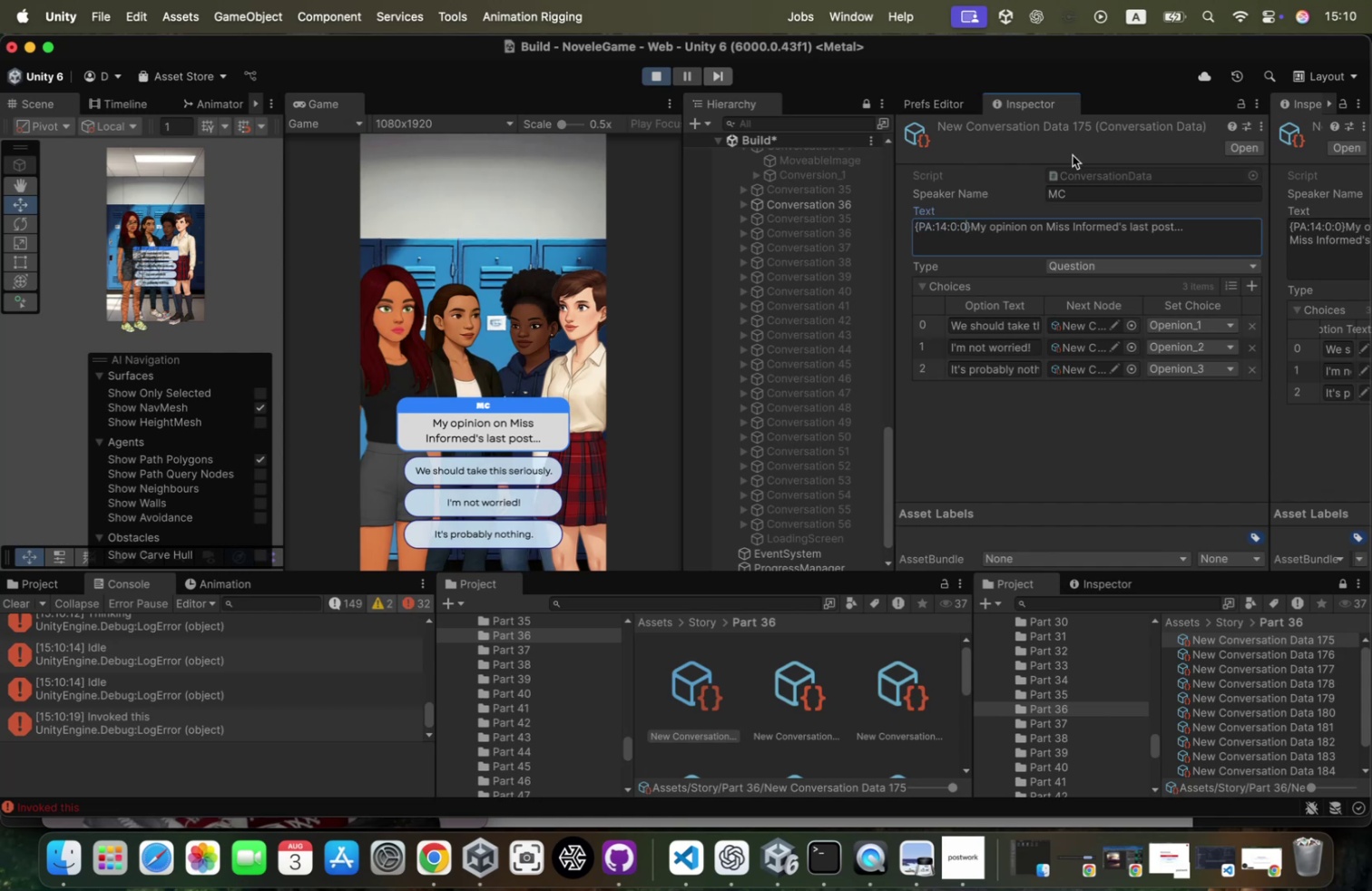 
key(ArrowRight)
 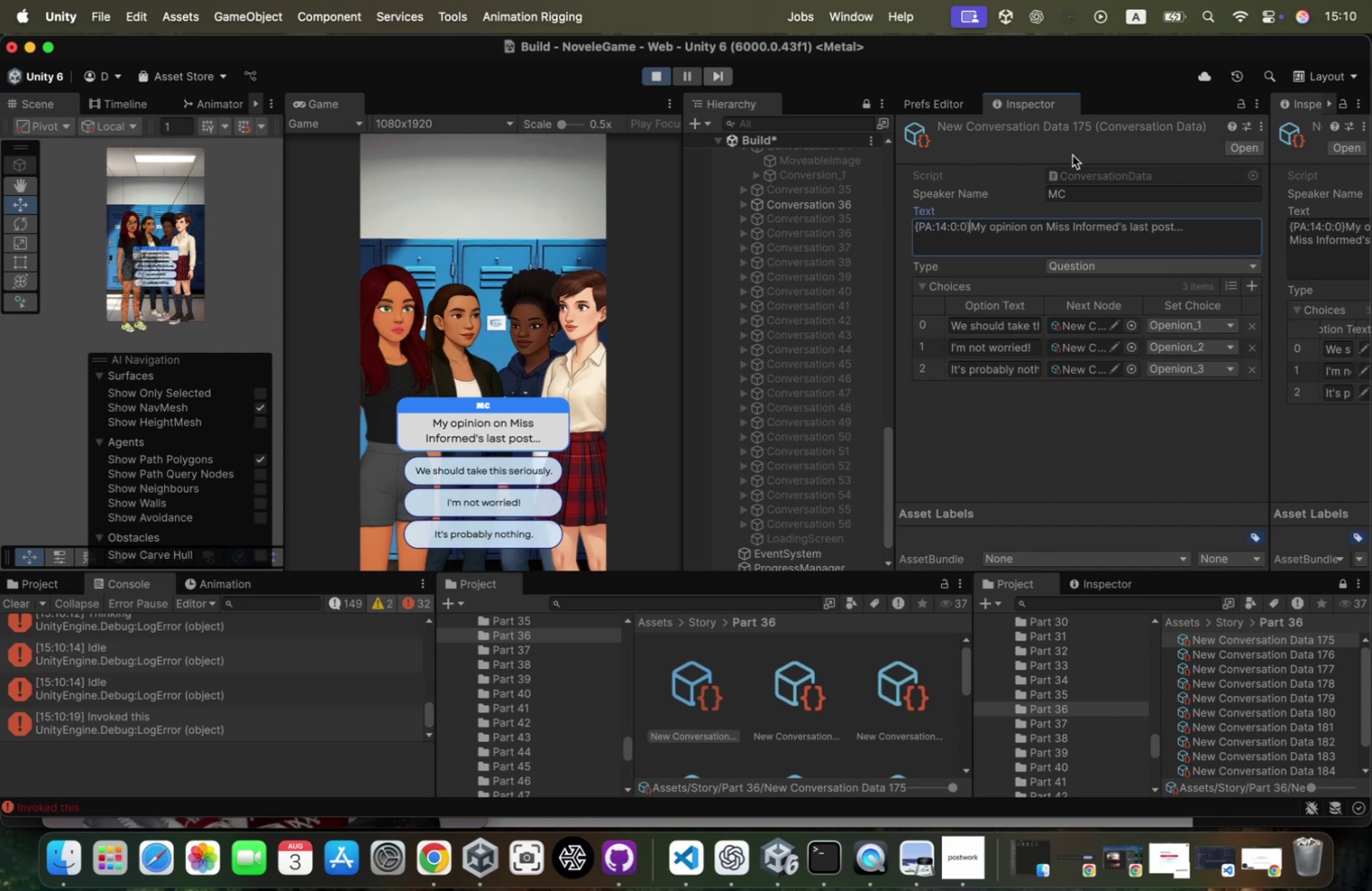 
hold_key(key=ShiftLeft, duration=1.48)
 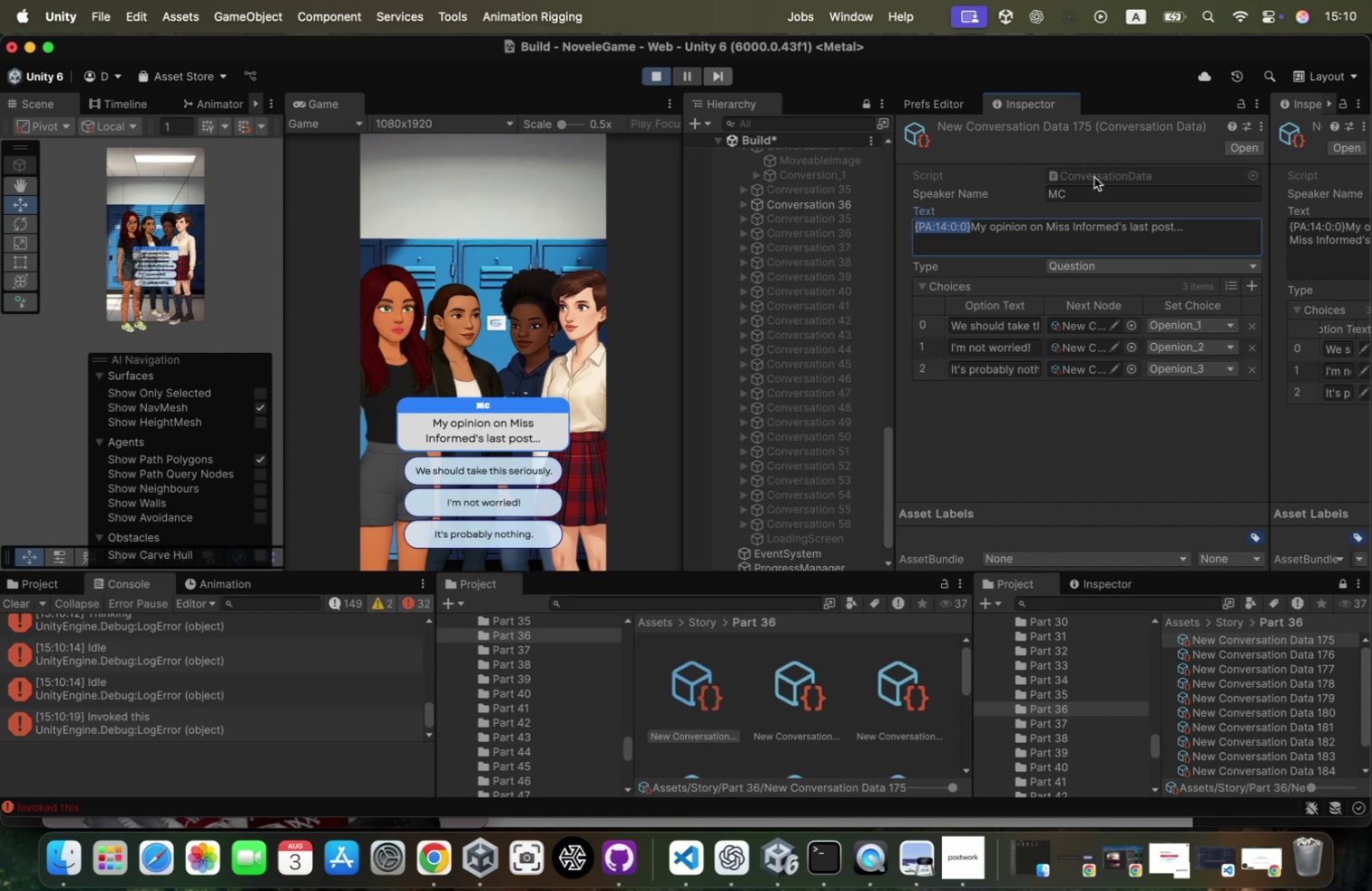 
hold_key(key=ArrowLeft, duration=1.4)
 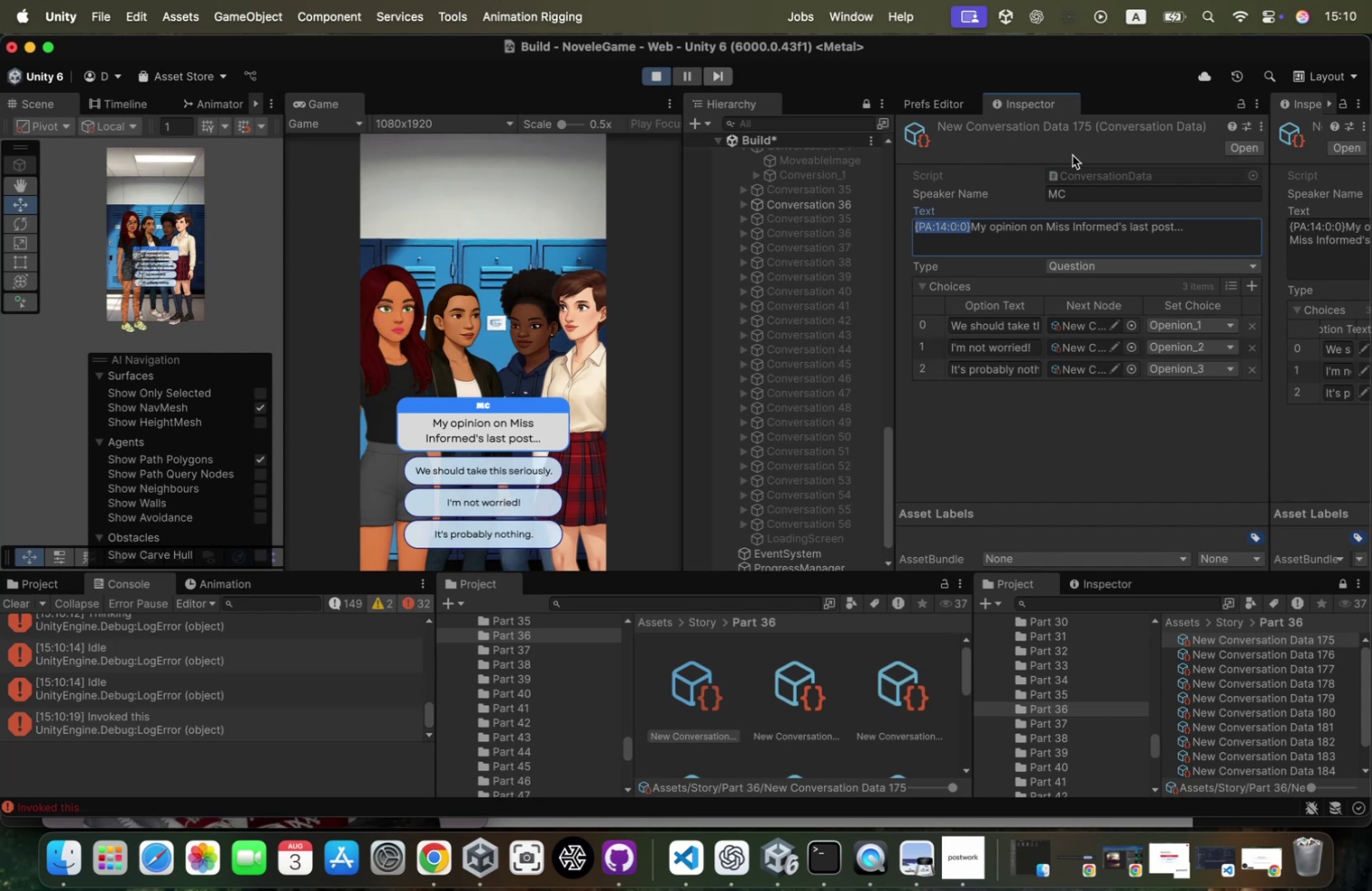 
key(Meta+CommandLeft)
 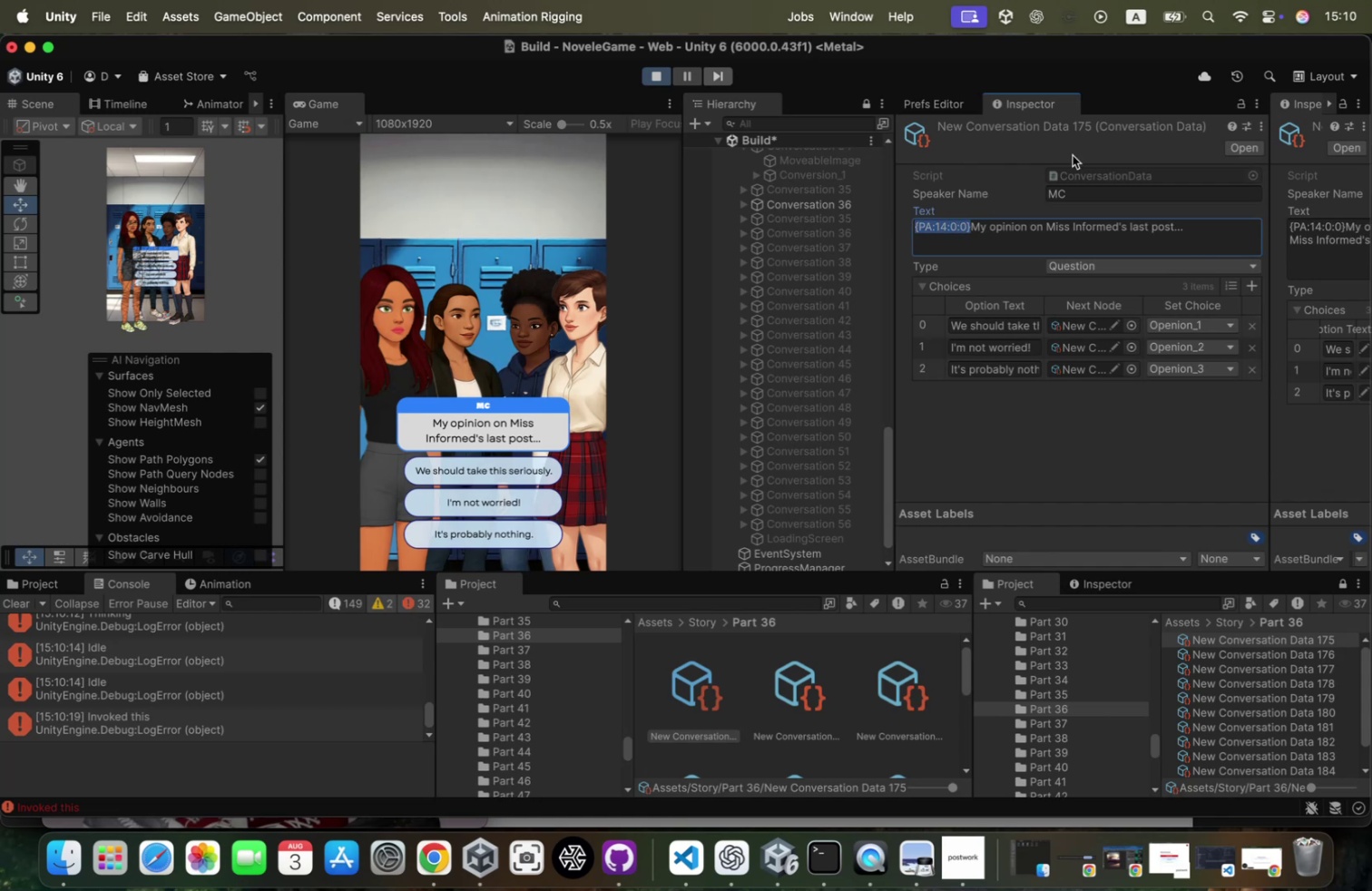 
key(Meta+C)
 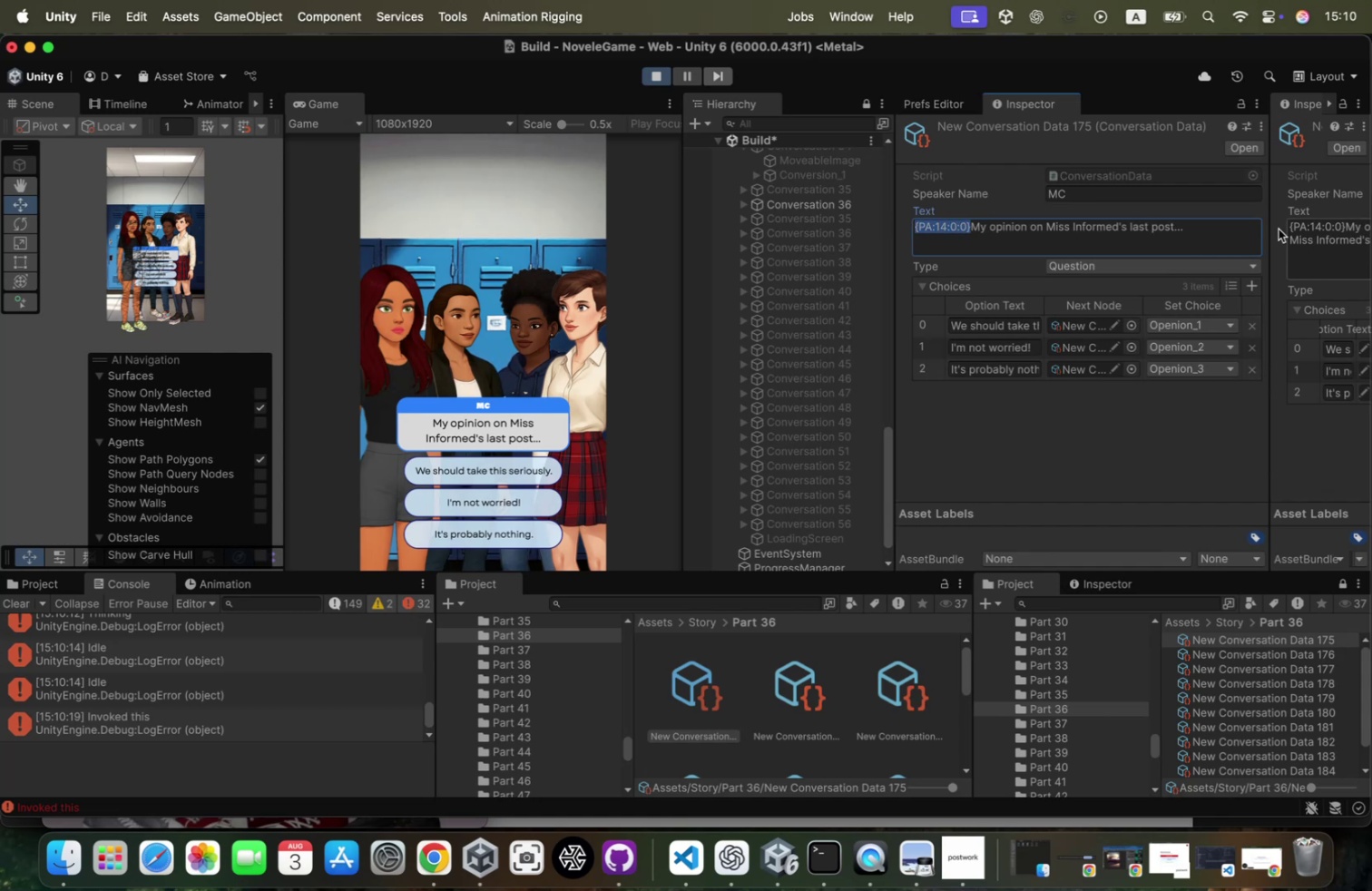 
left_click([1229, 222])
 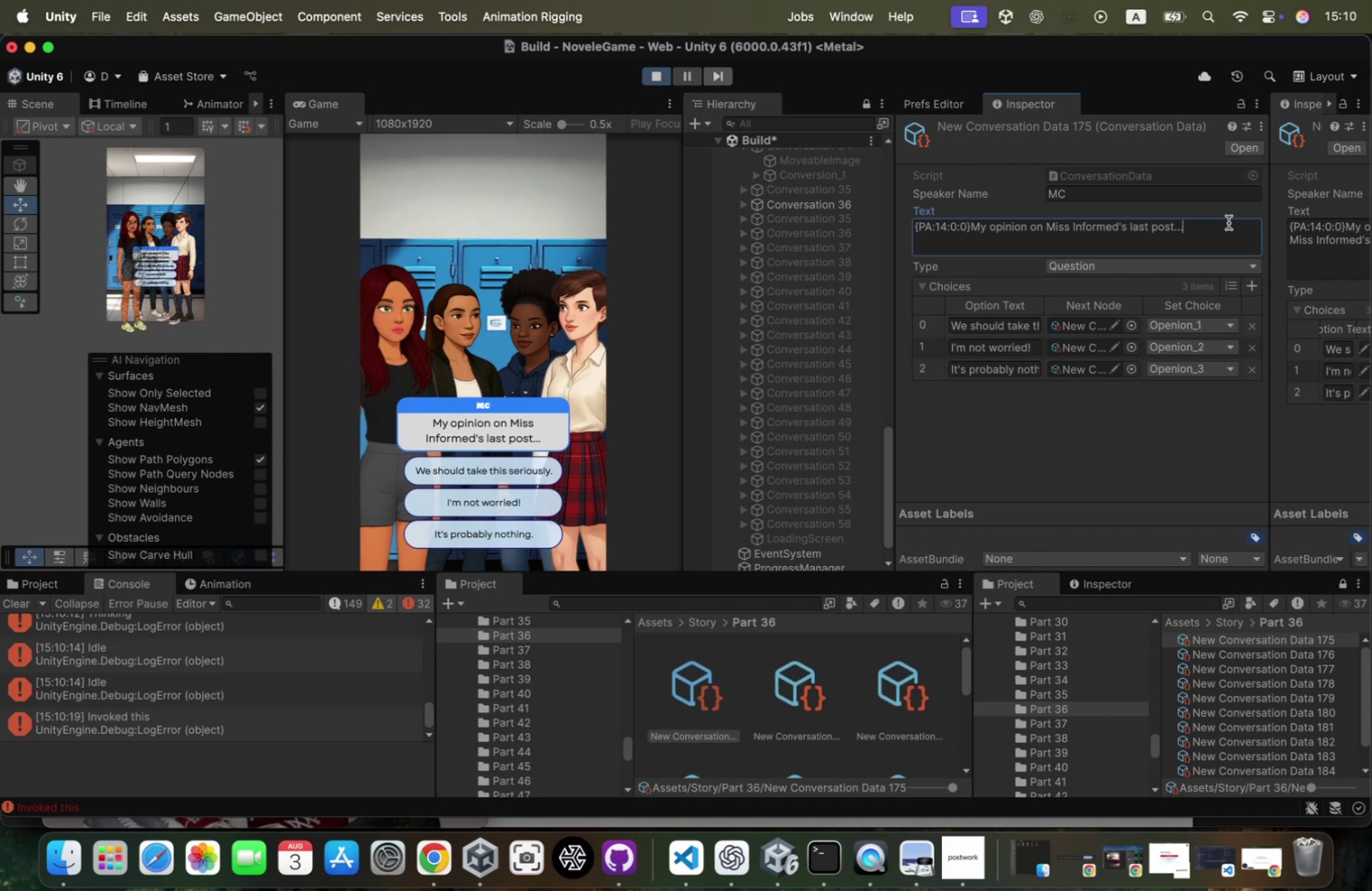 
key(Meta+CommandLeft)
 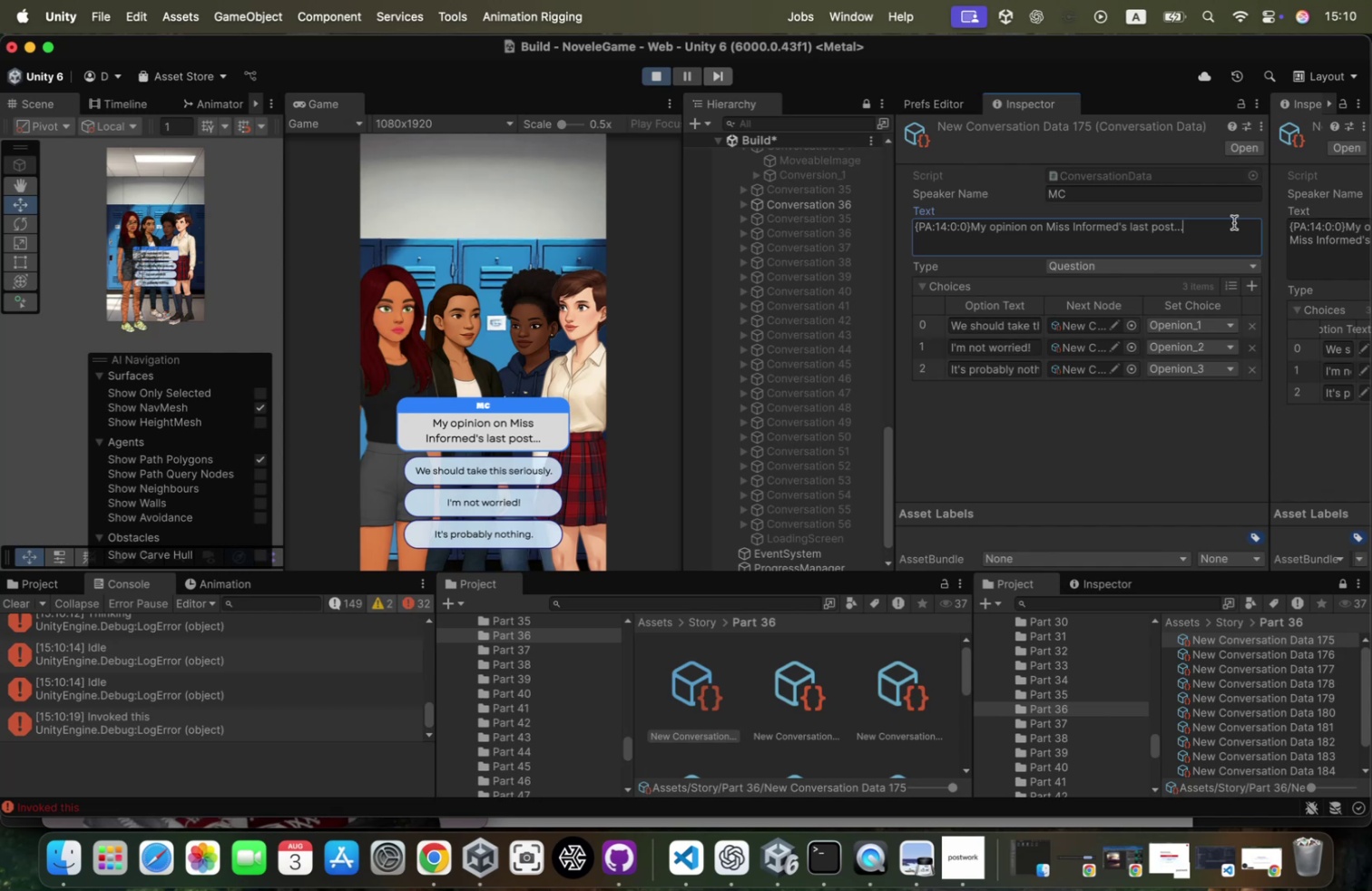 
key(Meta+V)
 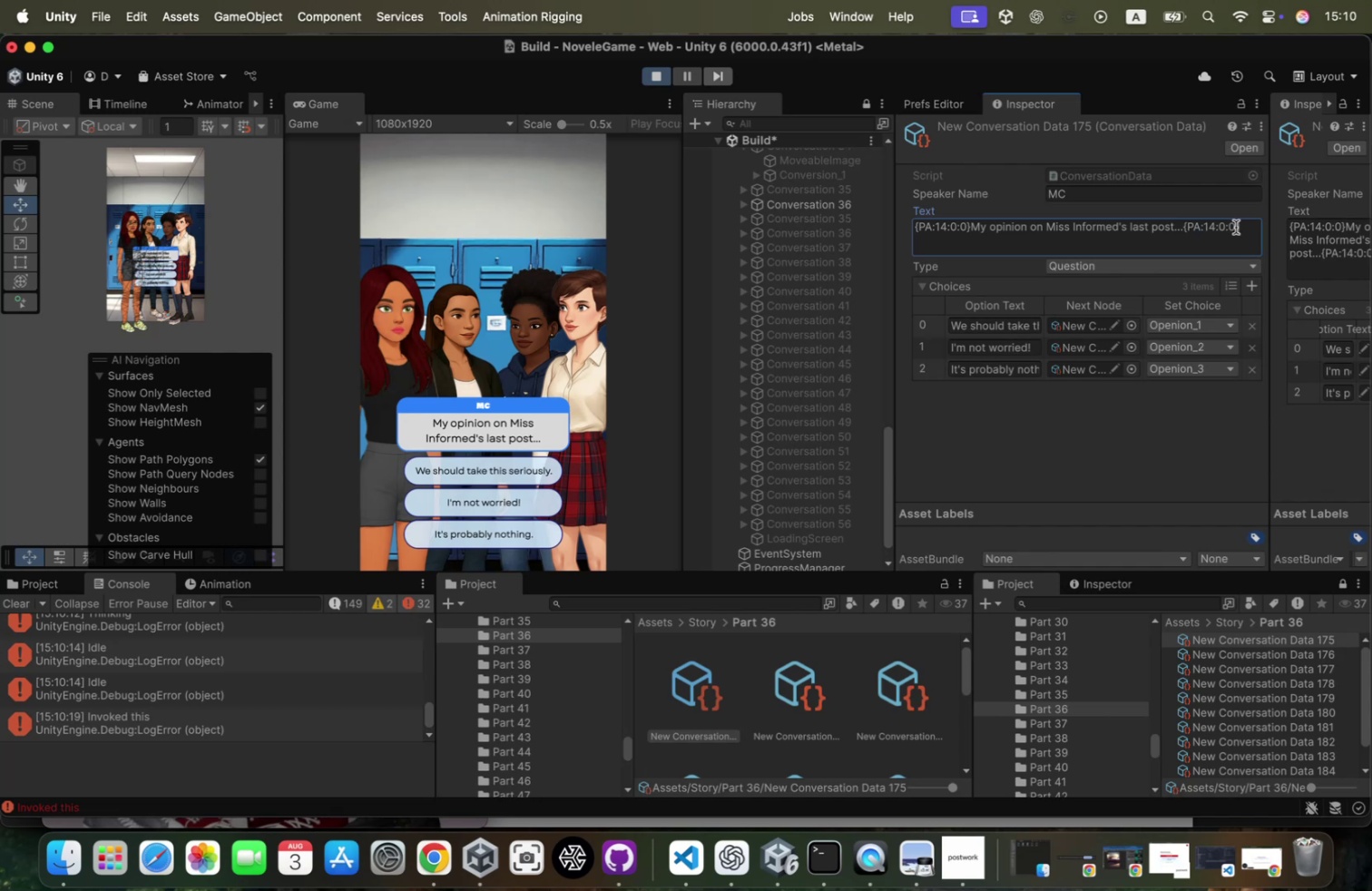 
left_click([1236, 227])
 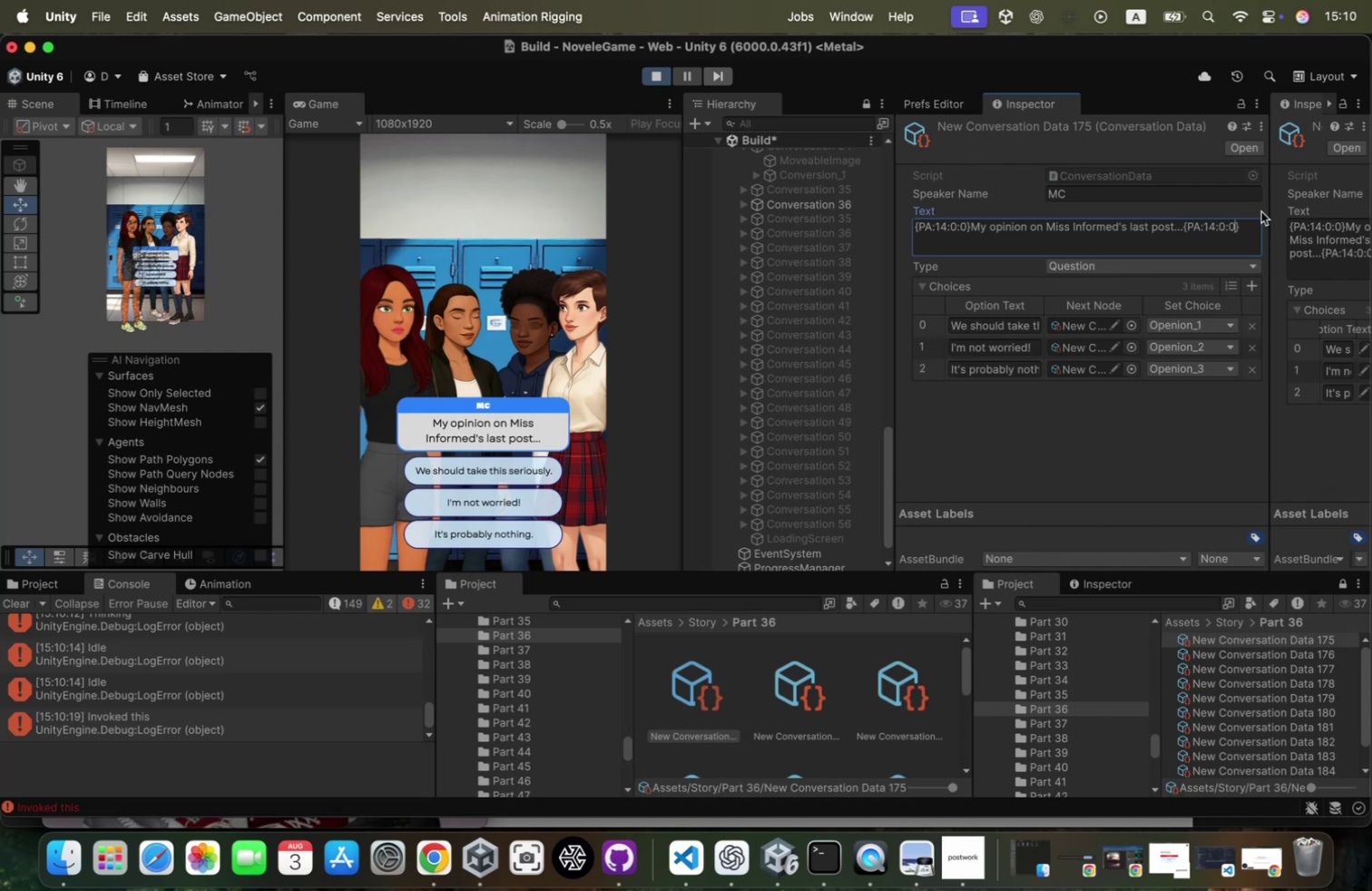 
key(Backspace)
 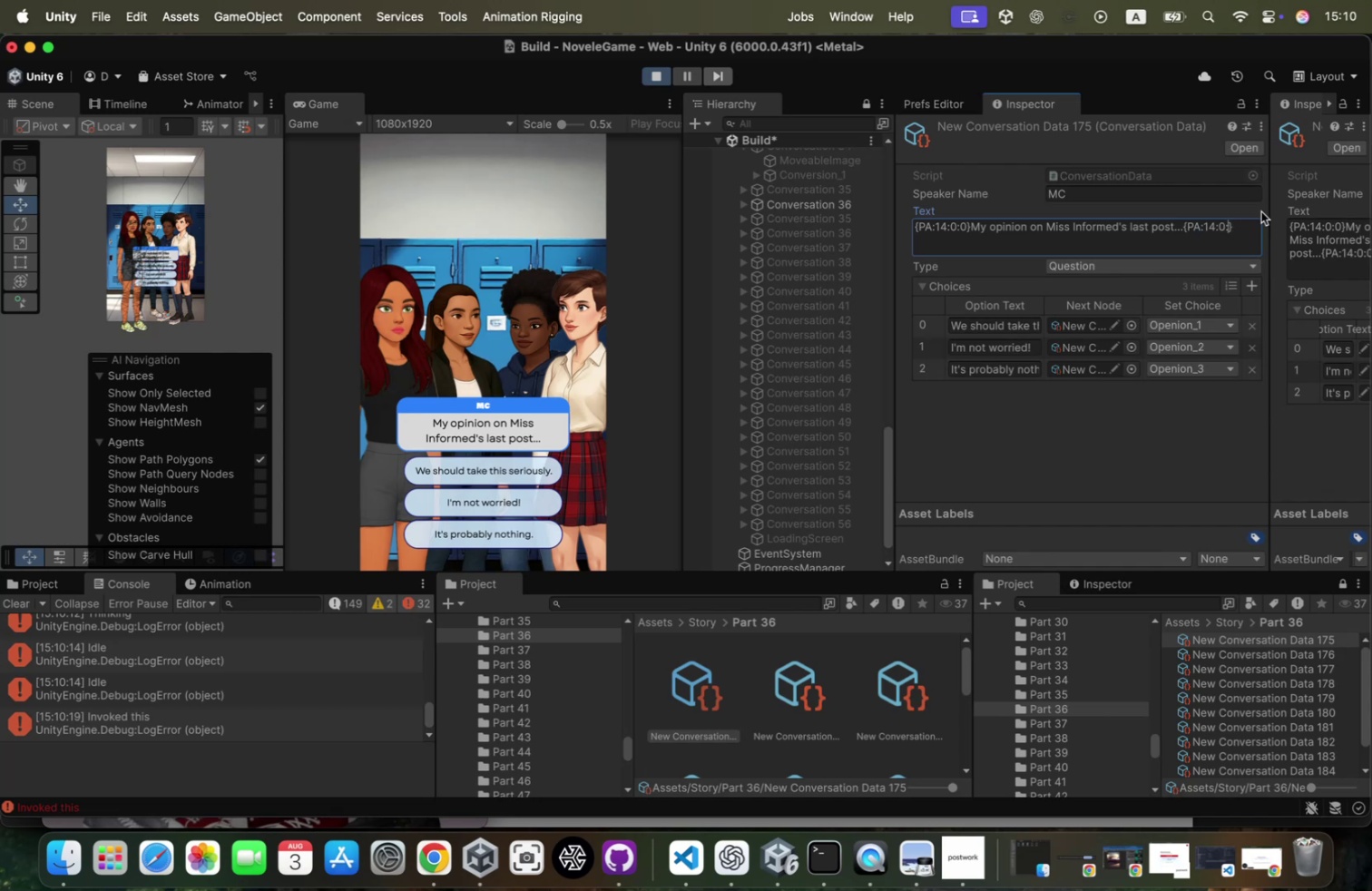 
key(1)
 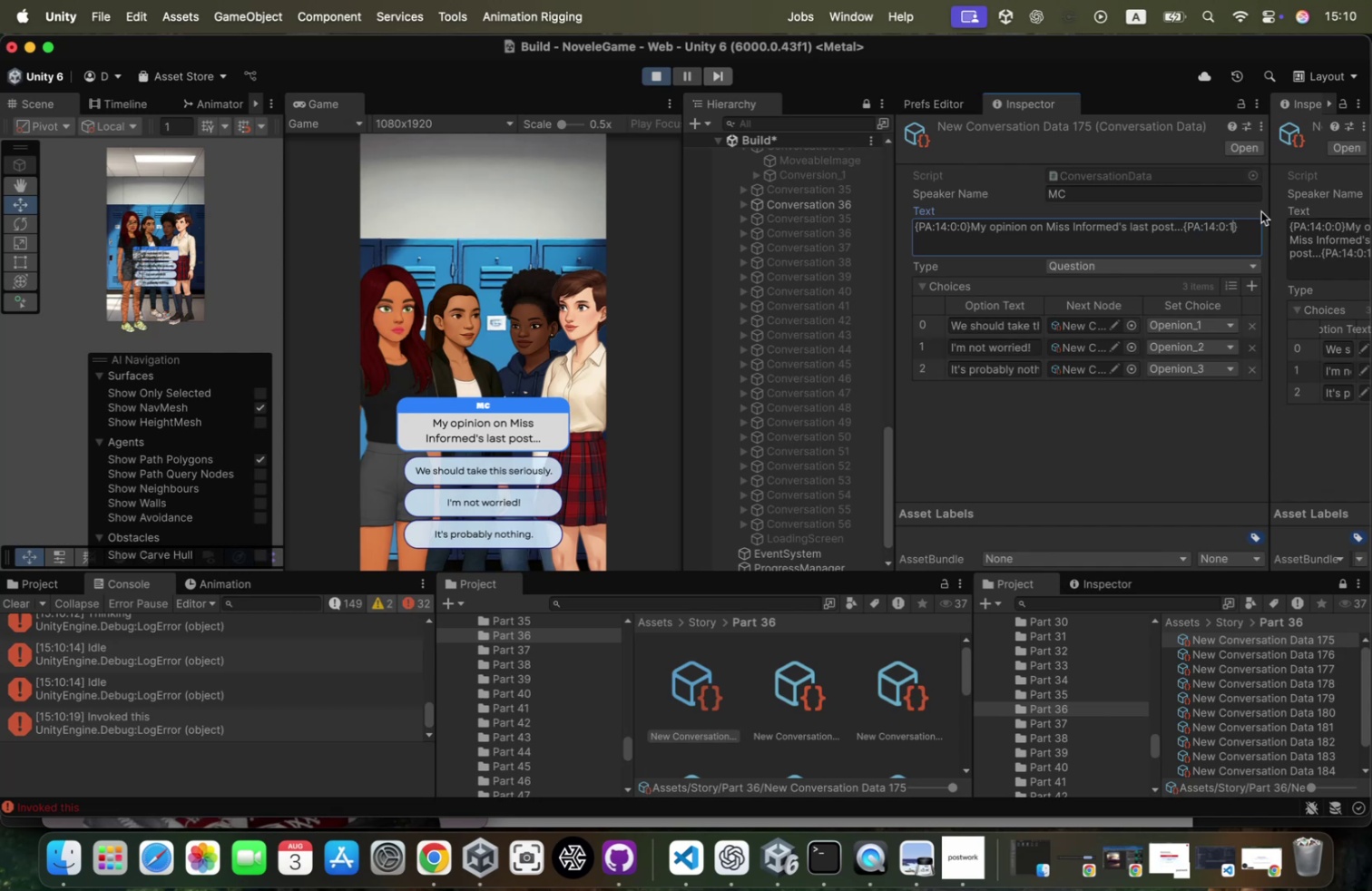 
key(ArrowRight)
 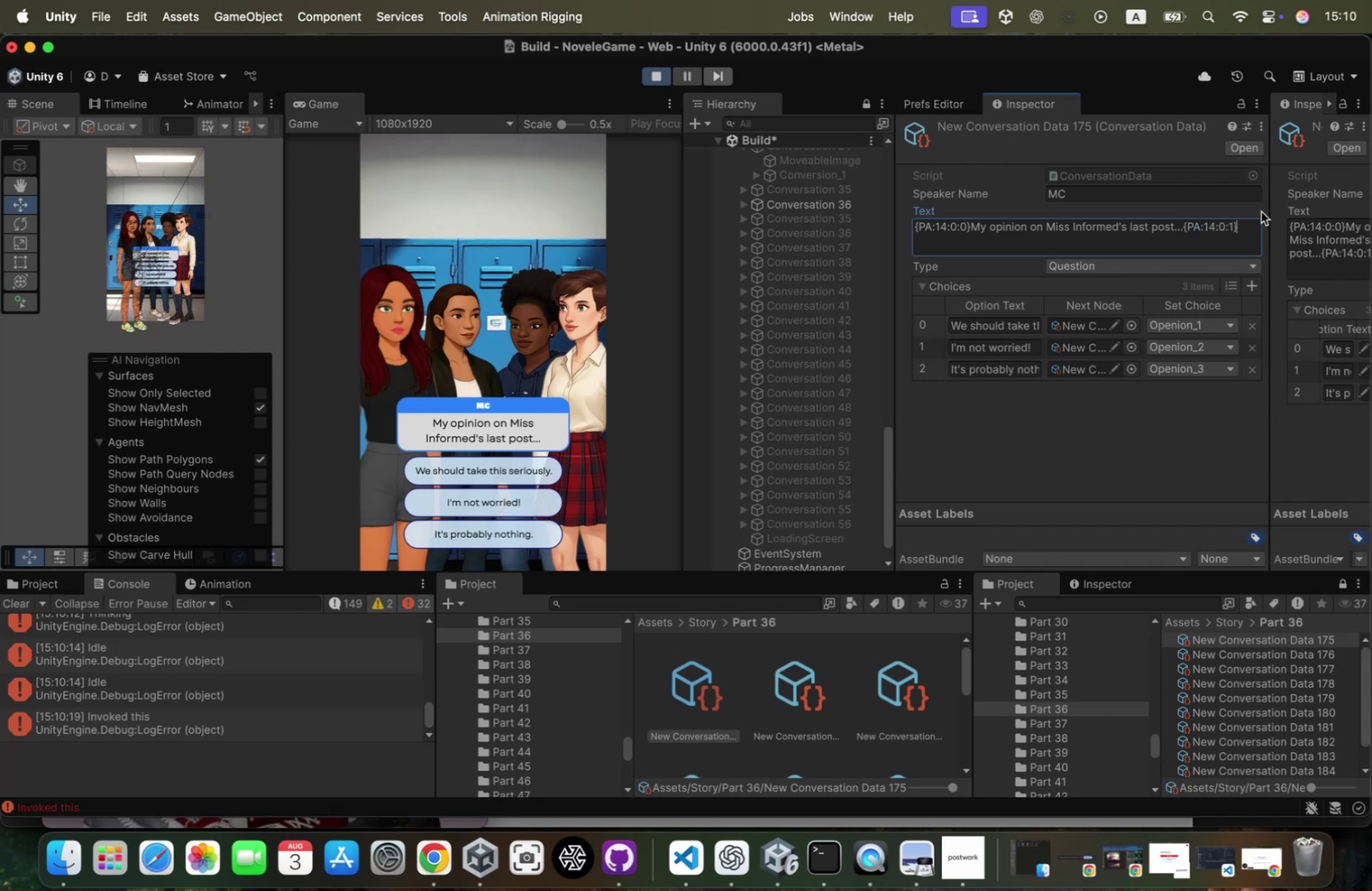 
key(ArrowLeft)
 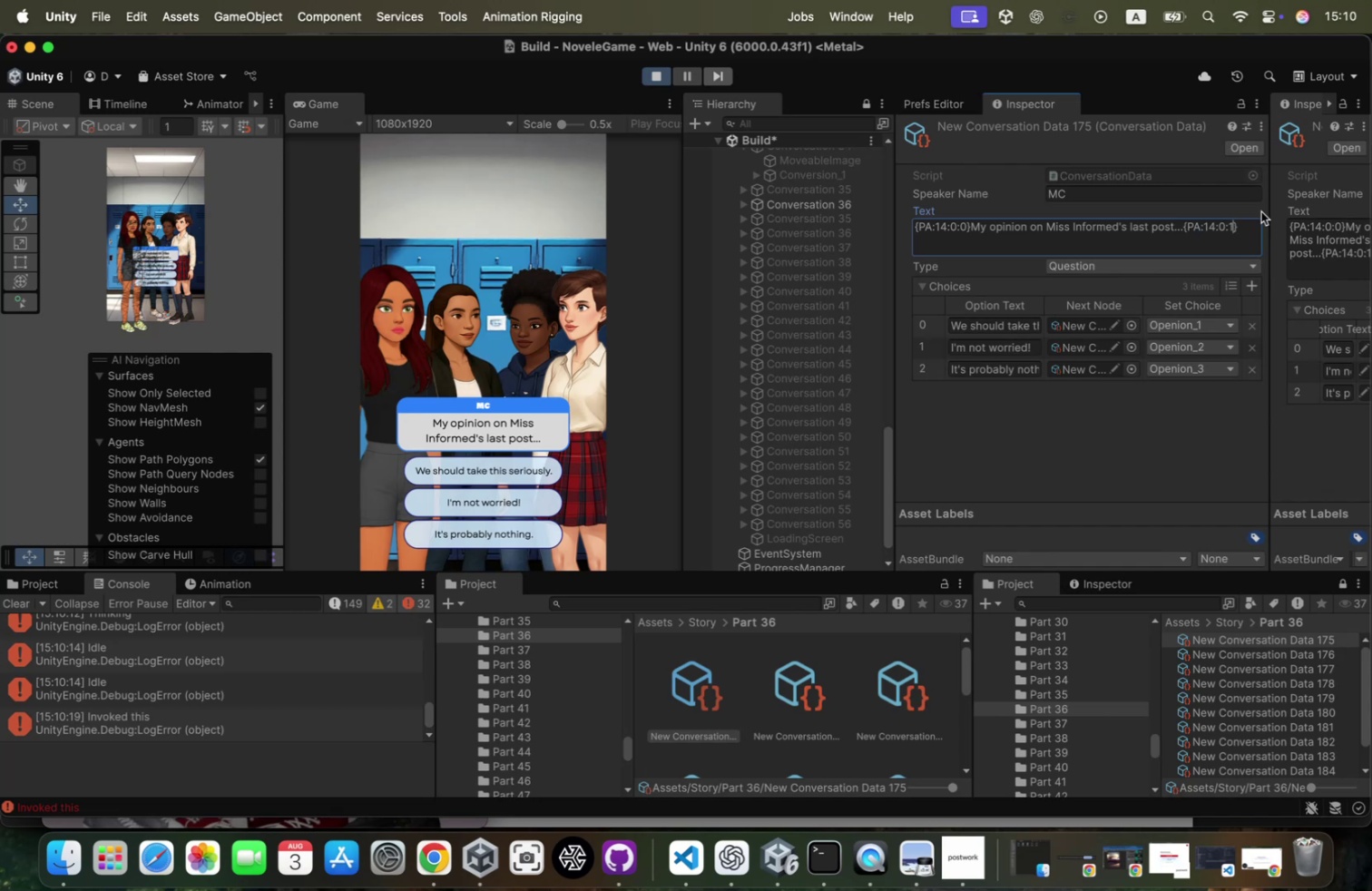 
type(:END)
 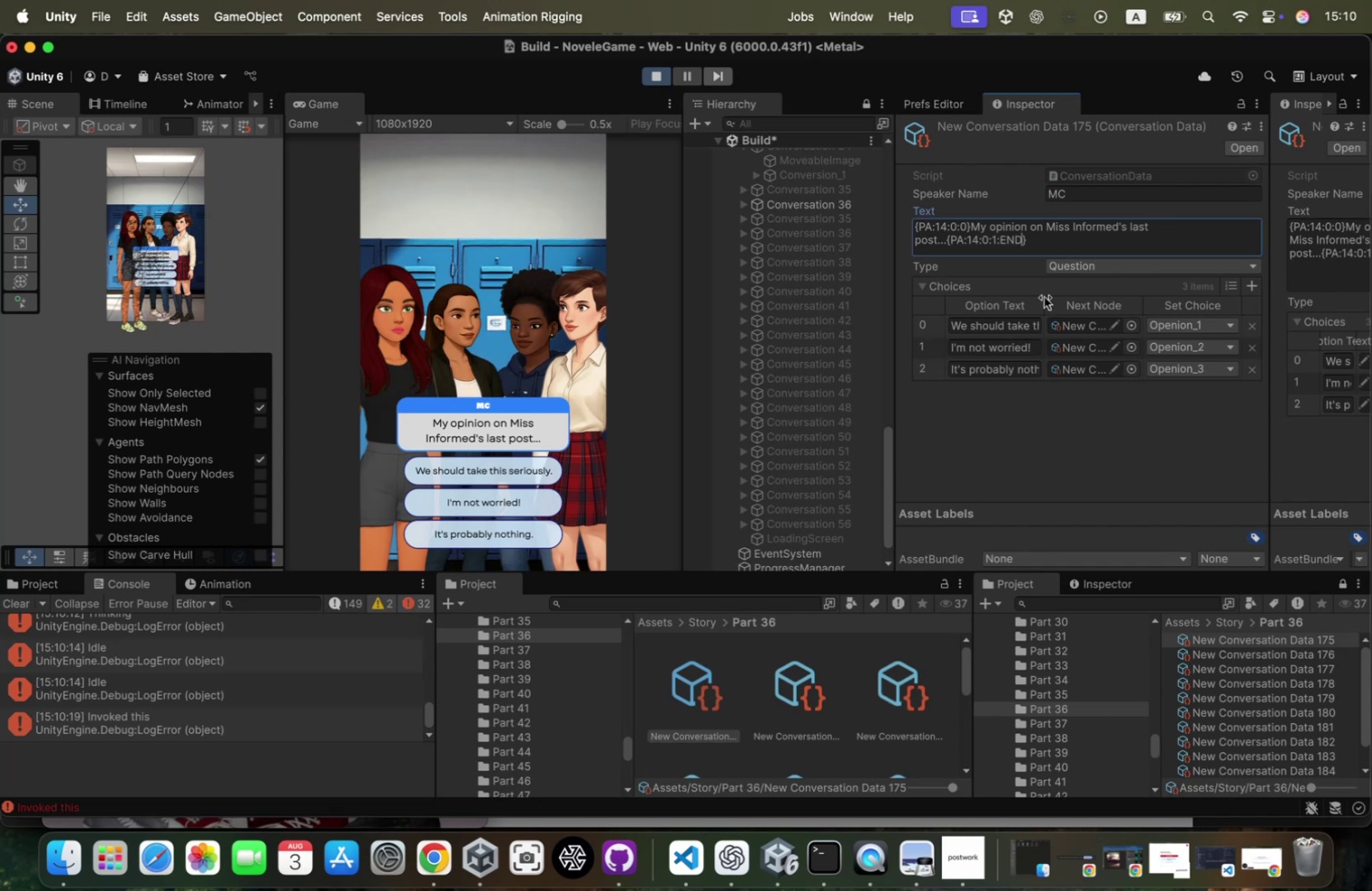 
left_click([1131, 238])
 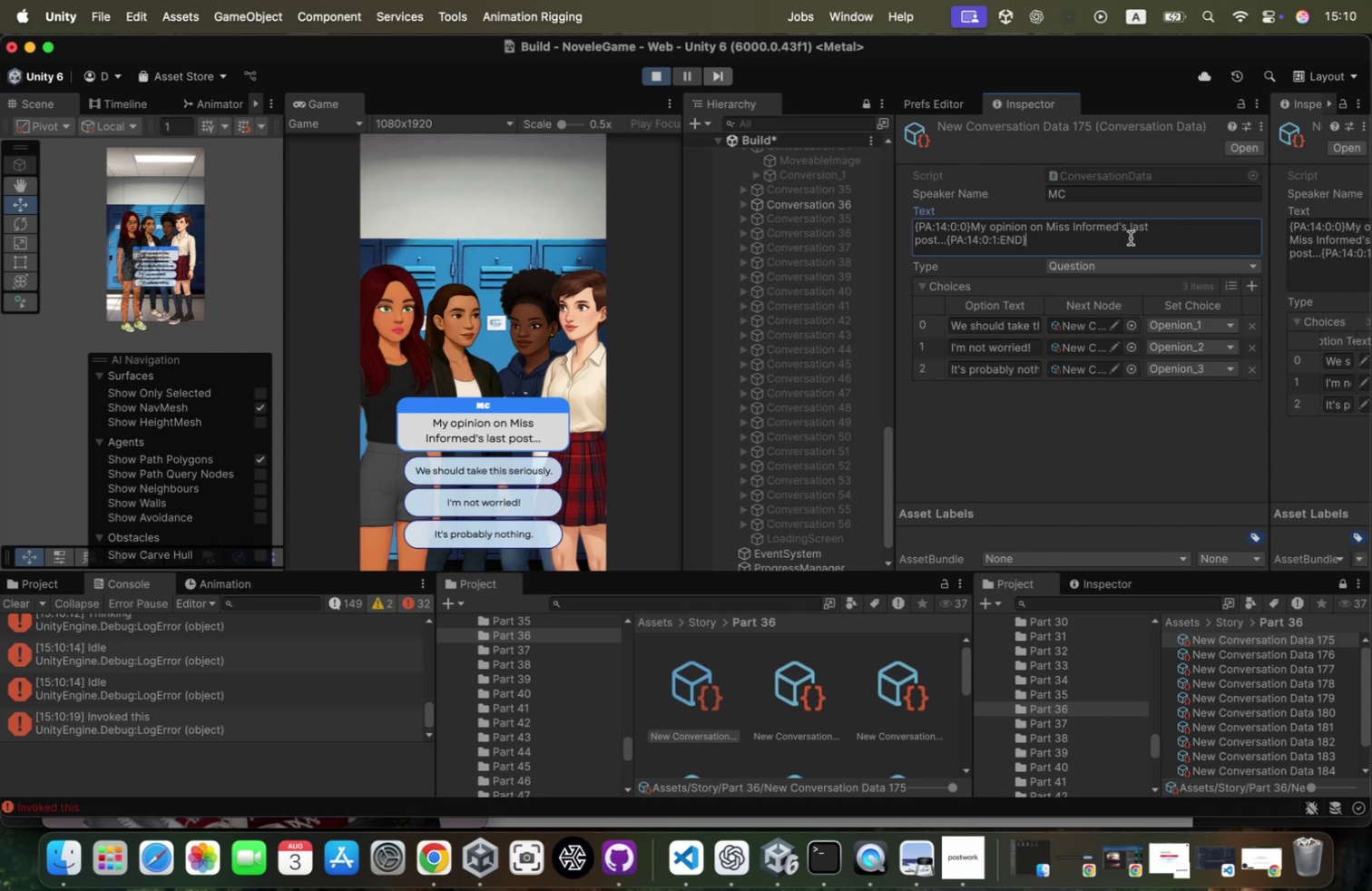 
key(Space)
 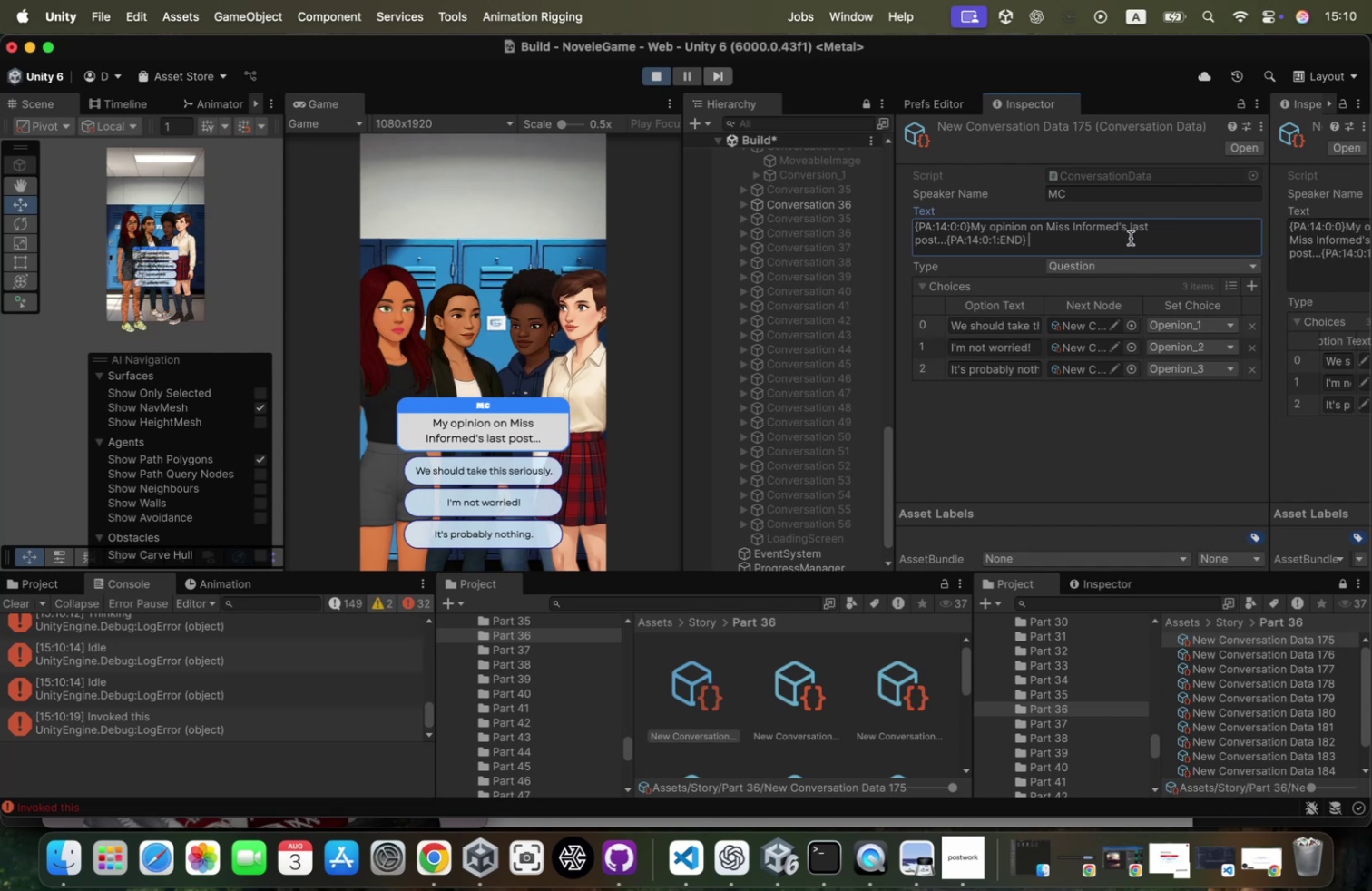 
key(Shift+ShiftRight)
 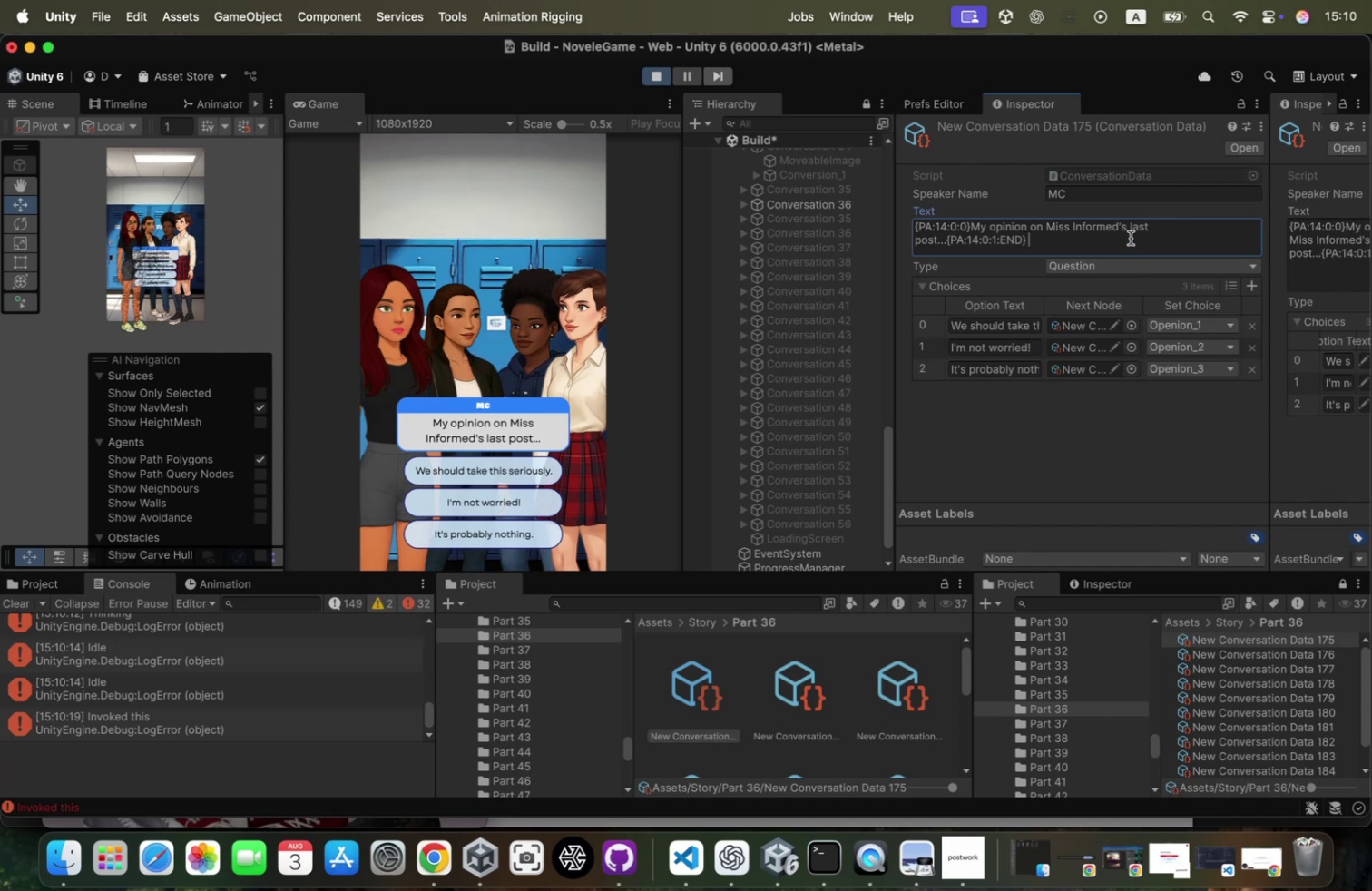 
key(Shift+Backspace)
 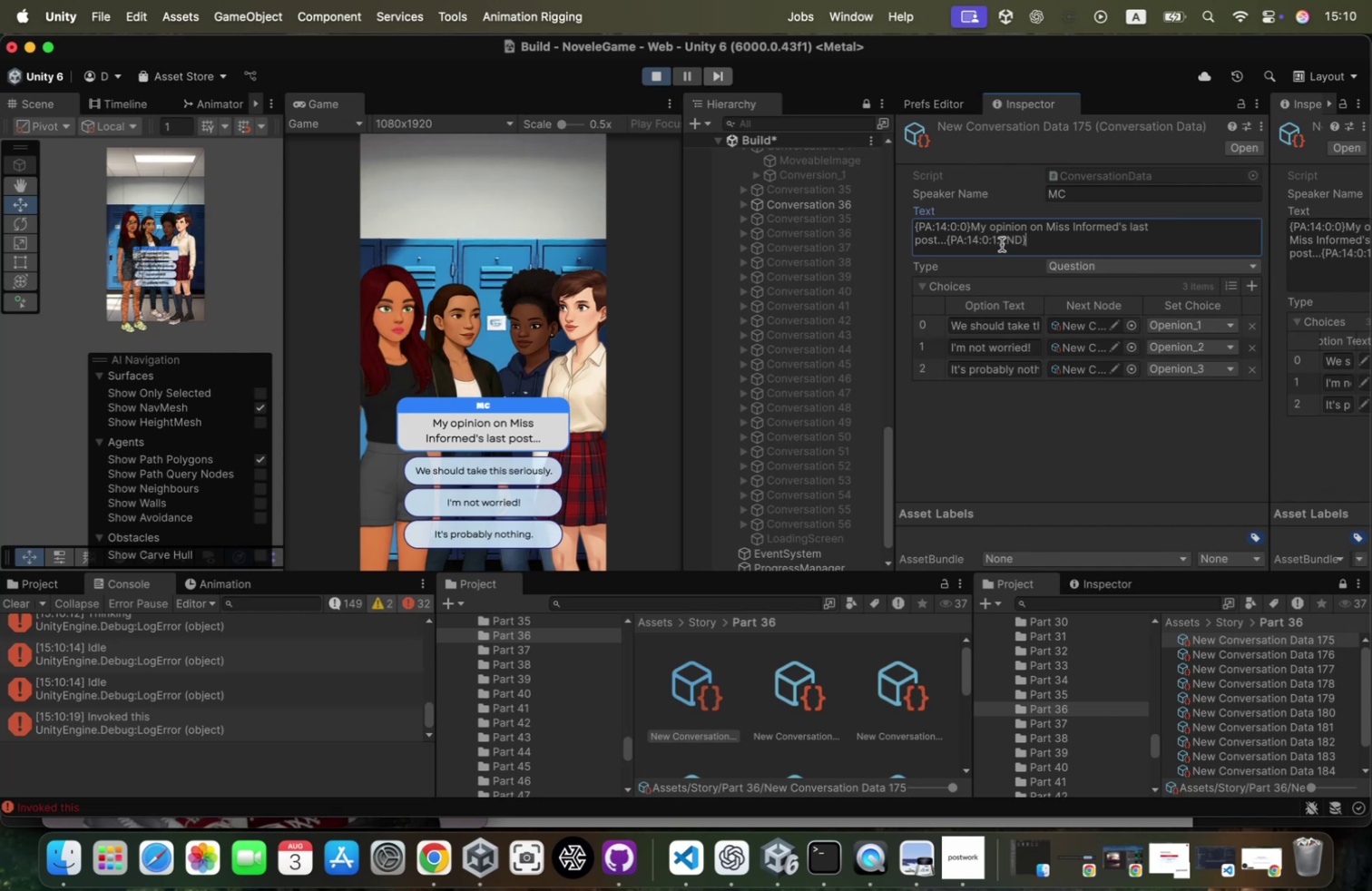 
left_click([971, 227])
 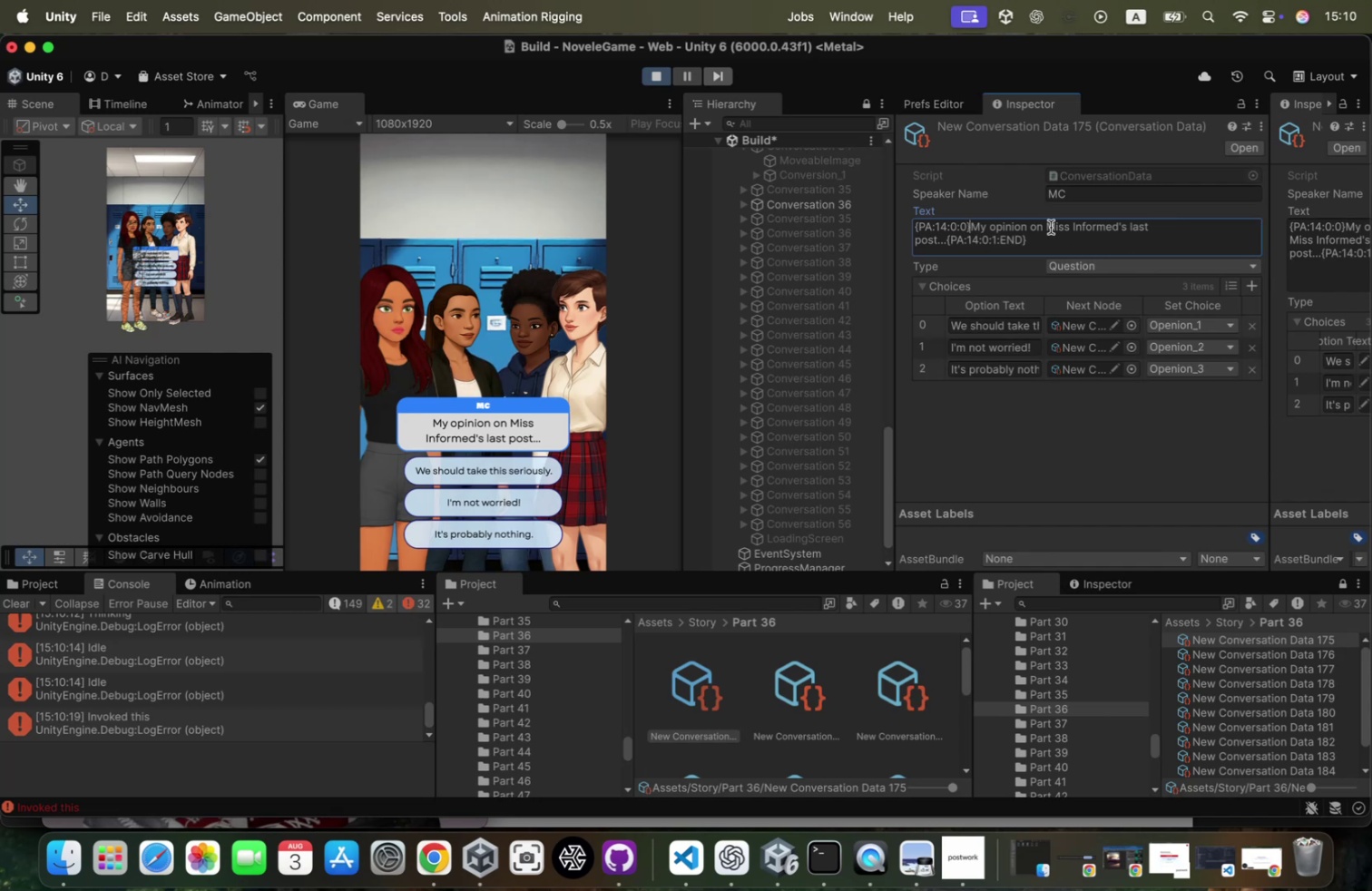 
type({M4:3:0:1})
 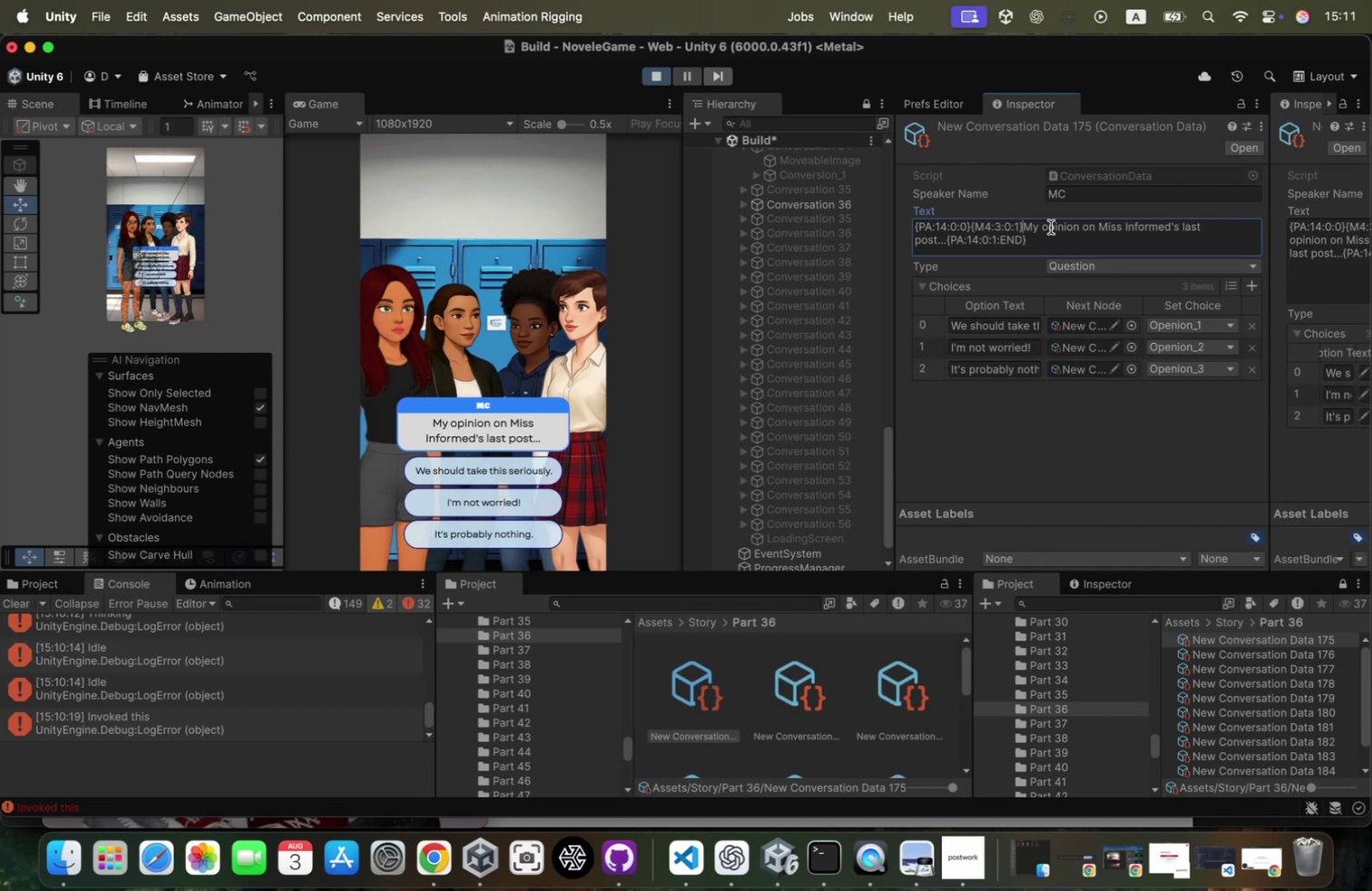 
hold_key(key=ShiftLeft, duration=1.23)
left_click([914, 225])
 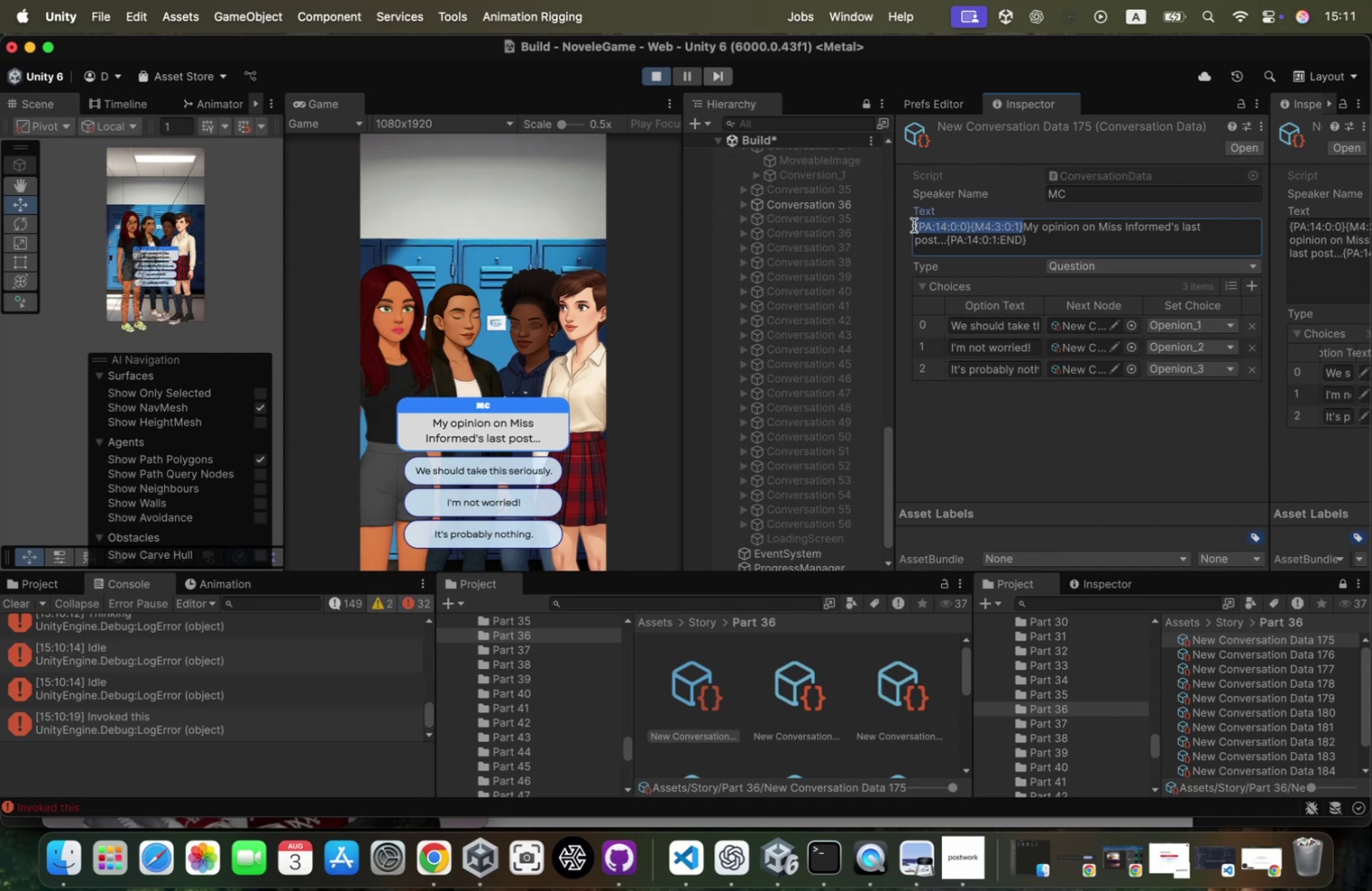 
key(Meta+CommandLeft)
 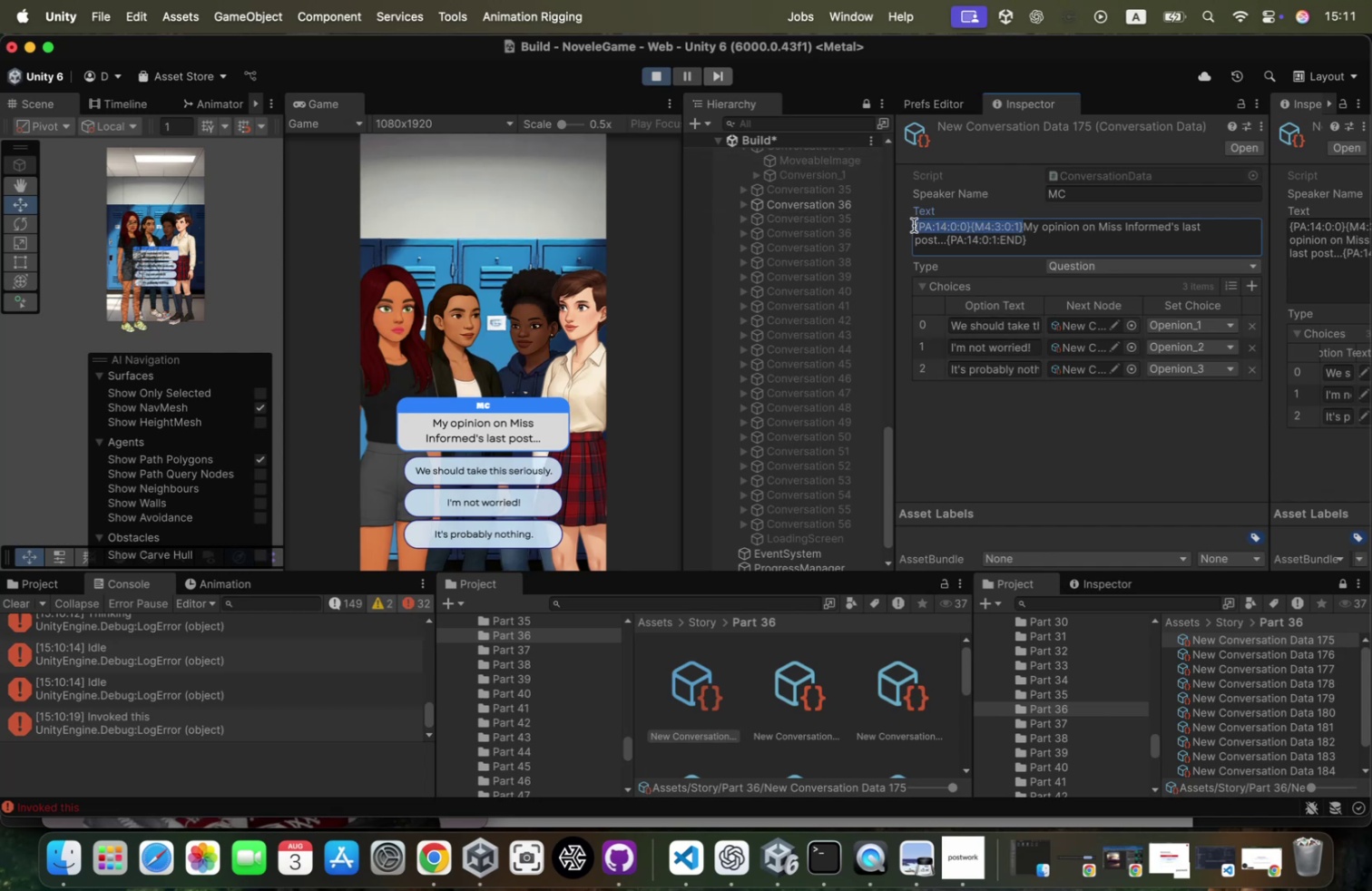 
key(Meta+C)
 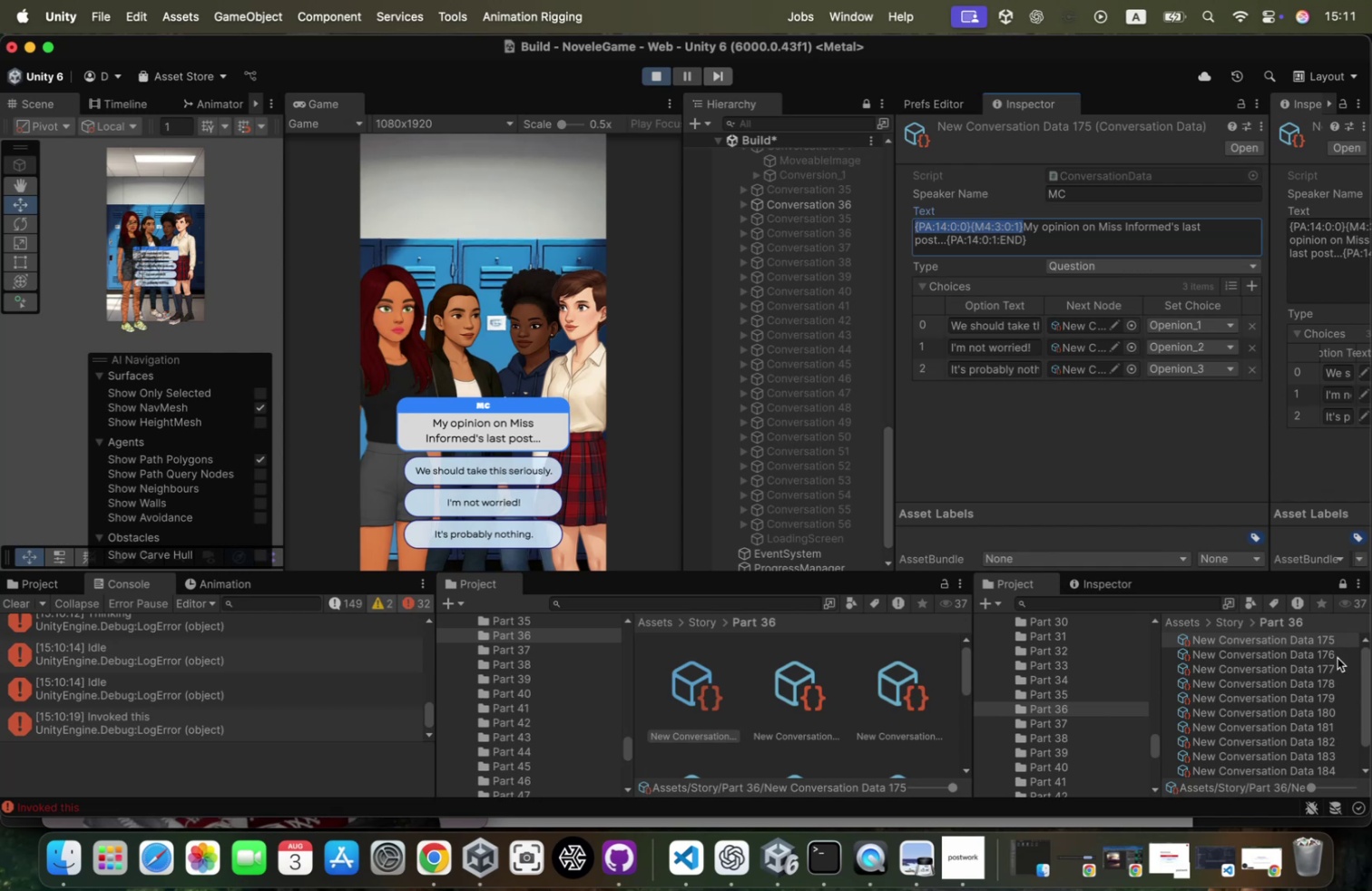 
left_click([1320, 645])
 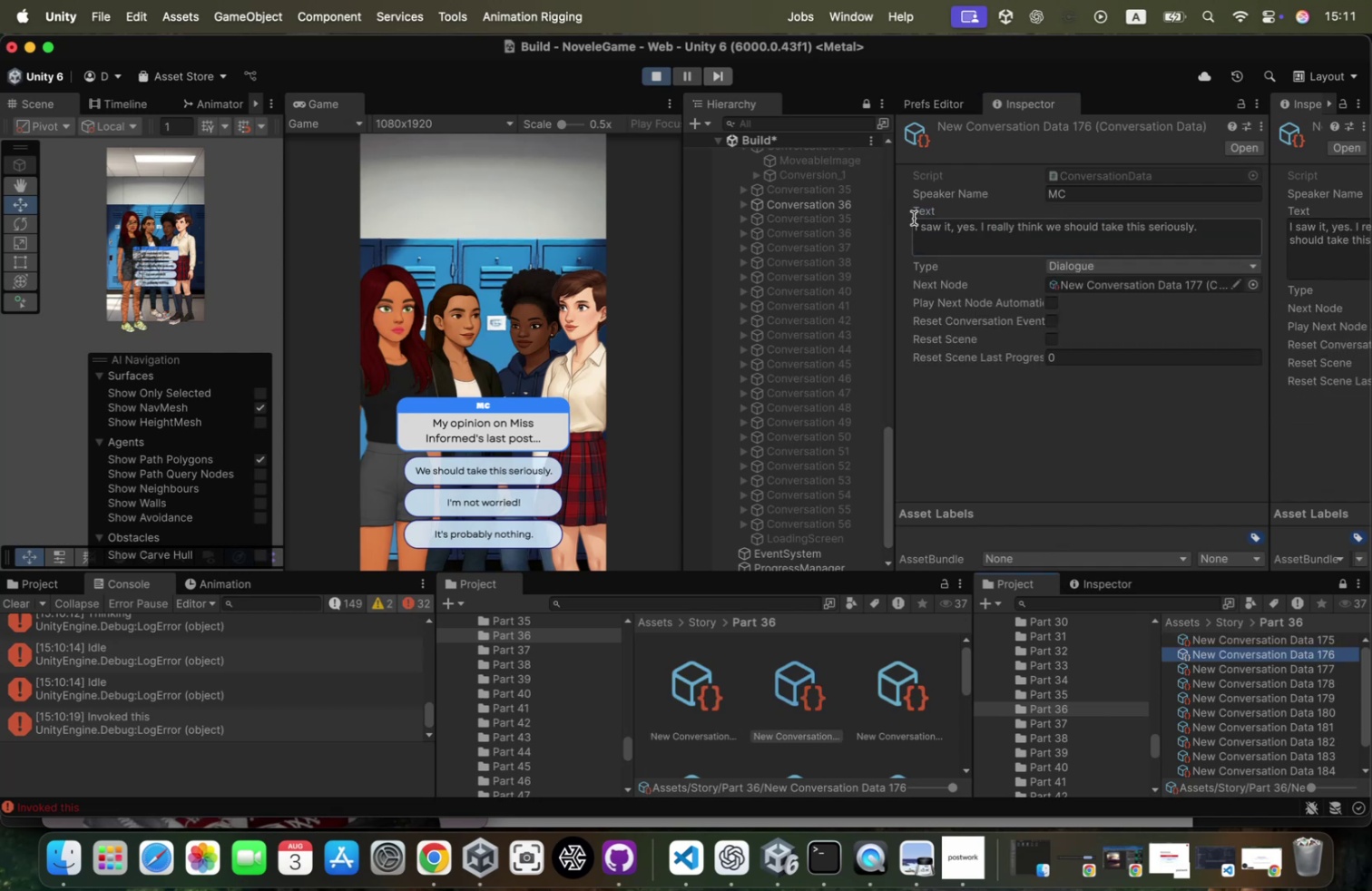 
key(ArrowLeft)
 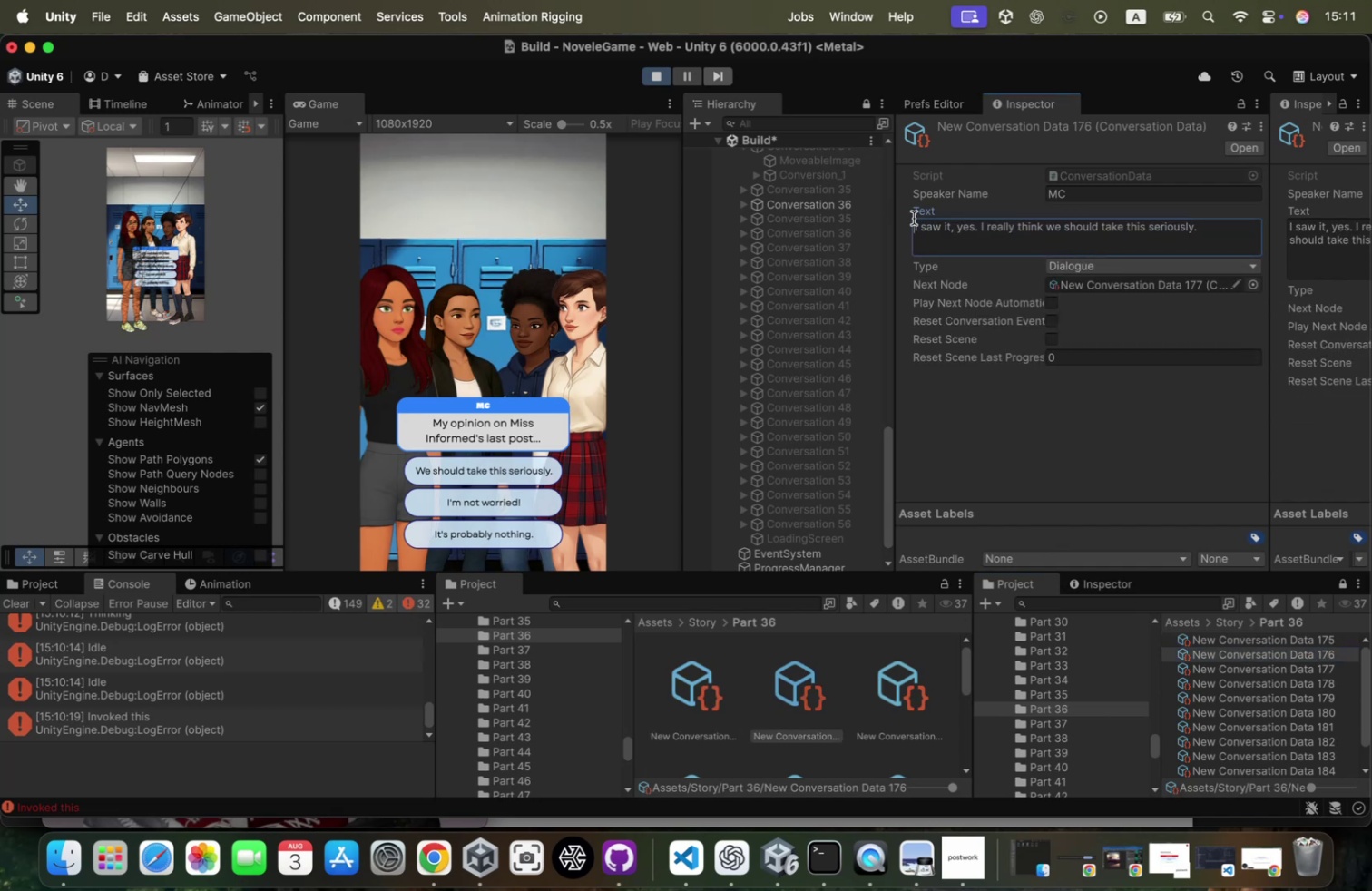 
key(Meta+CommandLeft)
 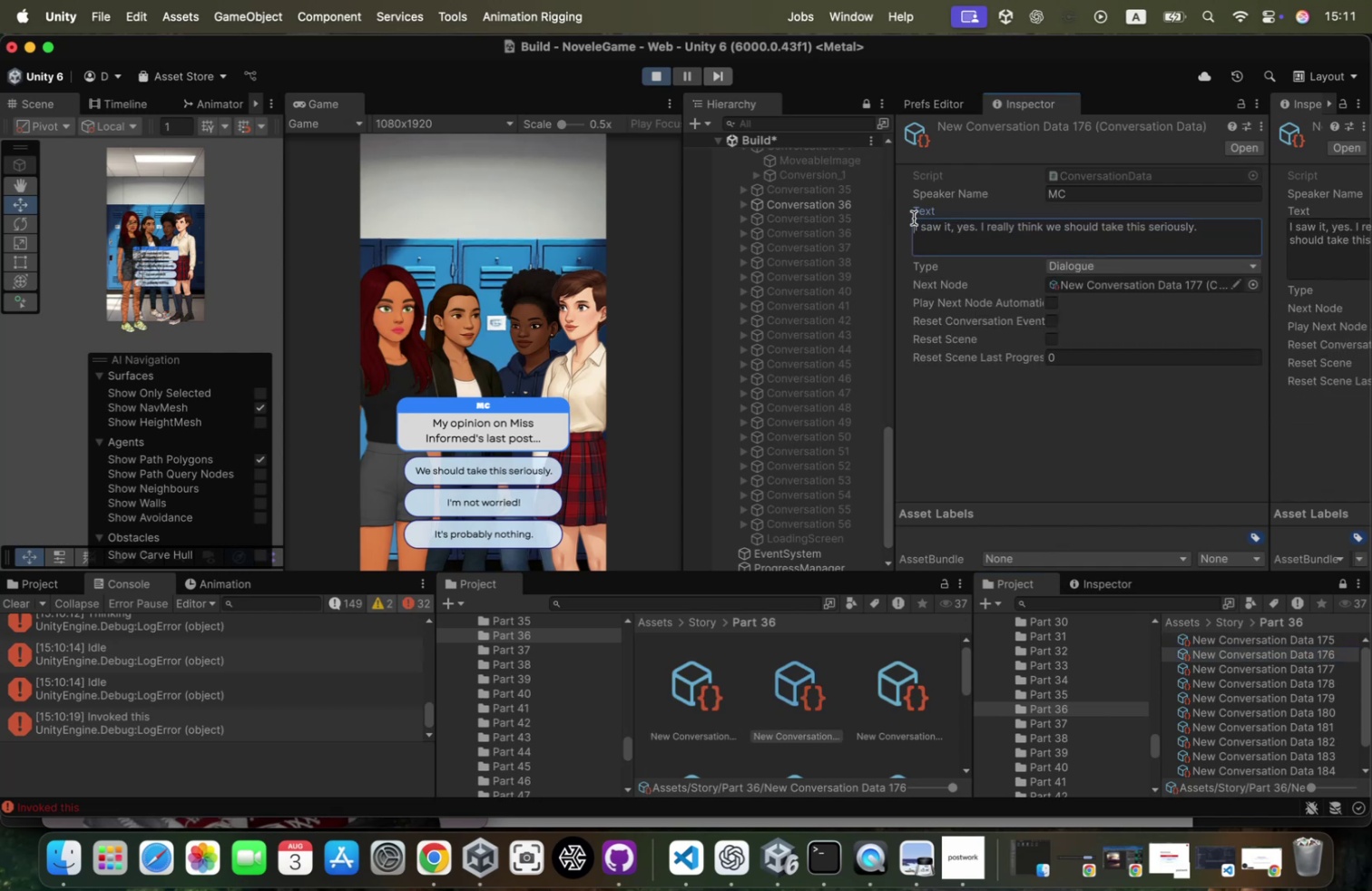 
key(Meta+V)
 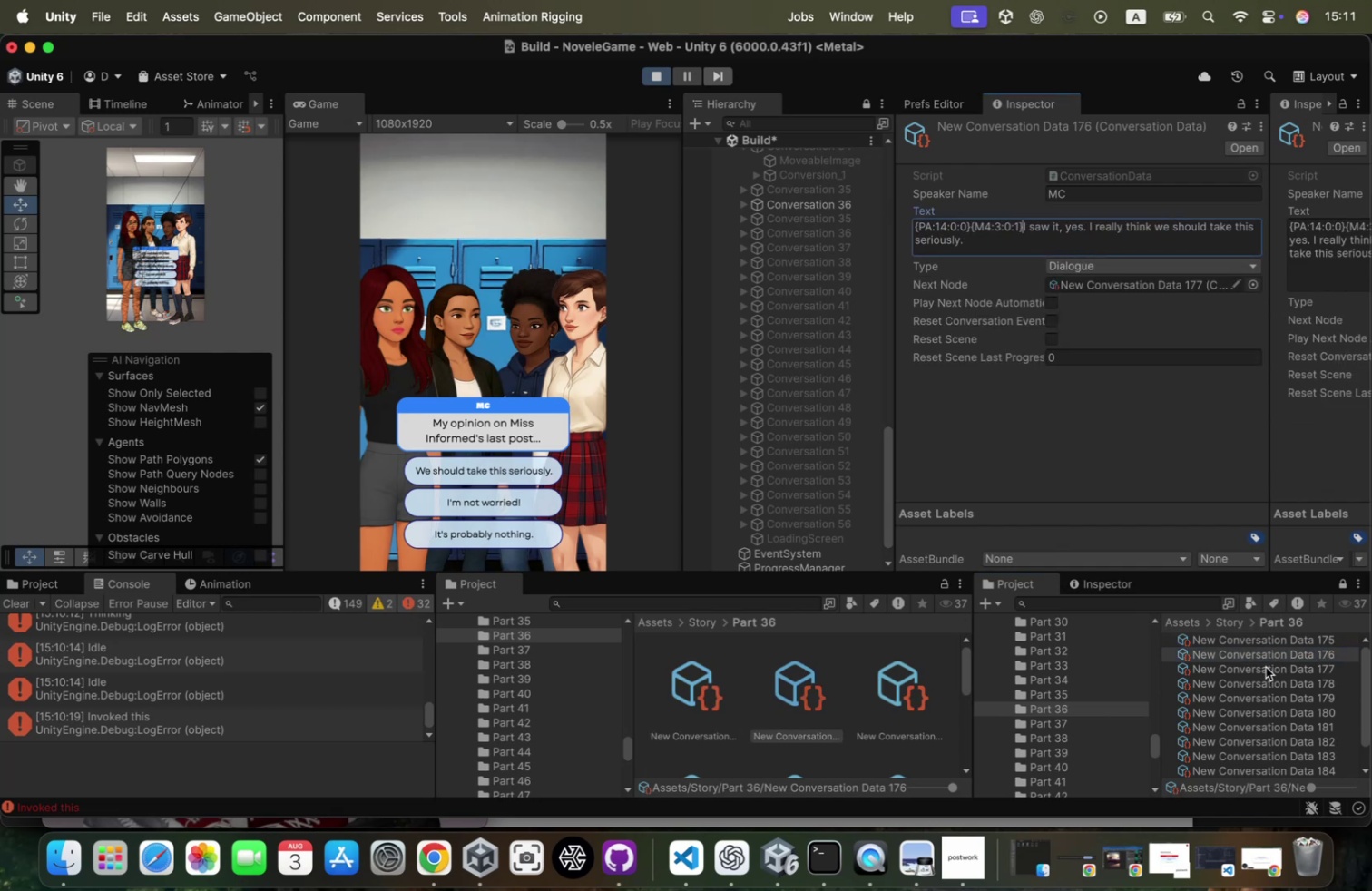 
left_click([1266, 663])
 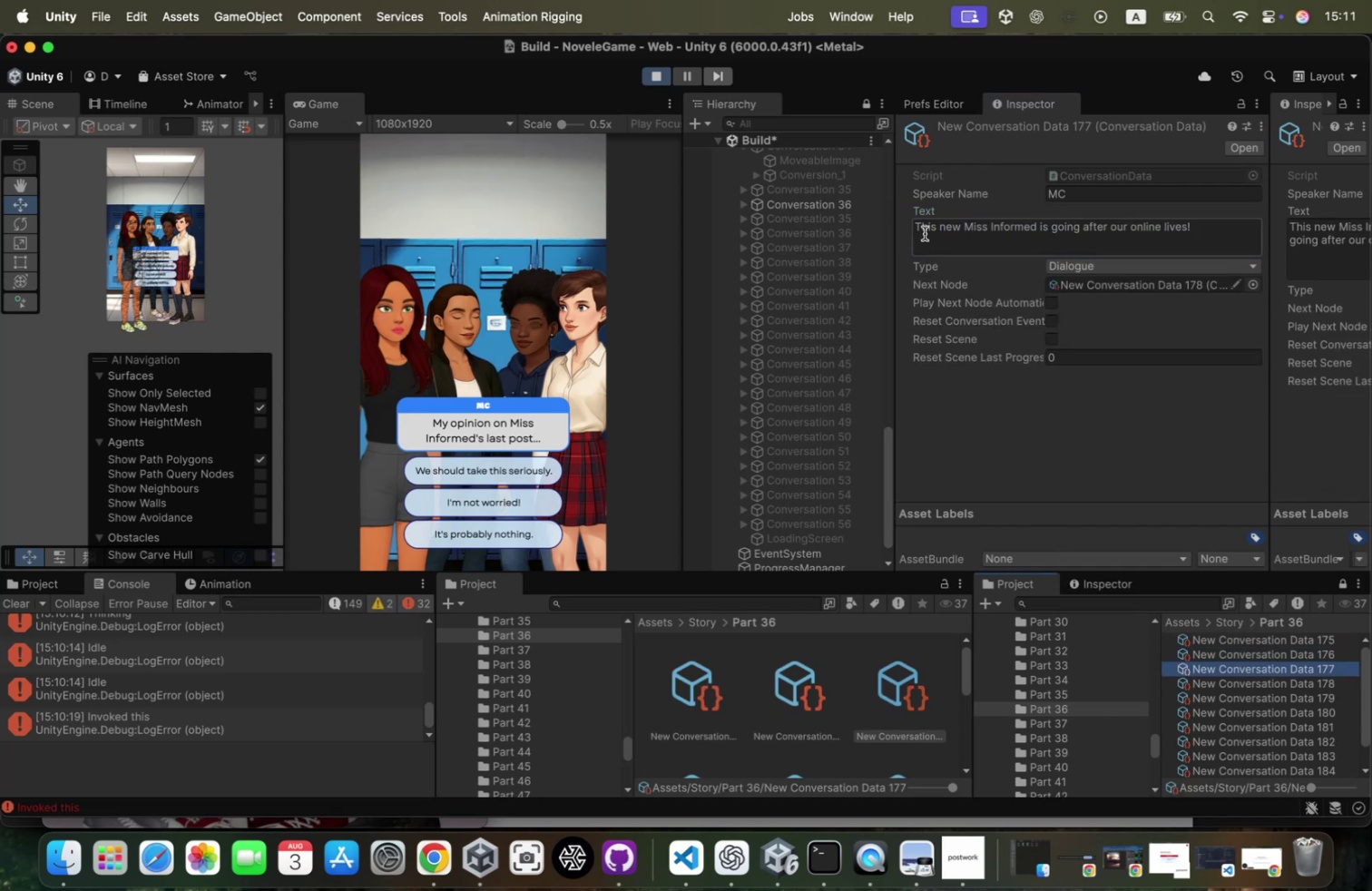 
left_click([914, 228])
 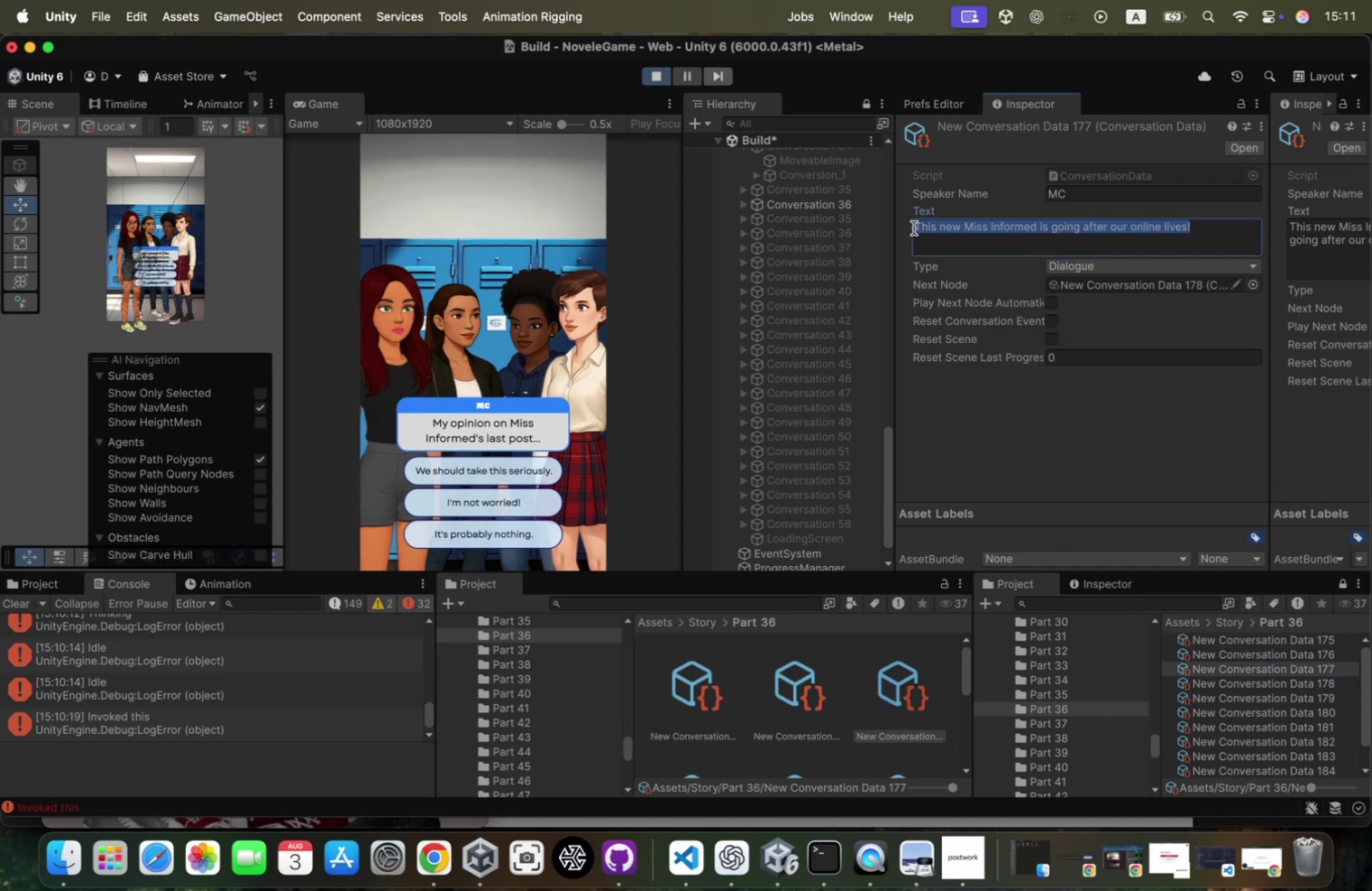 
key(ArrowLeft)
 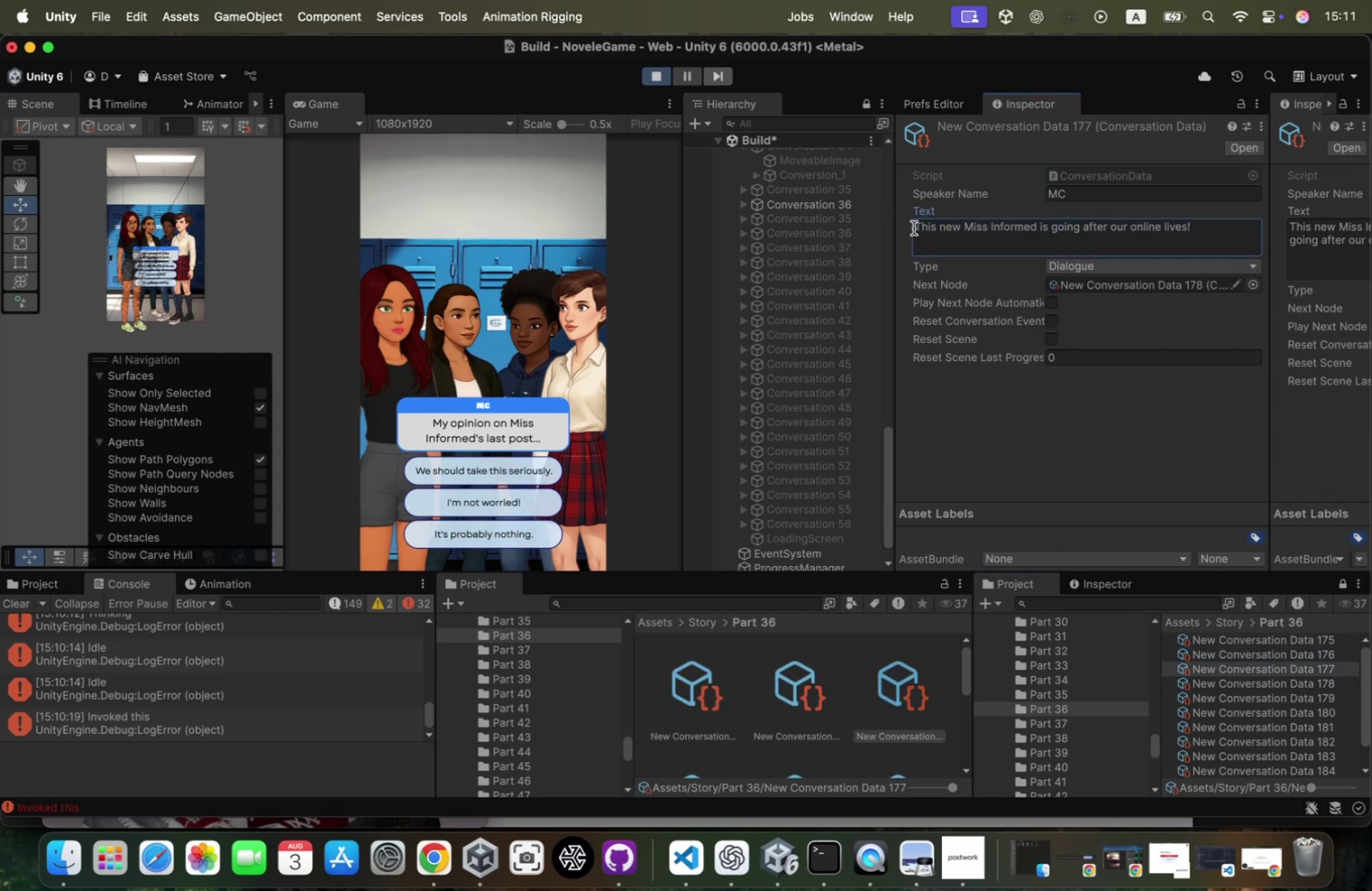 
key(Meta+CommandLeft)
 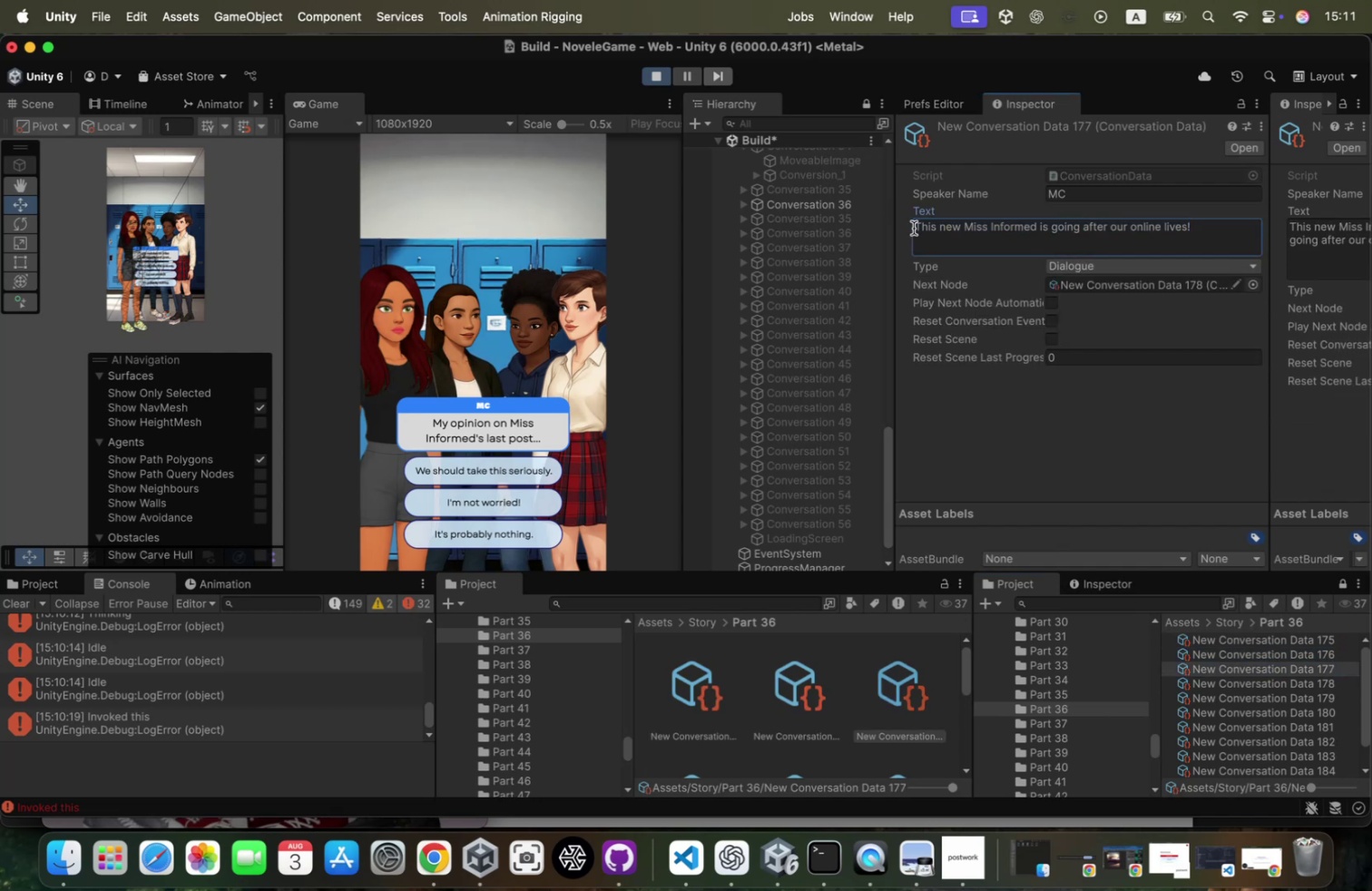 
key(Meta+V)
 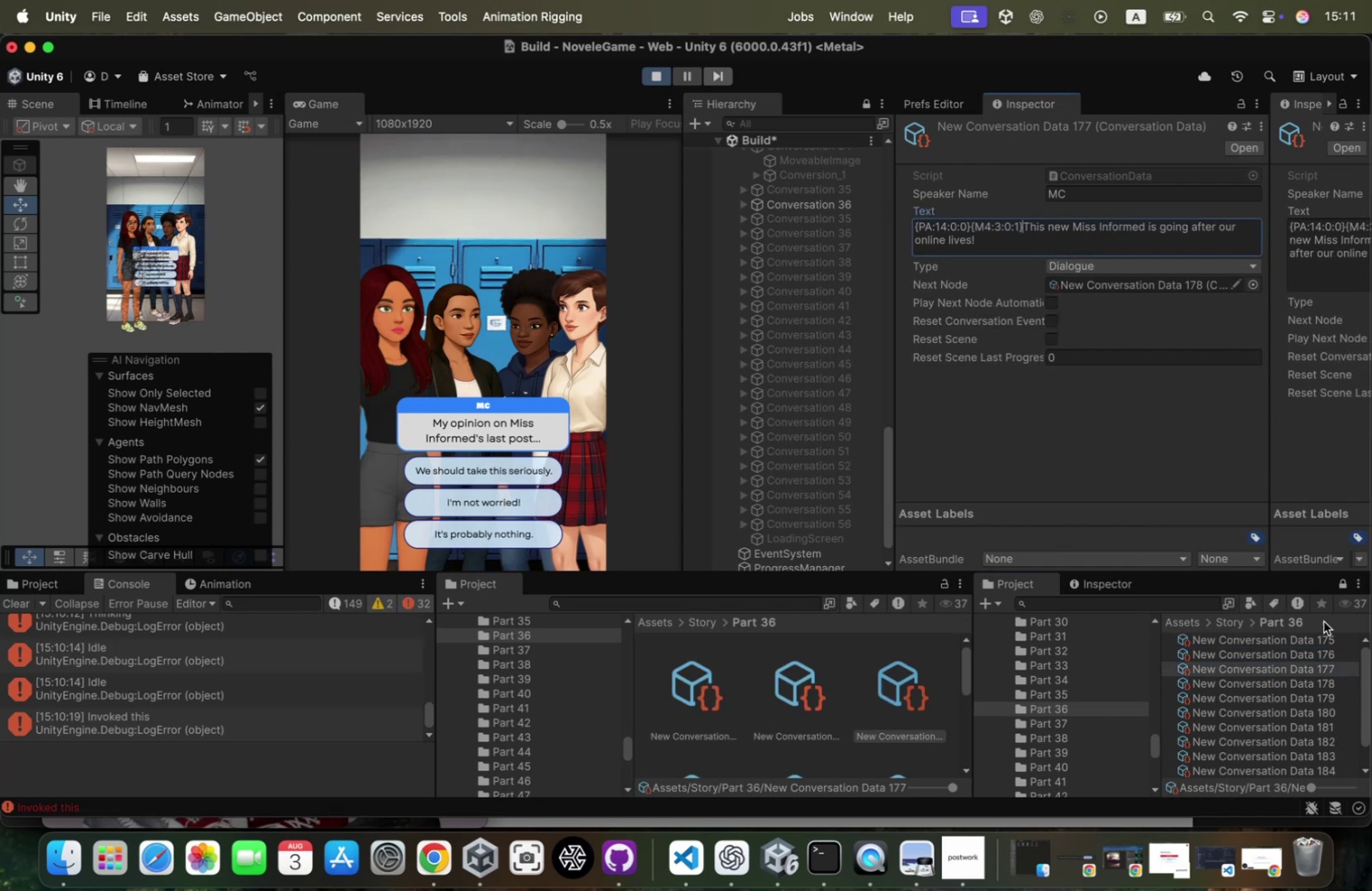 
left_click([1296, 660])
 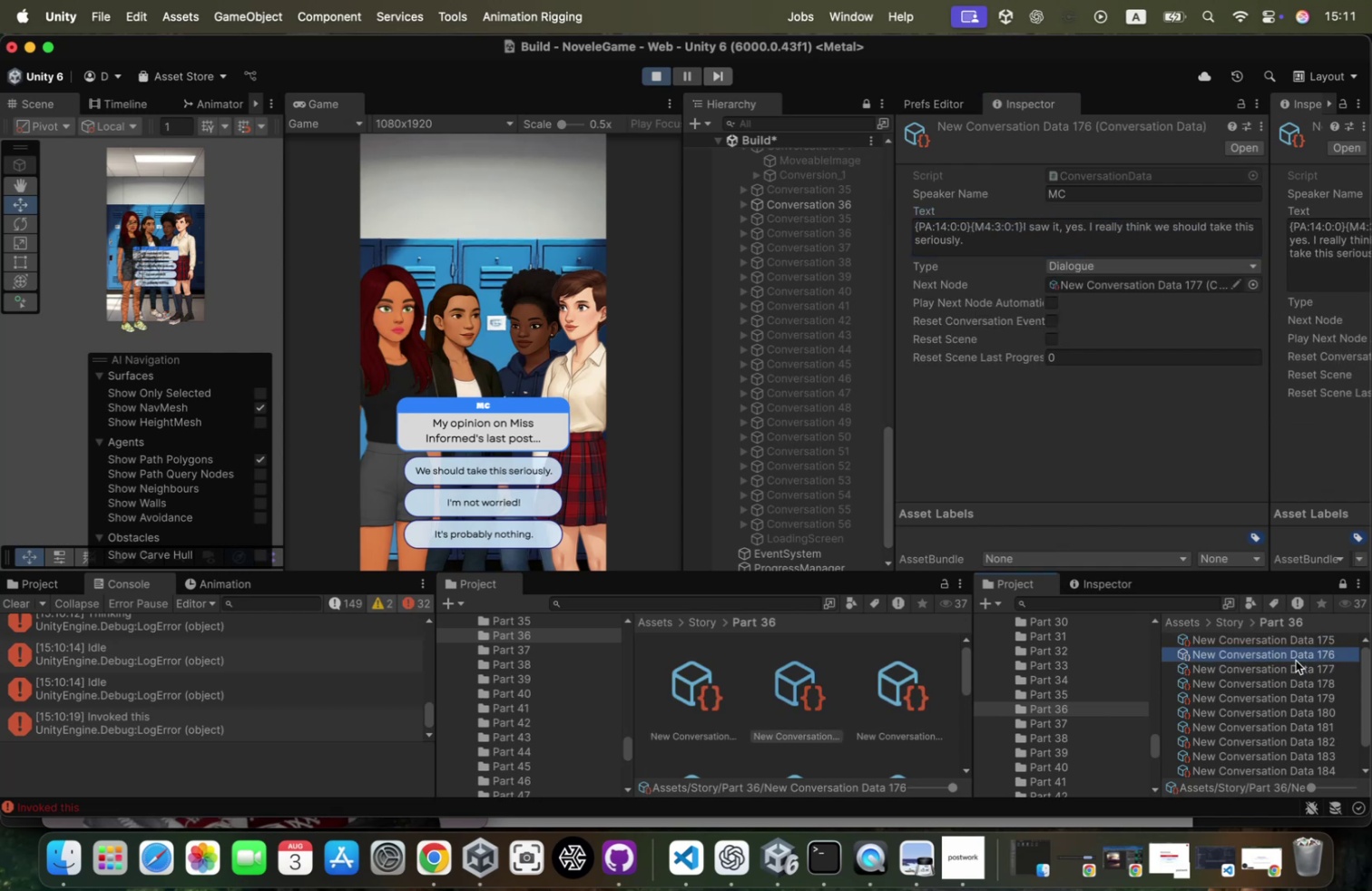 
key(ArrowDown)
 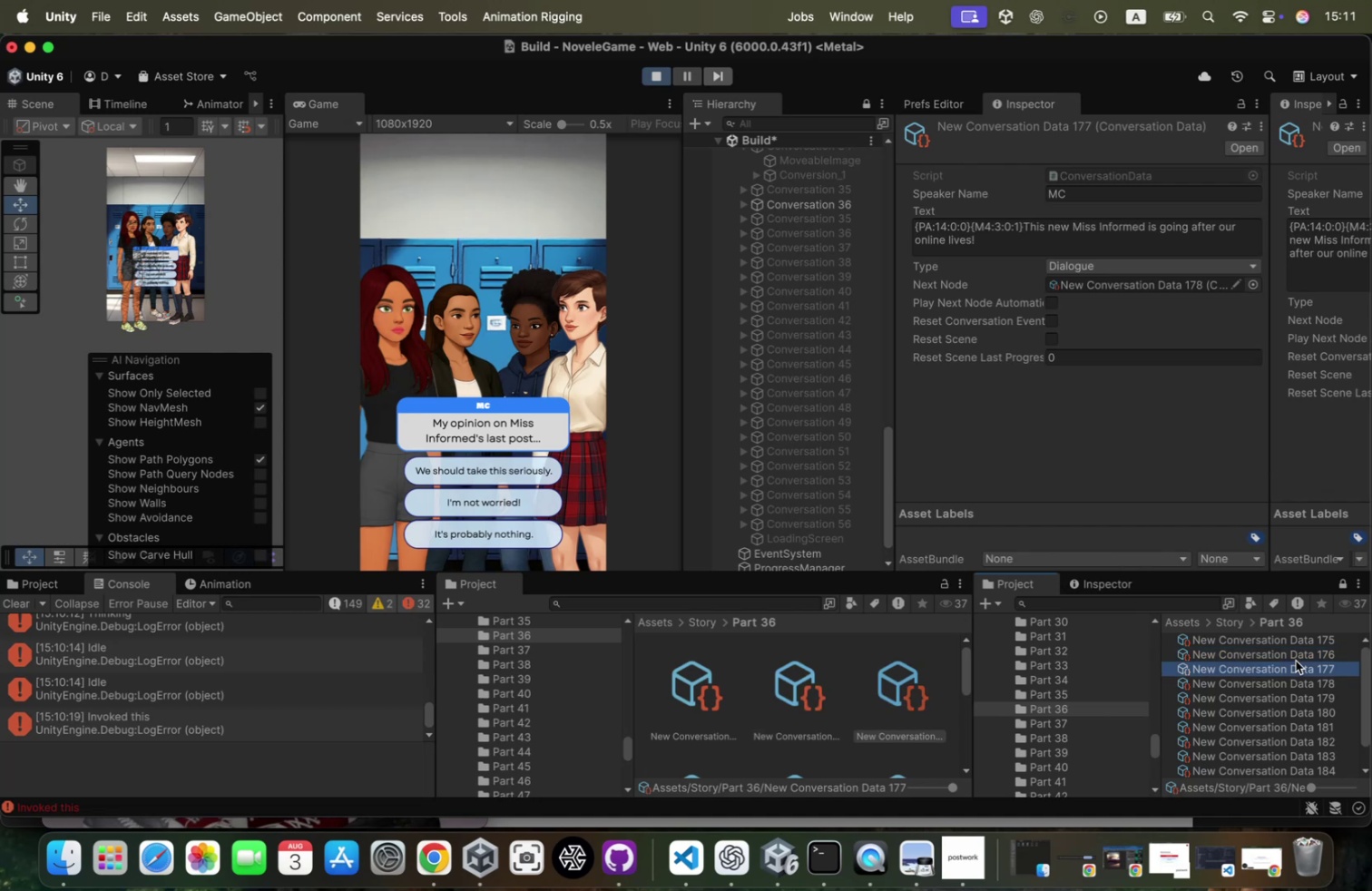 
key(ArrowDown)
 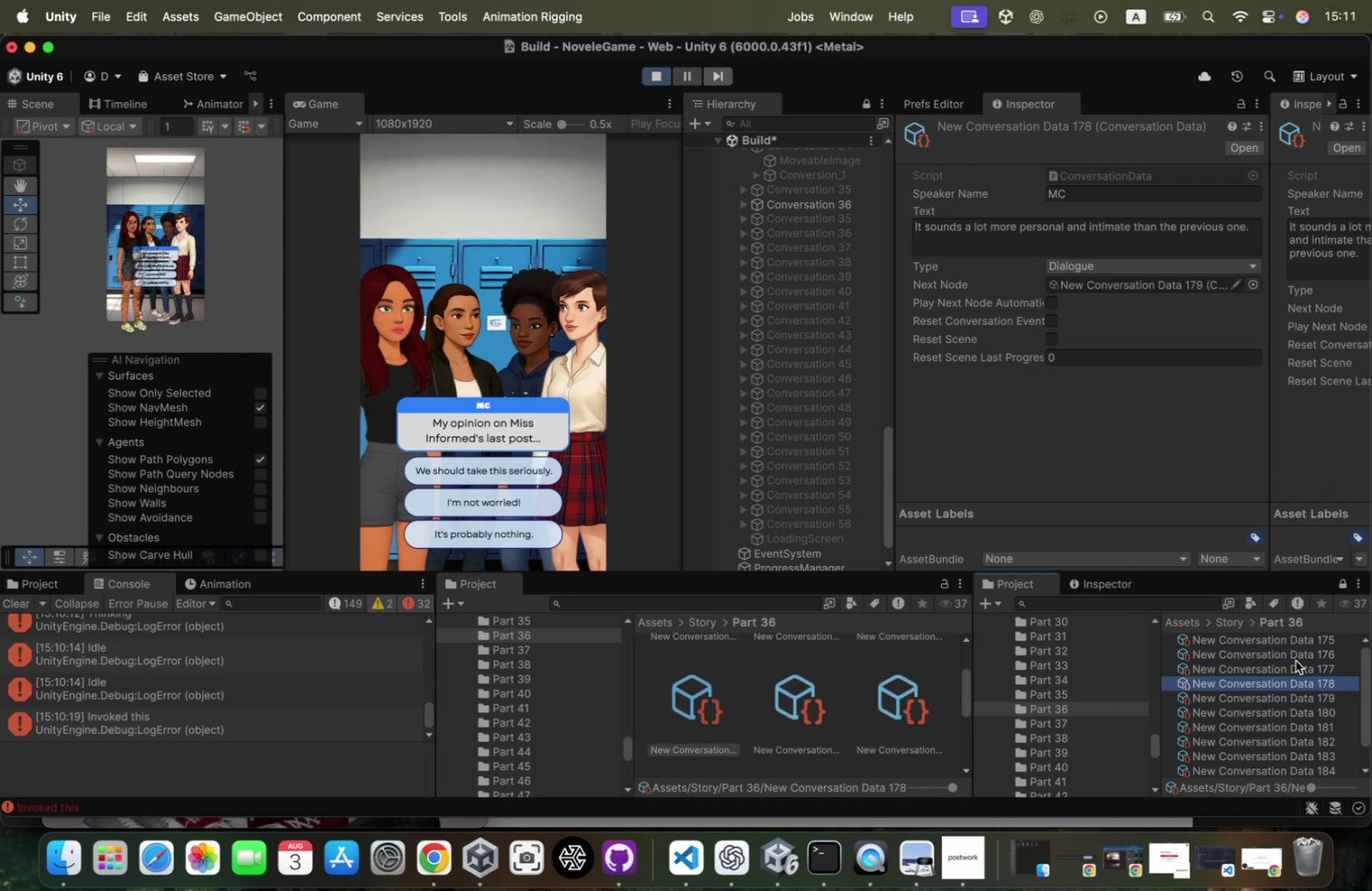 
key(ArrowDown)
 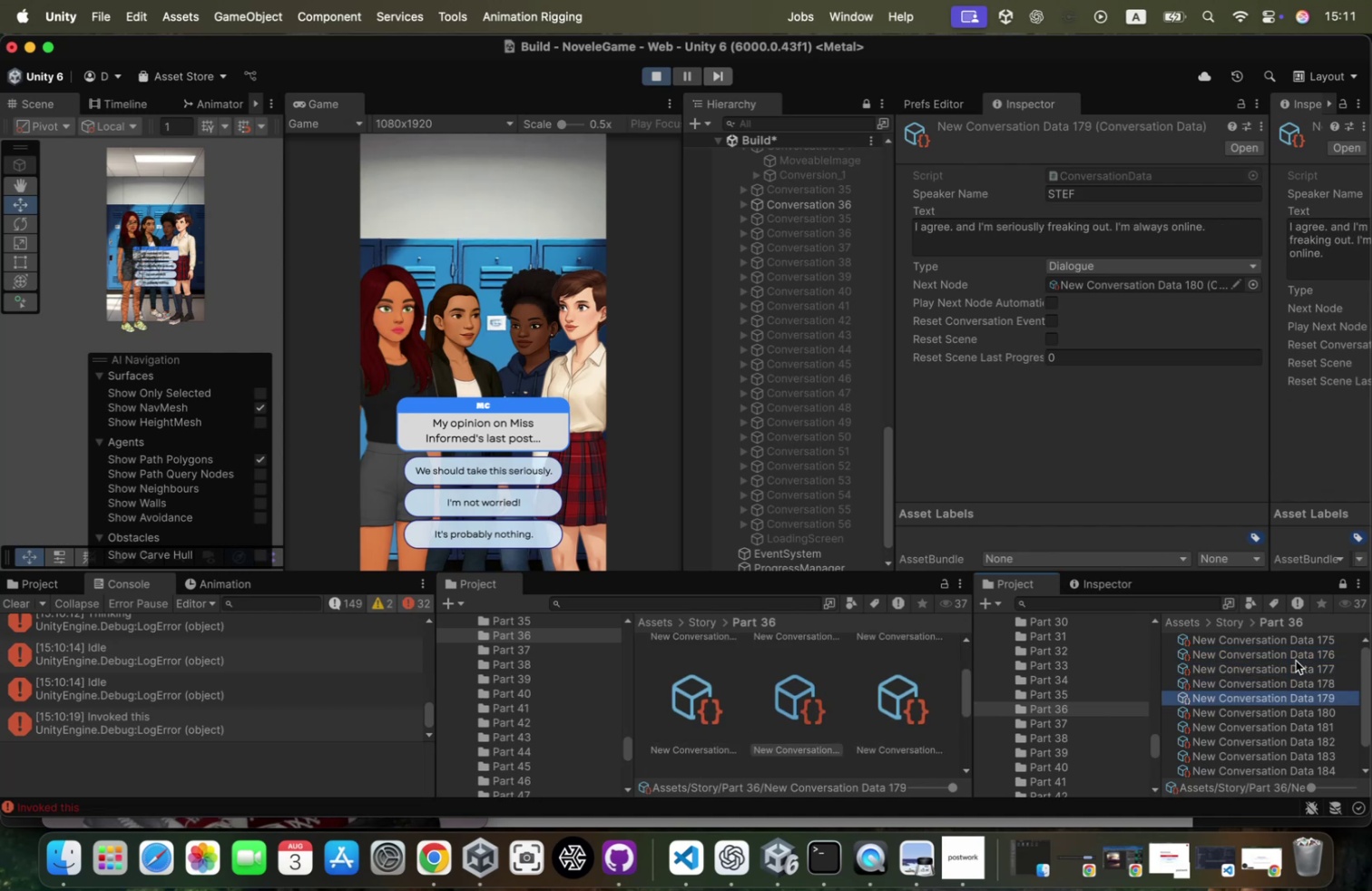 
key(ArrowDown)
 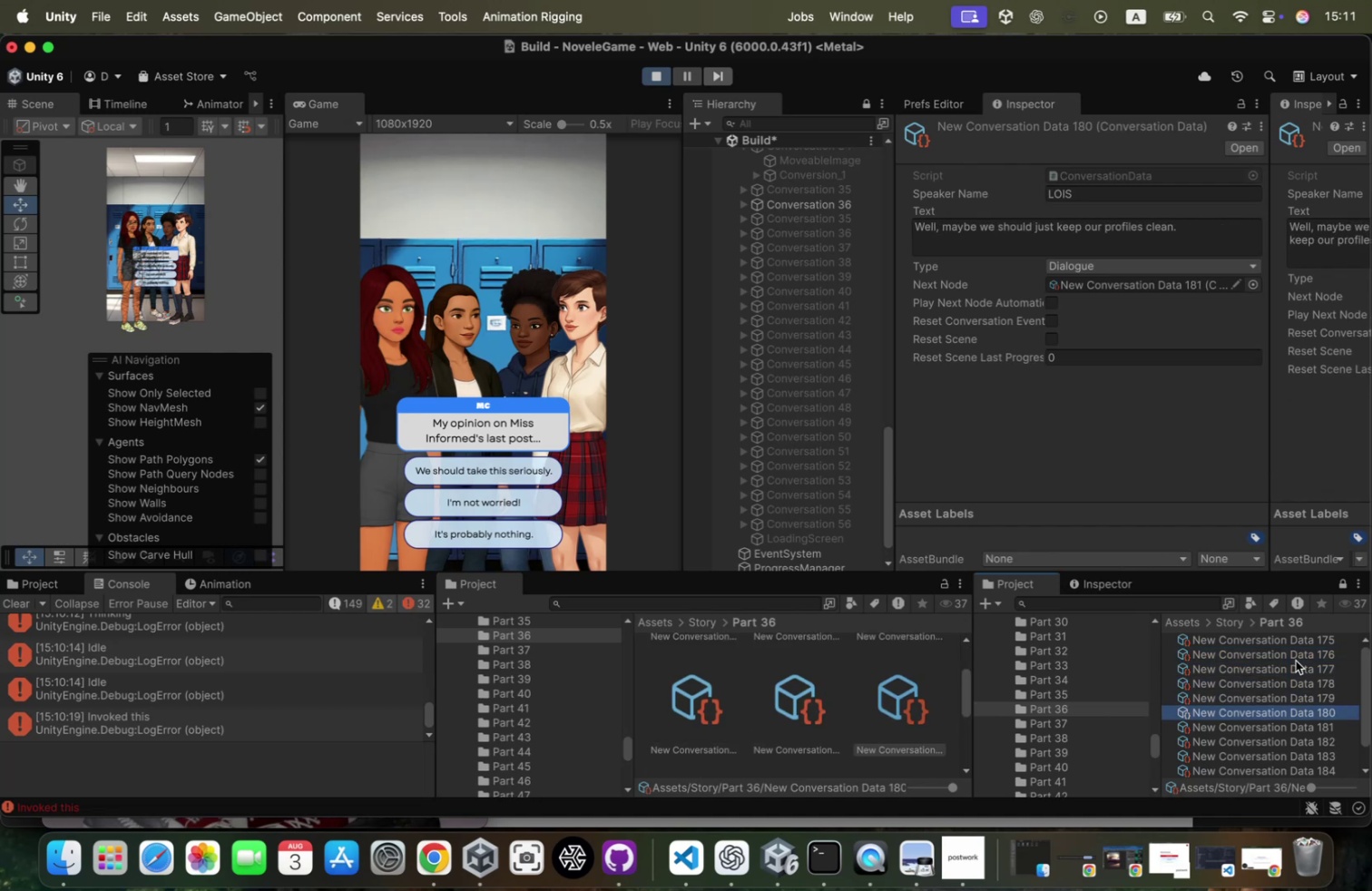 
key(ArrowDown)
 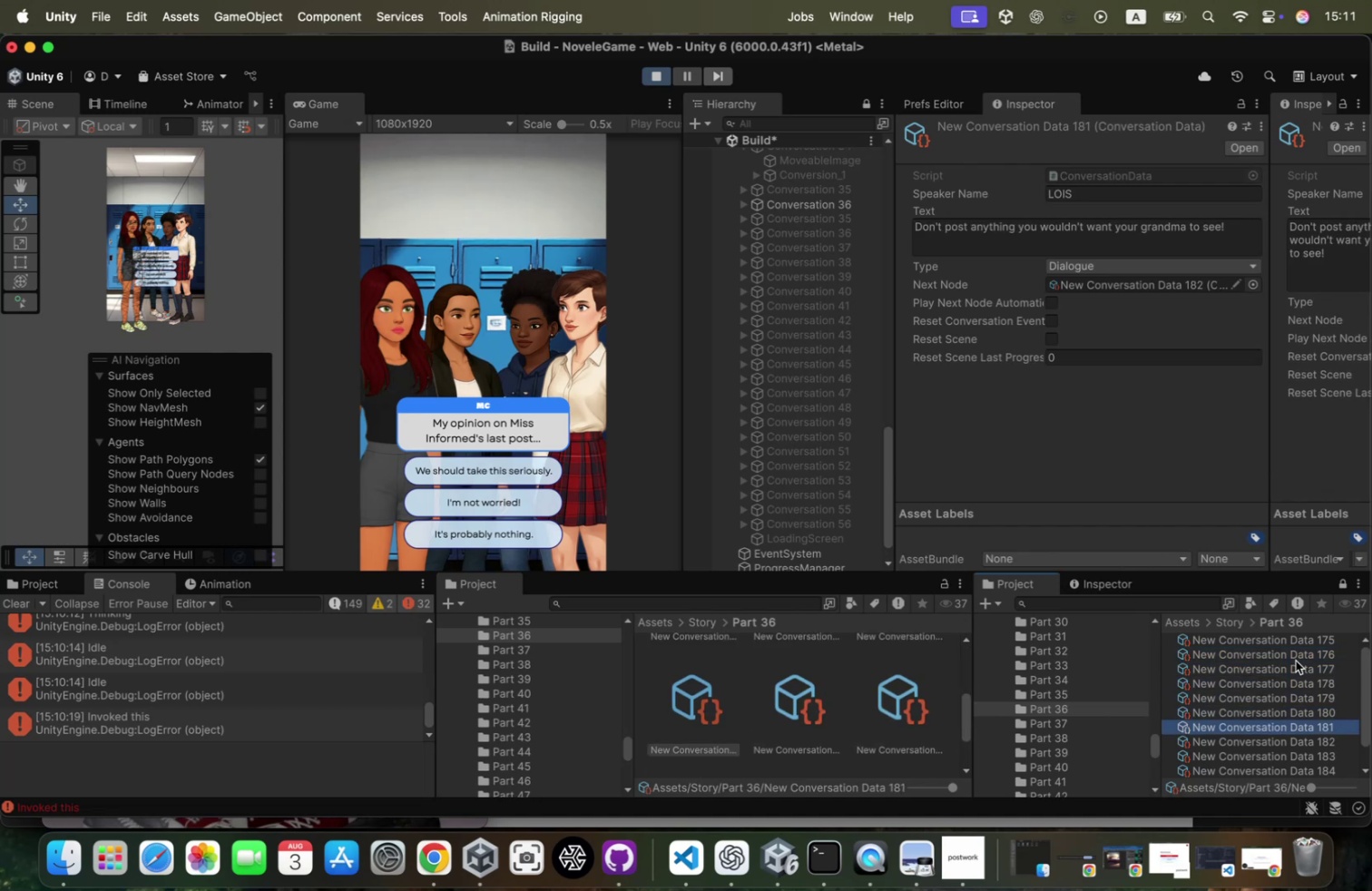 
key(ArrowDown)
 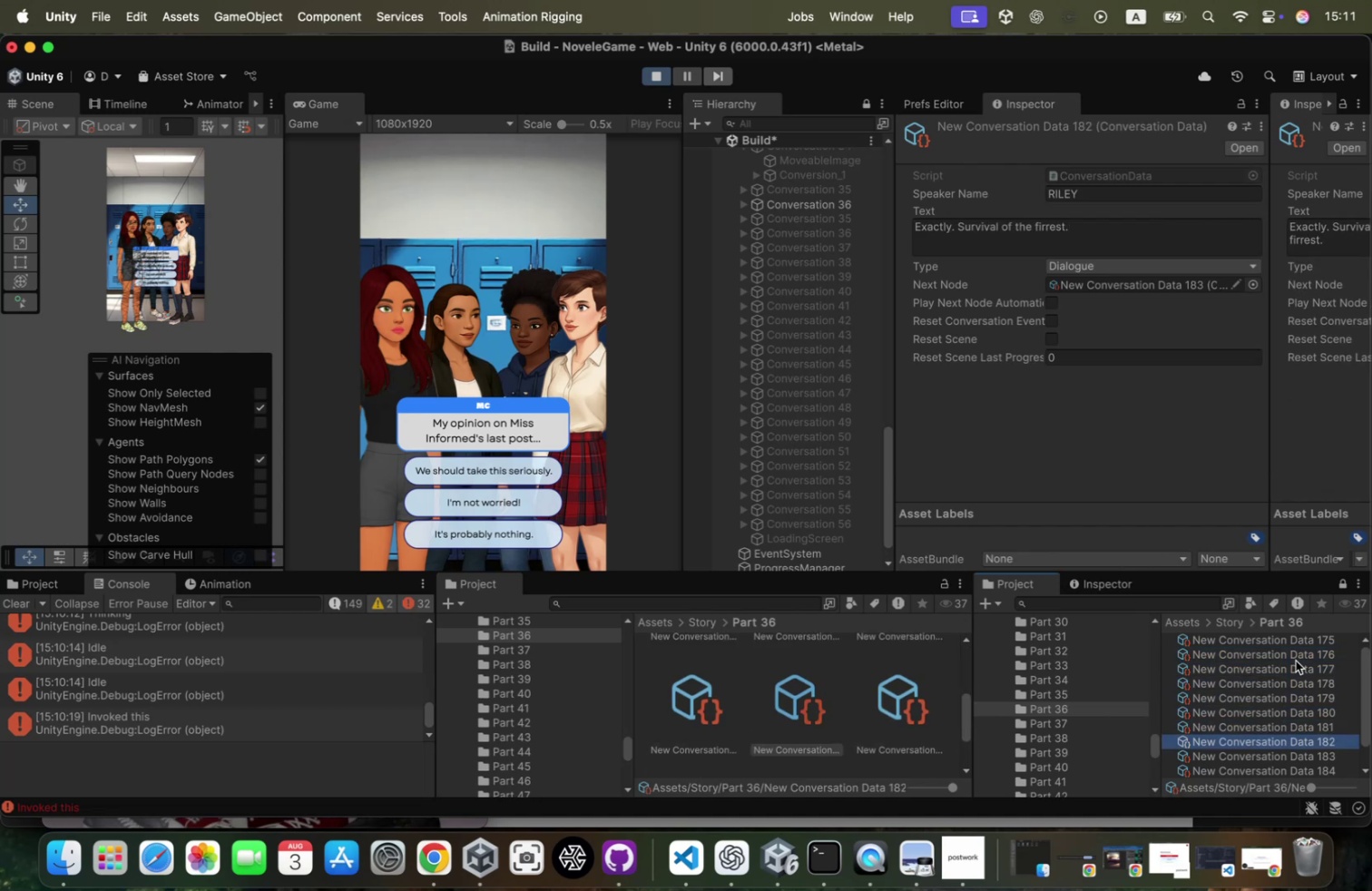 
key(ArrowDown)
 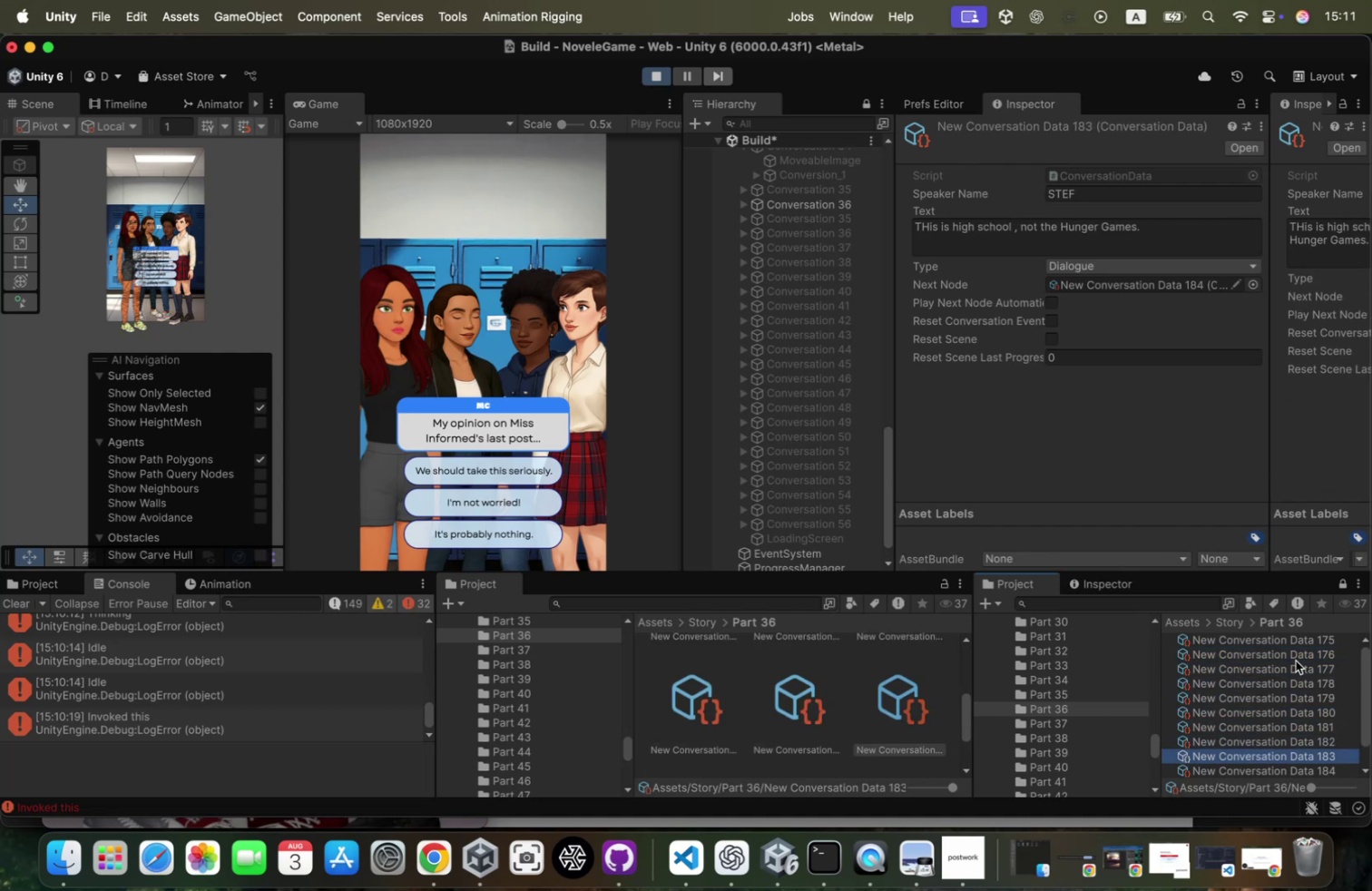 
key(ArrowDown)
 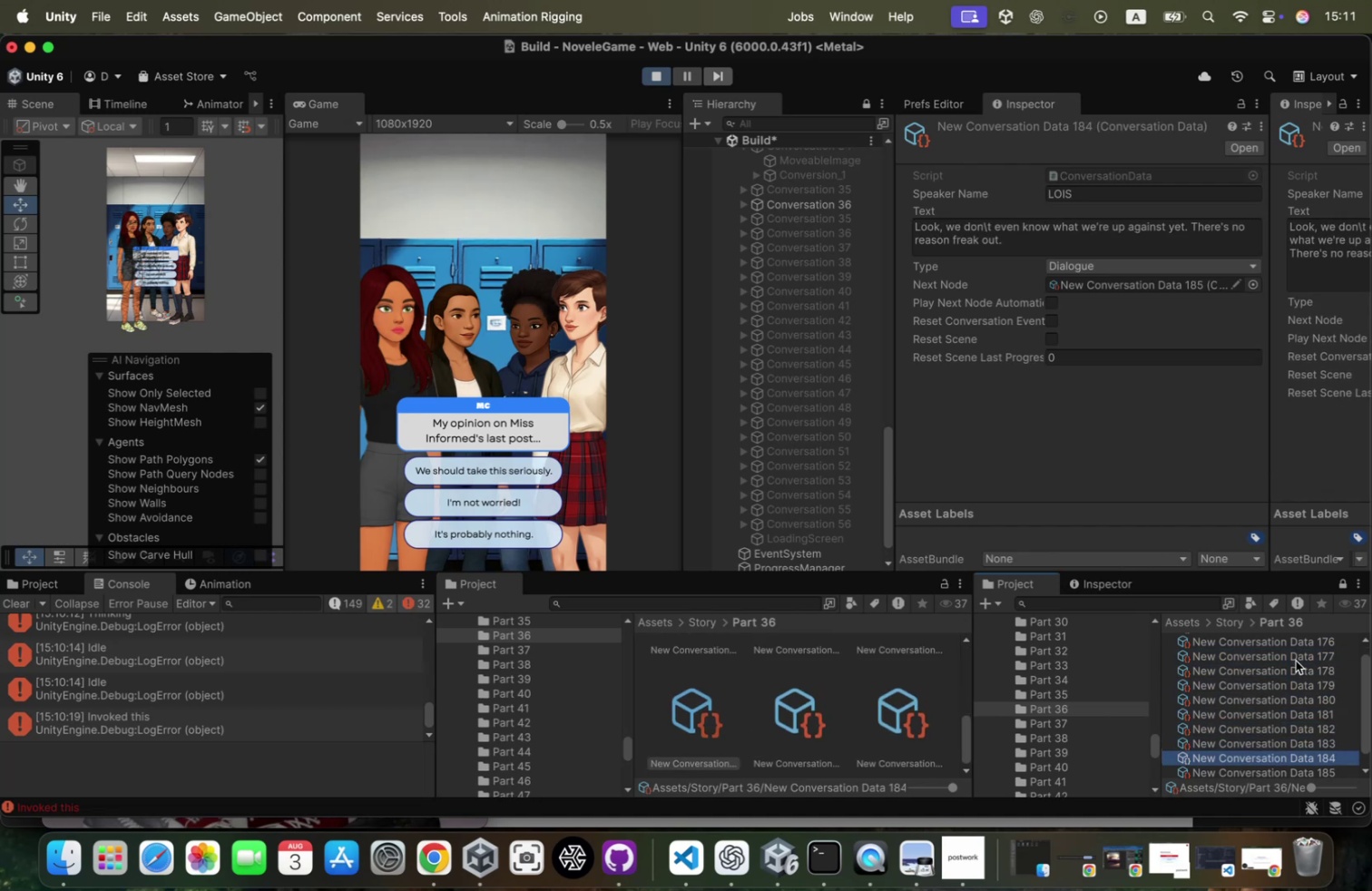 
key(ArrowDown)
 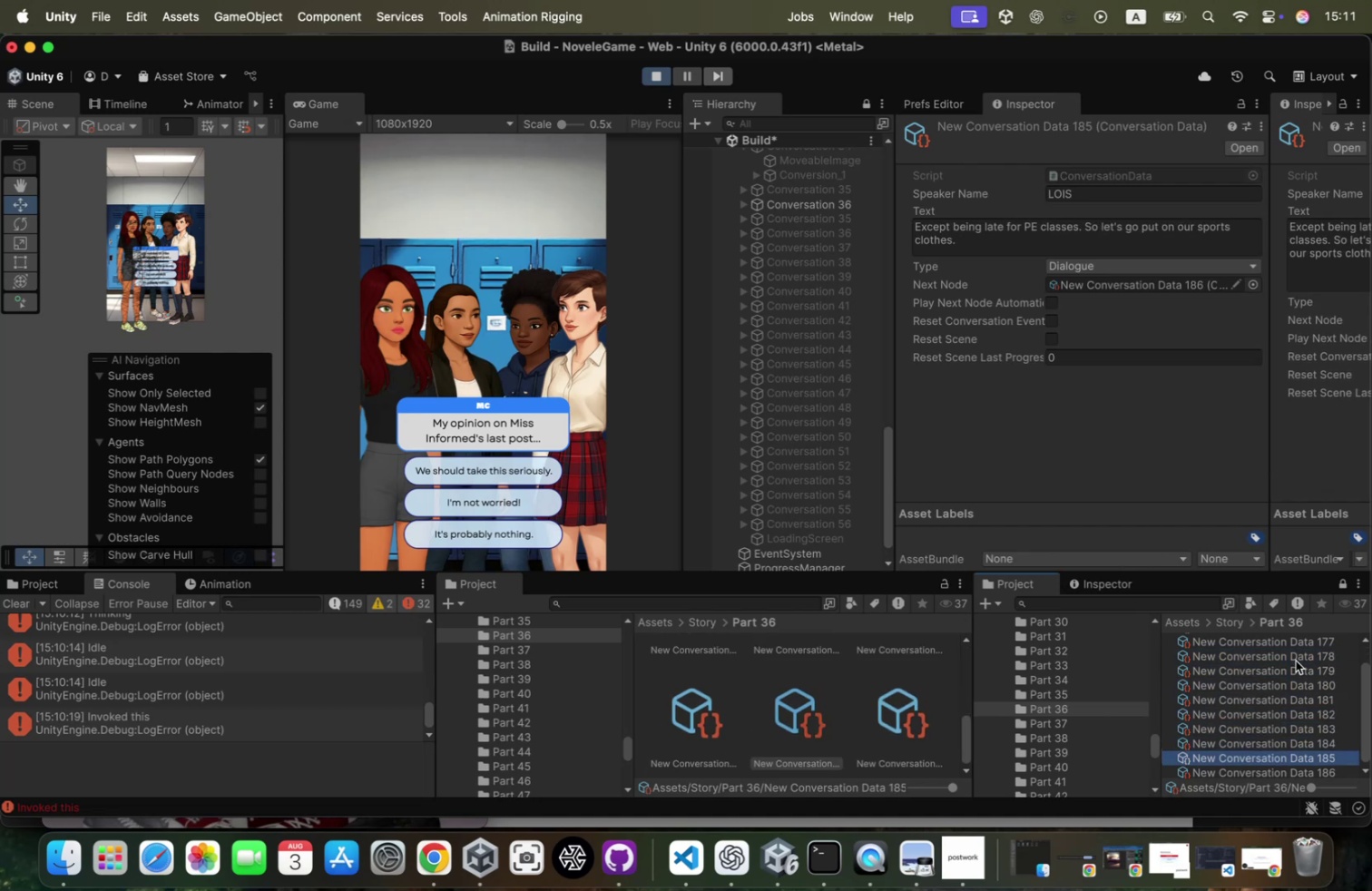 
key(ArrowDown)
 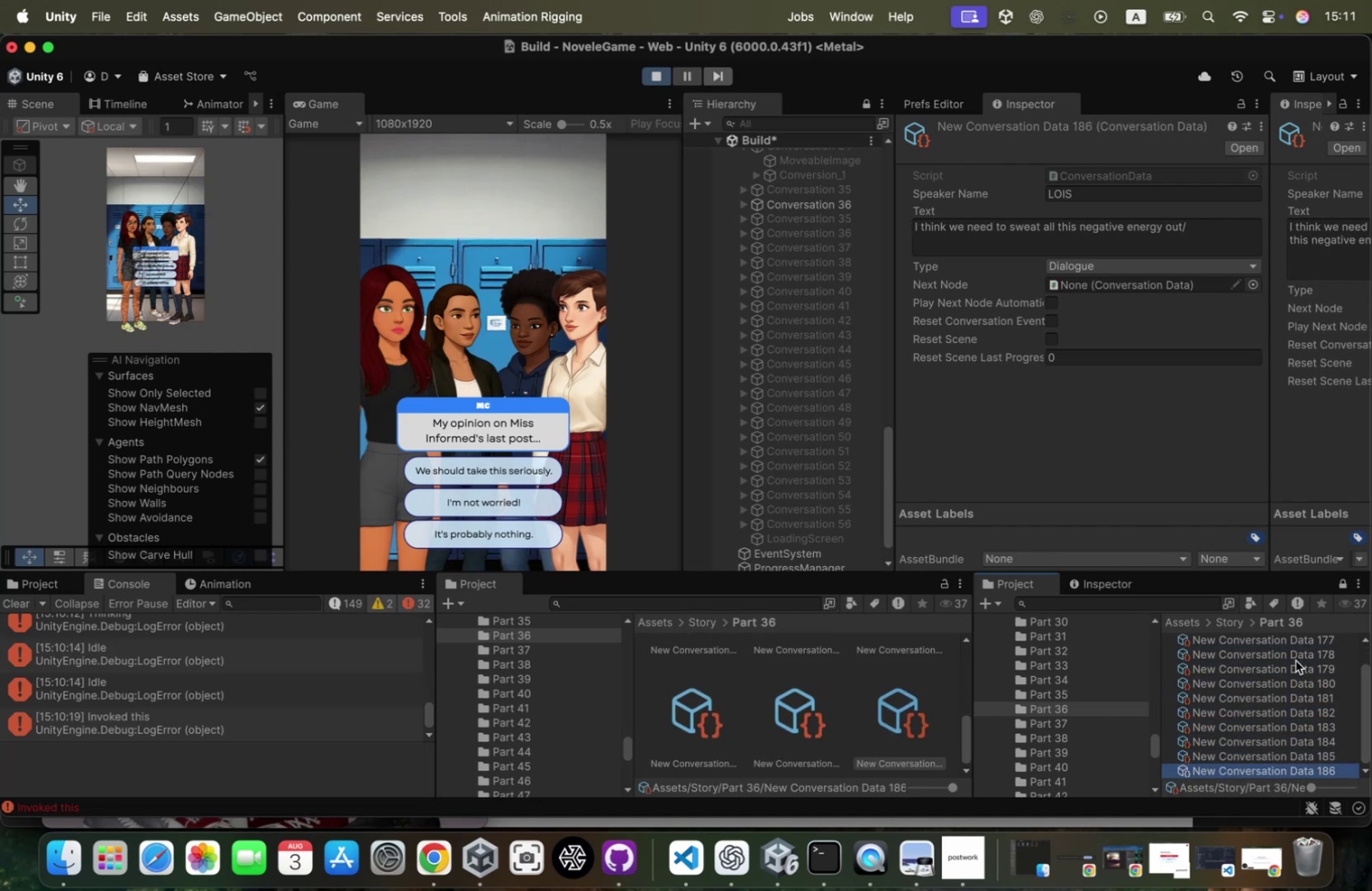 
key(ArrowDown)
 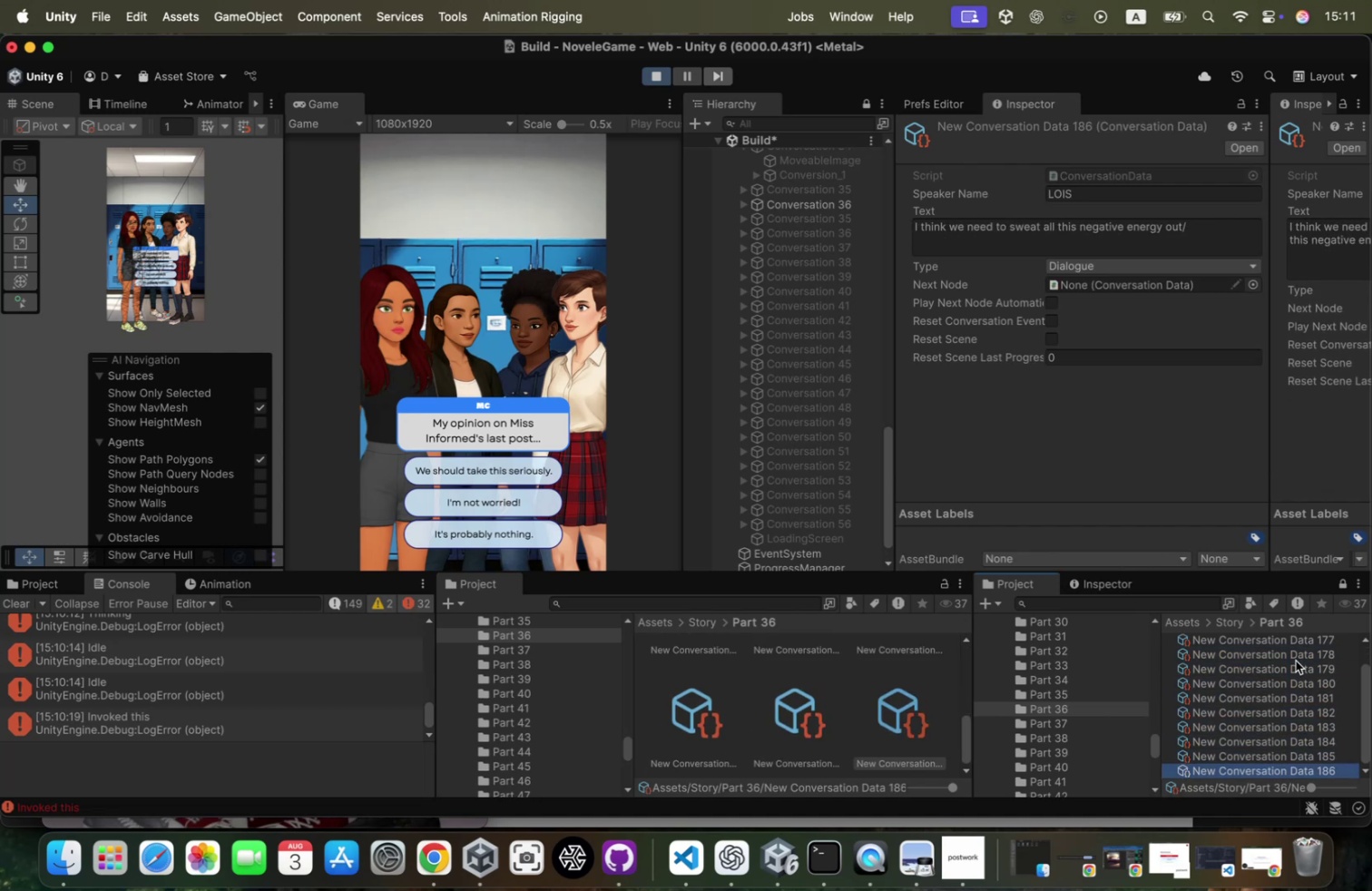 
key(ArrowDown)
 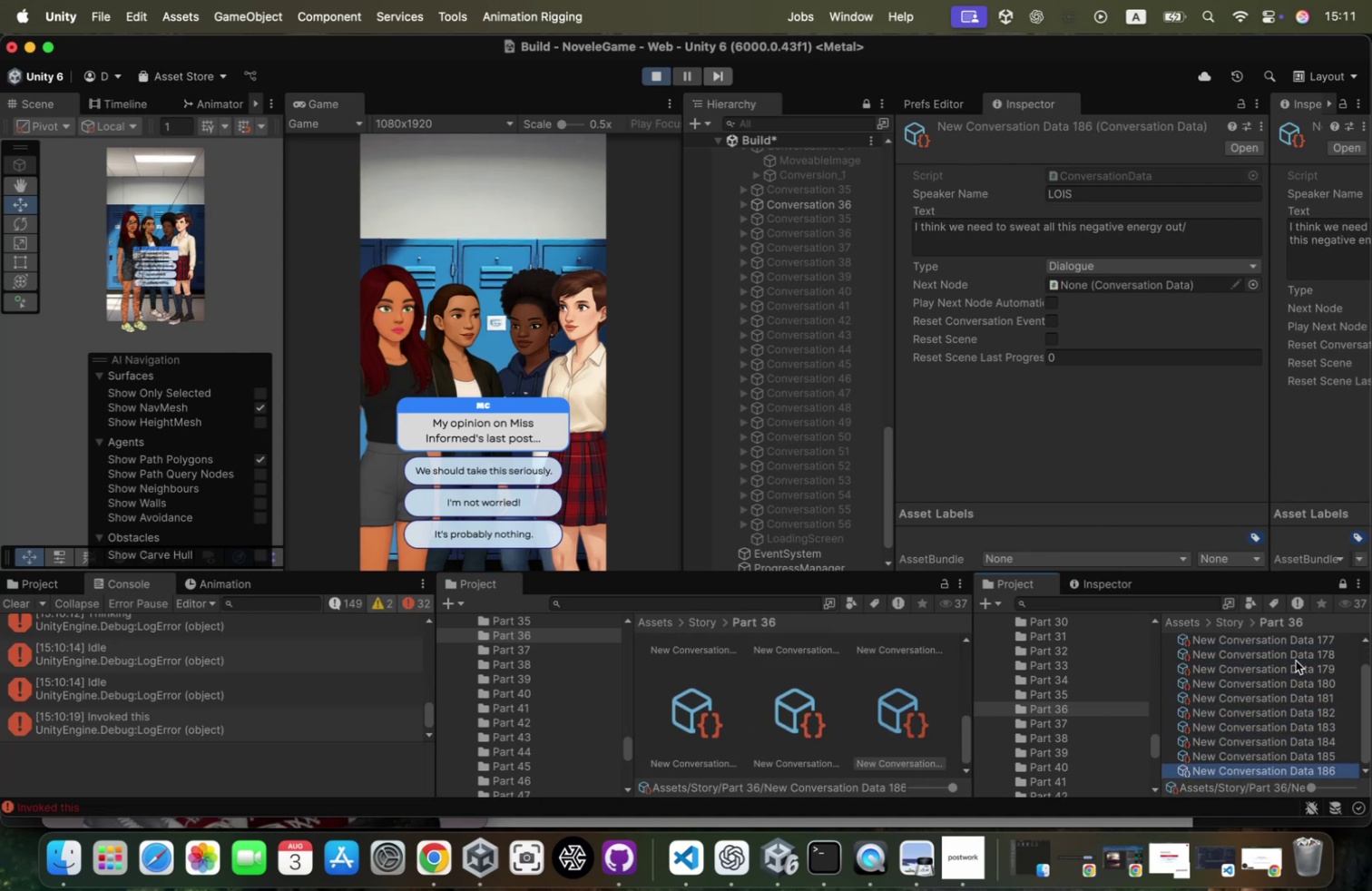 
key(ArrowDown)
 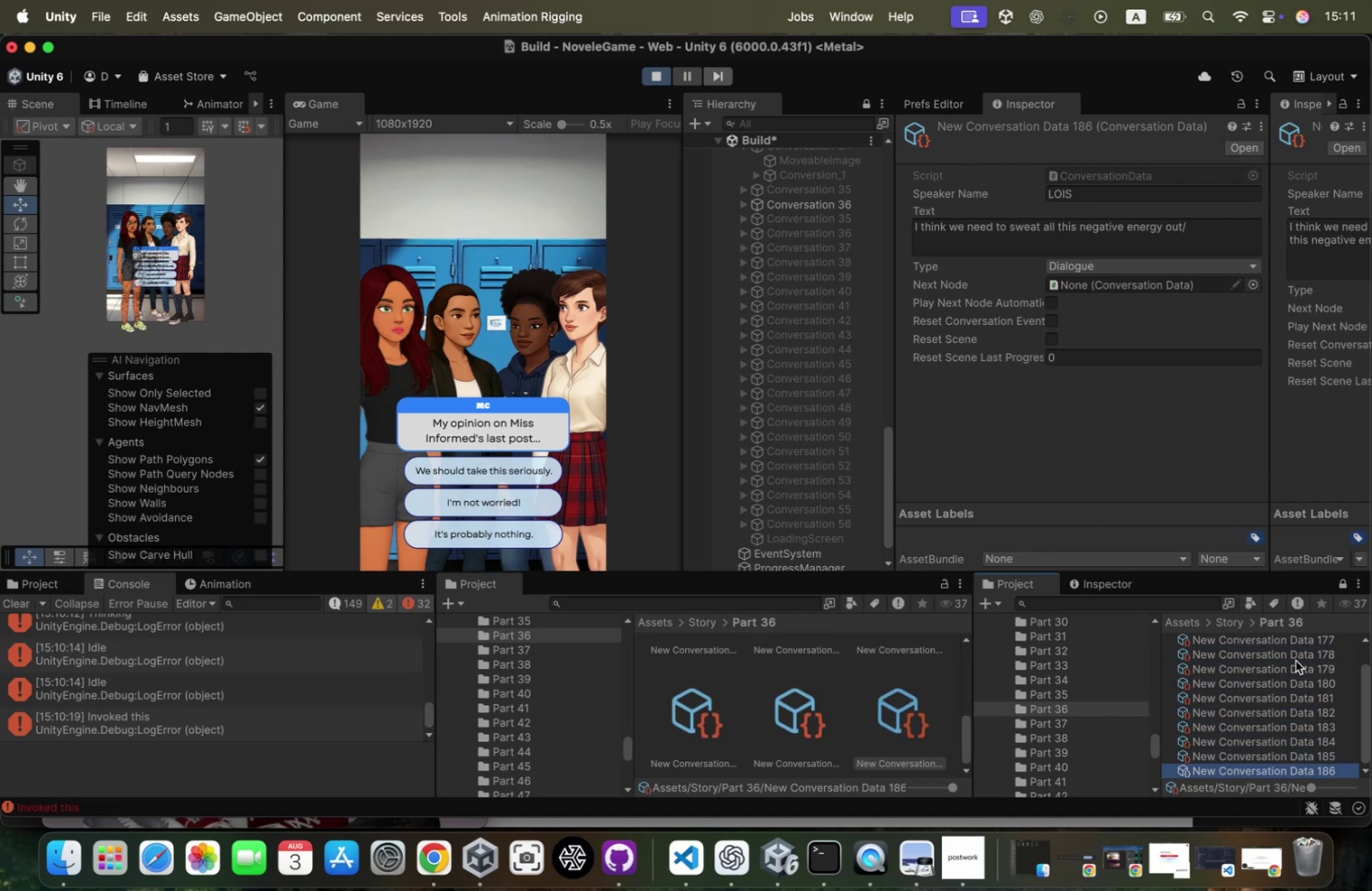 
key(ArrowDown)
 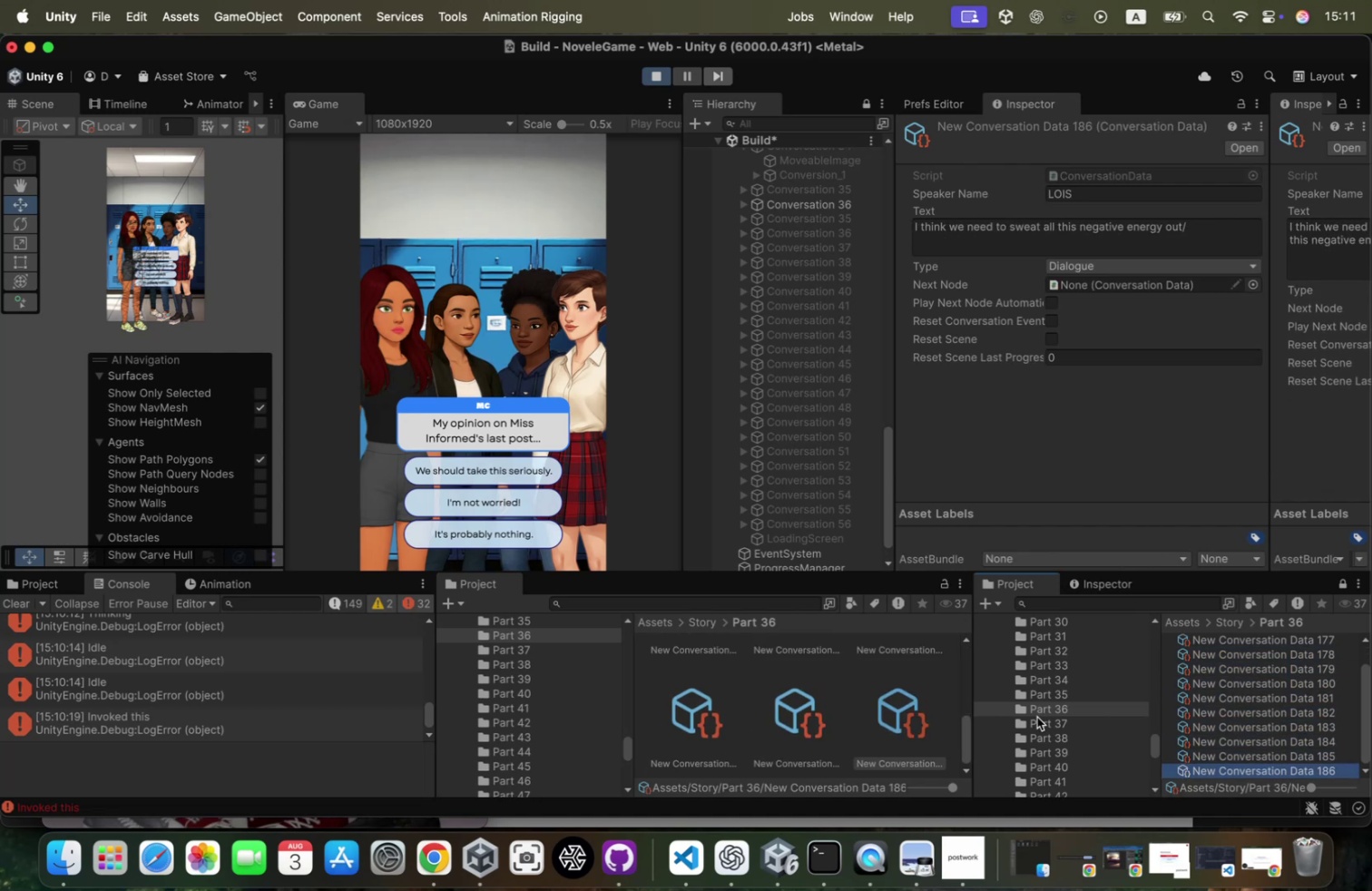 
key(Meta+CommandLeft)
 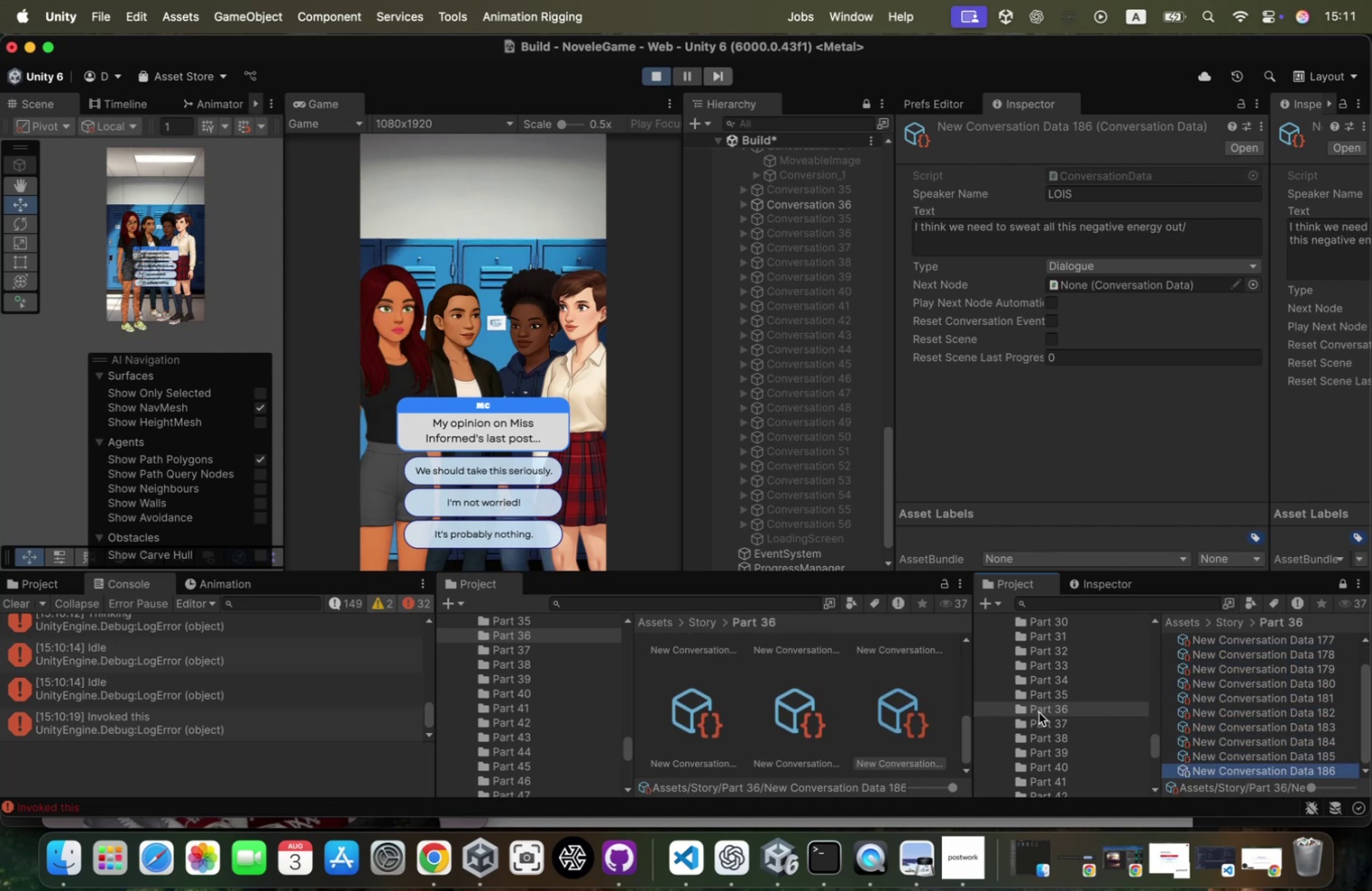 
key(Meta+Tab)
 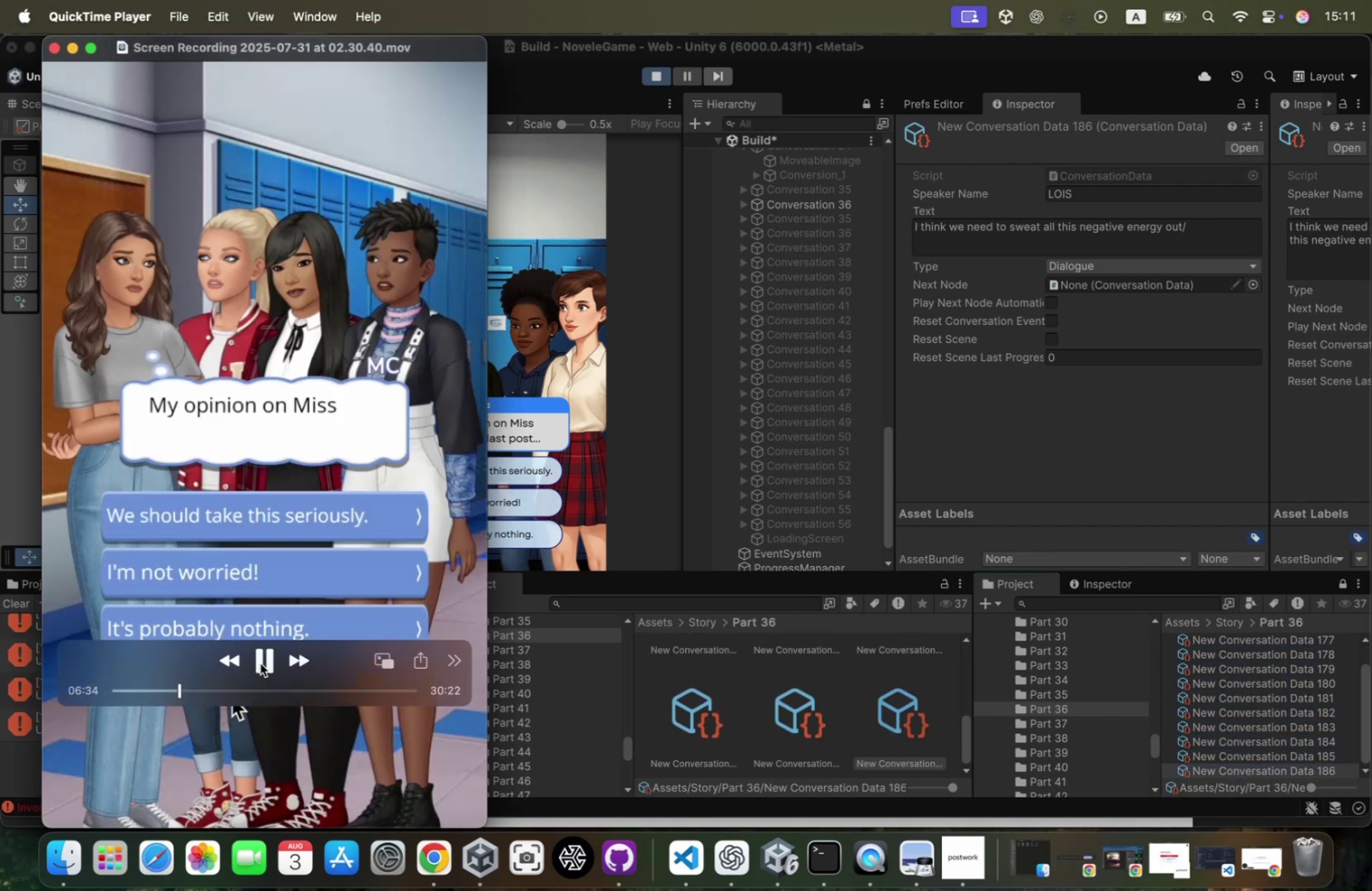 
left_click([290, 658])
 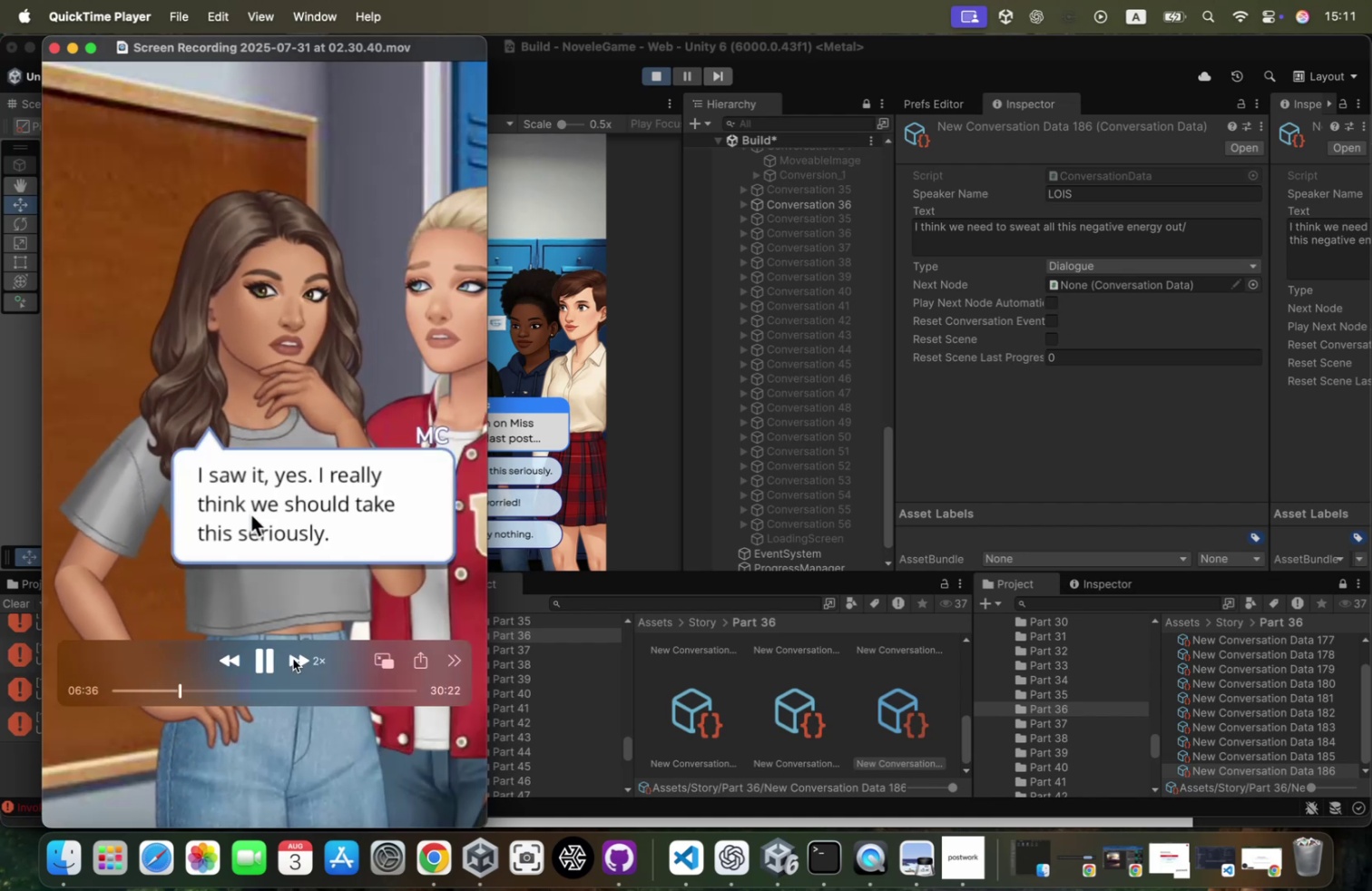 
left_click([293, 658])
 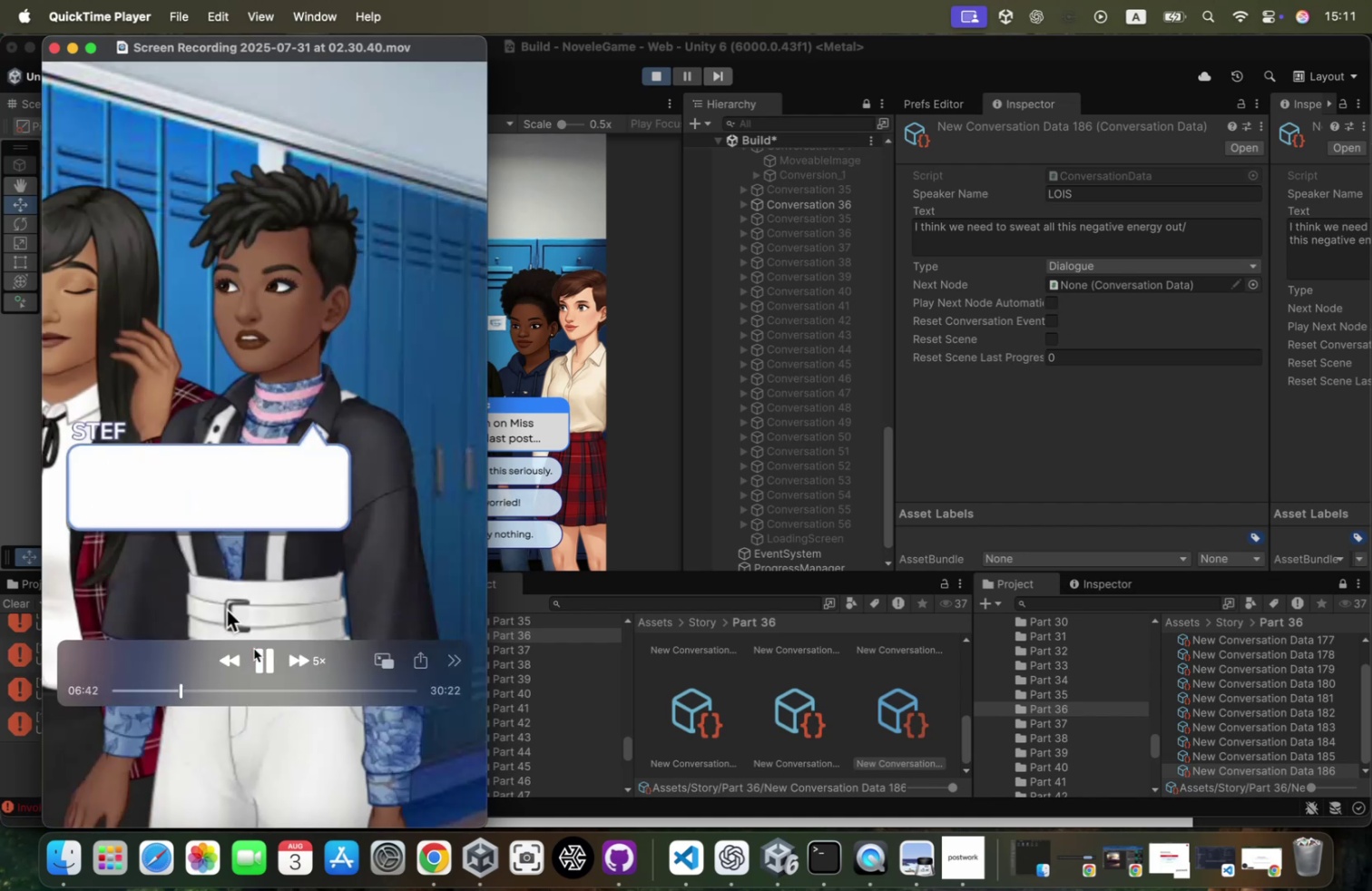 
left_click([263, 659])
 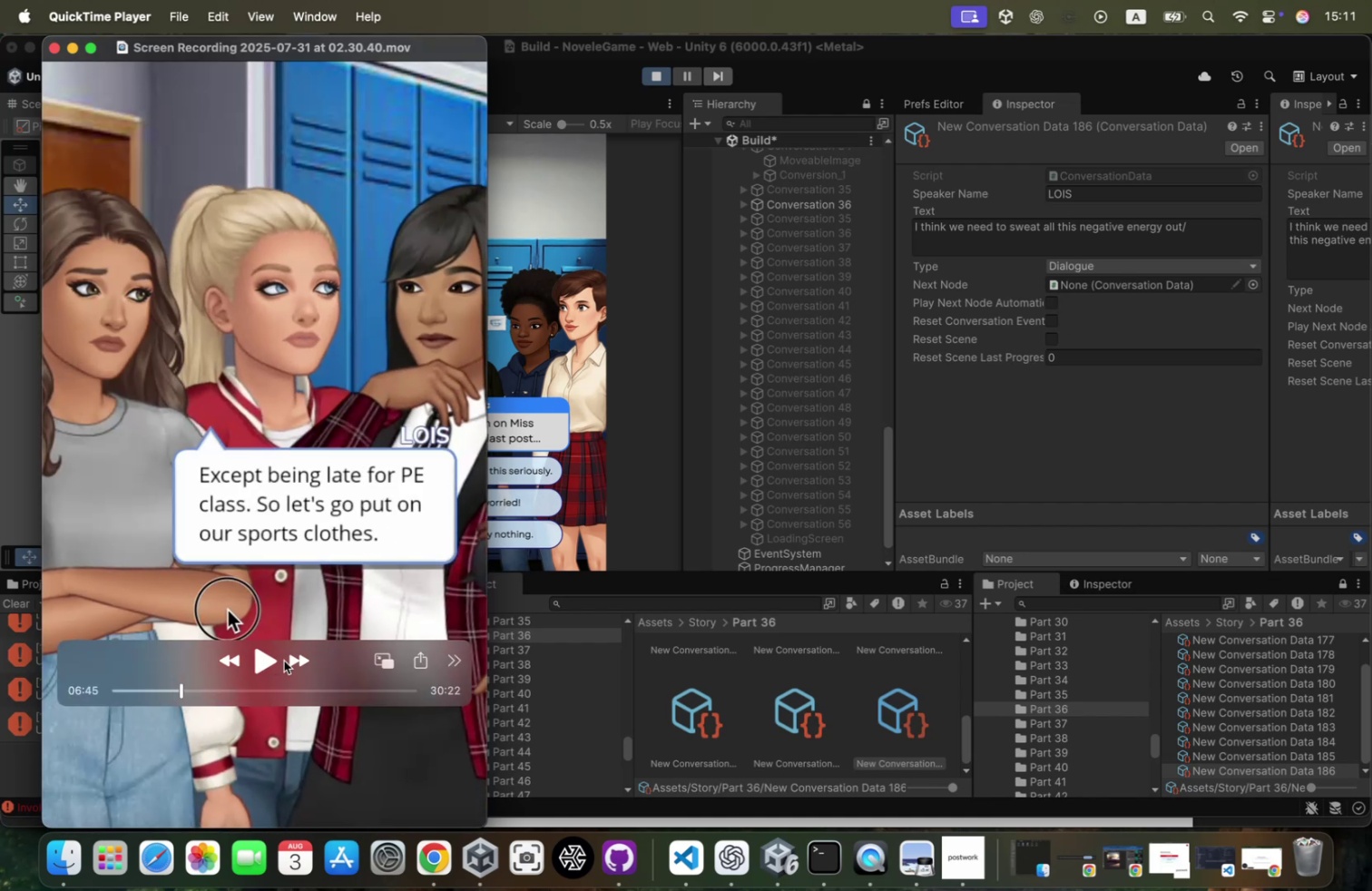 
left_click([287, 660])
 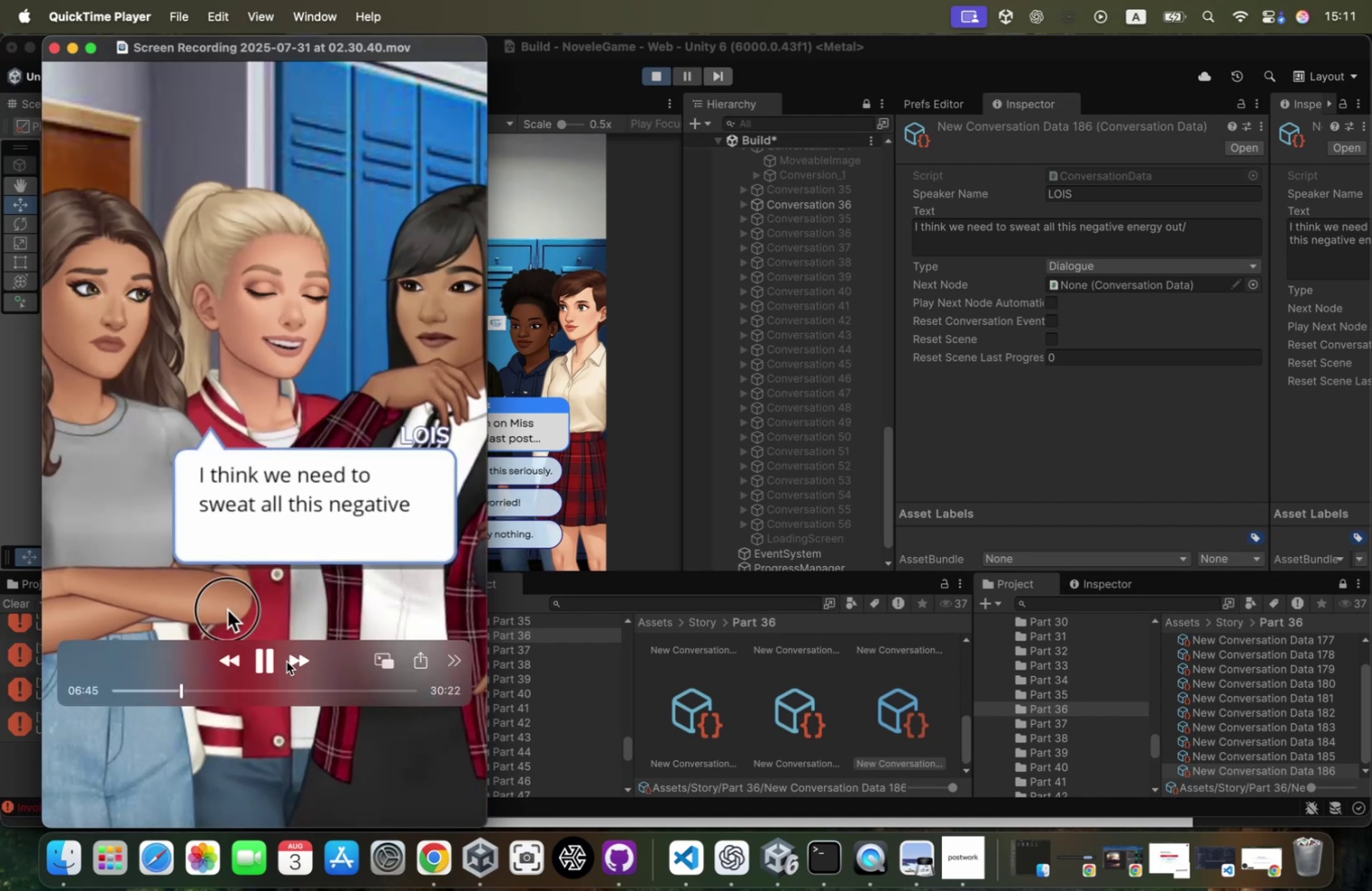 
left_click([289, 659])
 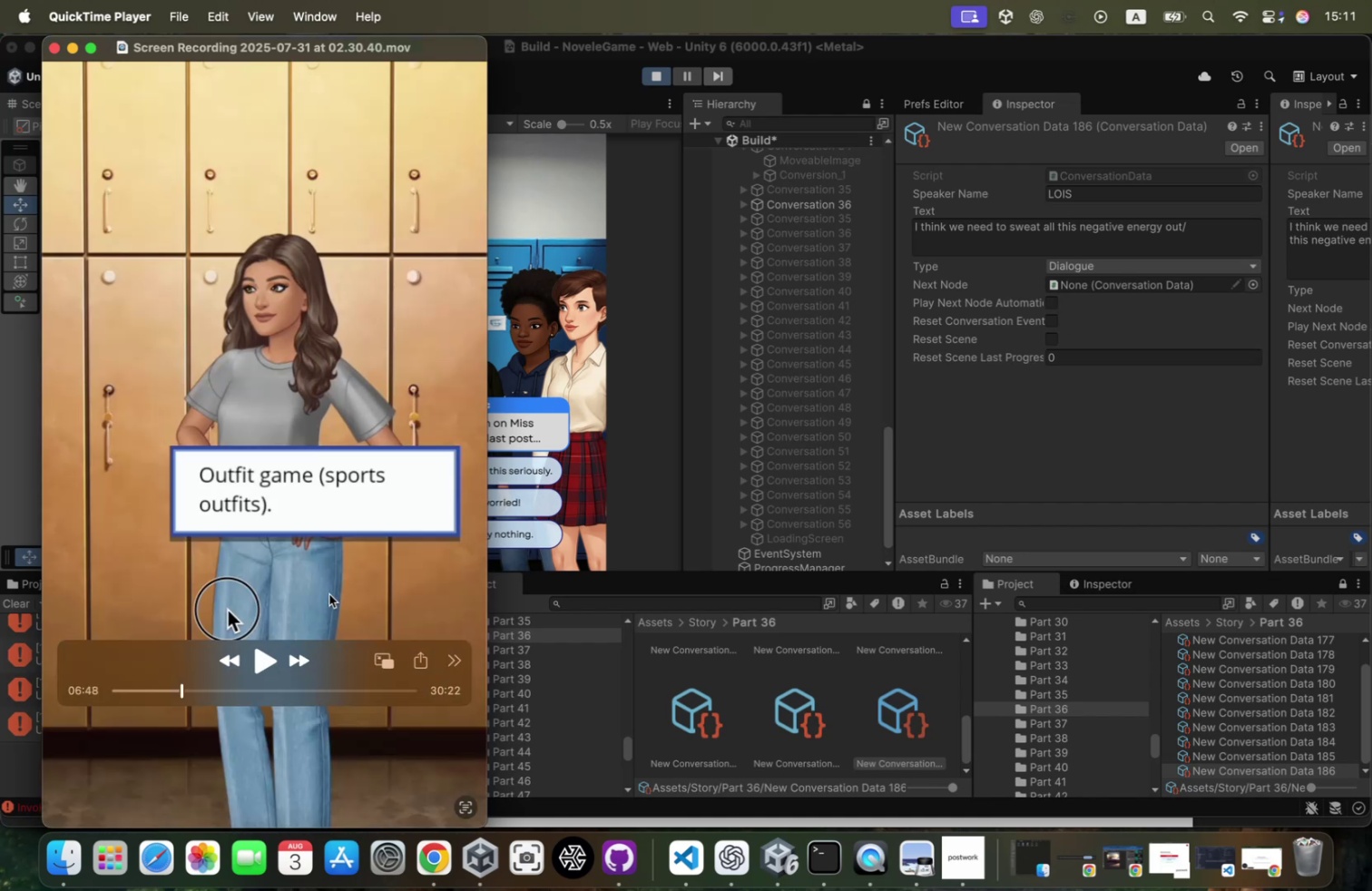 
wait(9.38)
 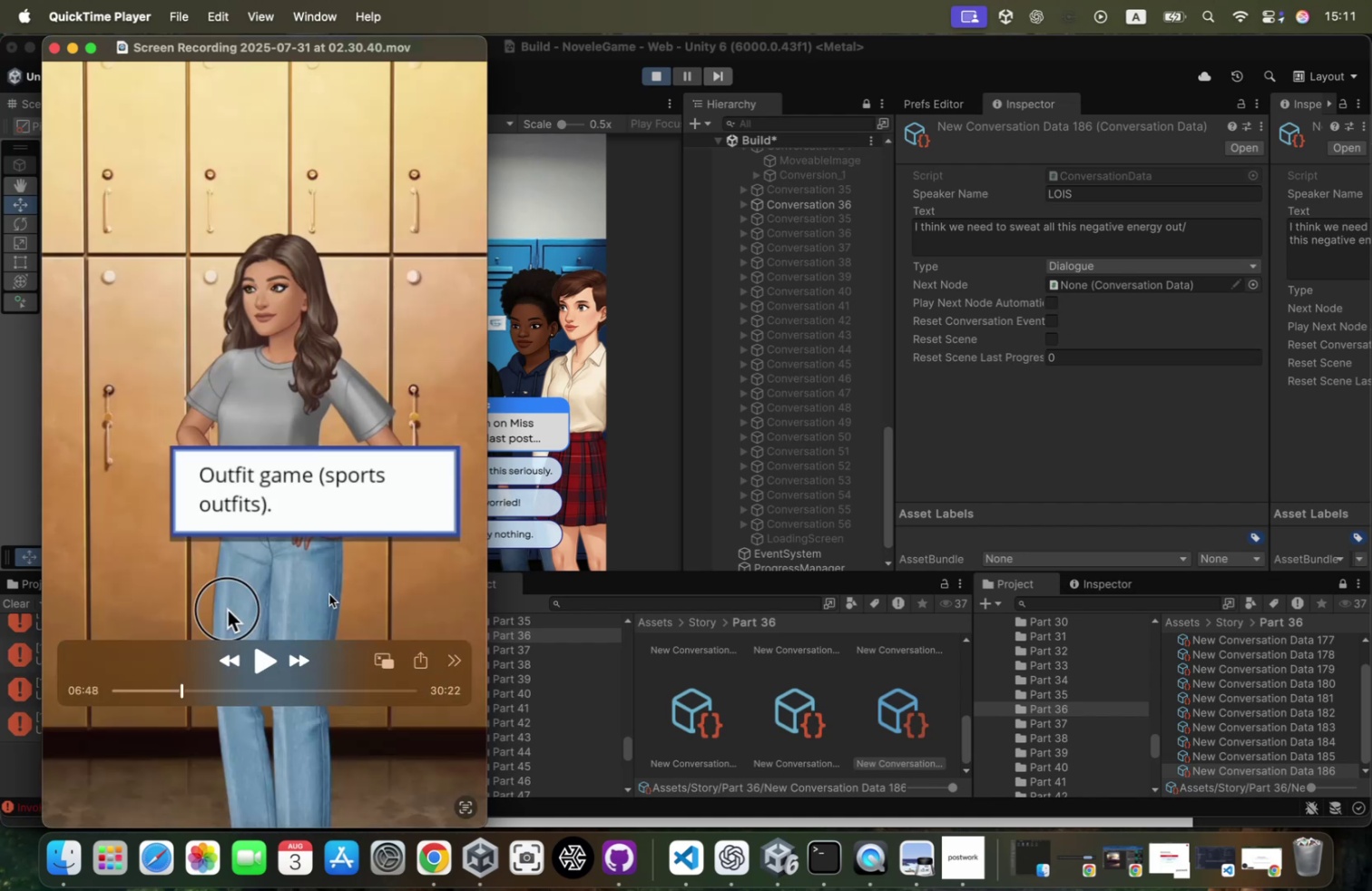 
scroll: coordinate [689, 493], scroll_direction: down, amount: 86.0
 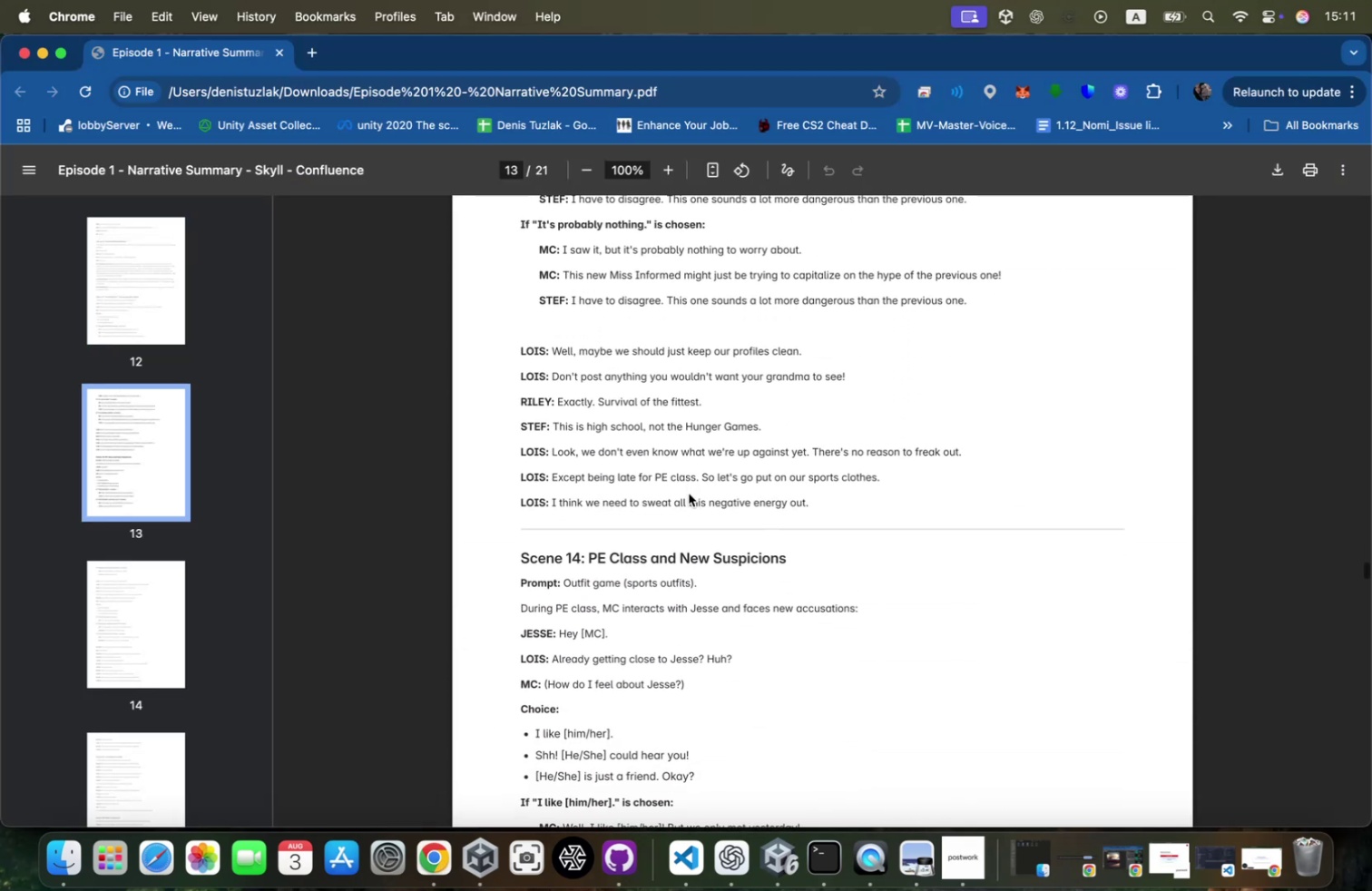 
scroll: coordinate [689, 493], scroll_direction: up, amount: 89.0
 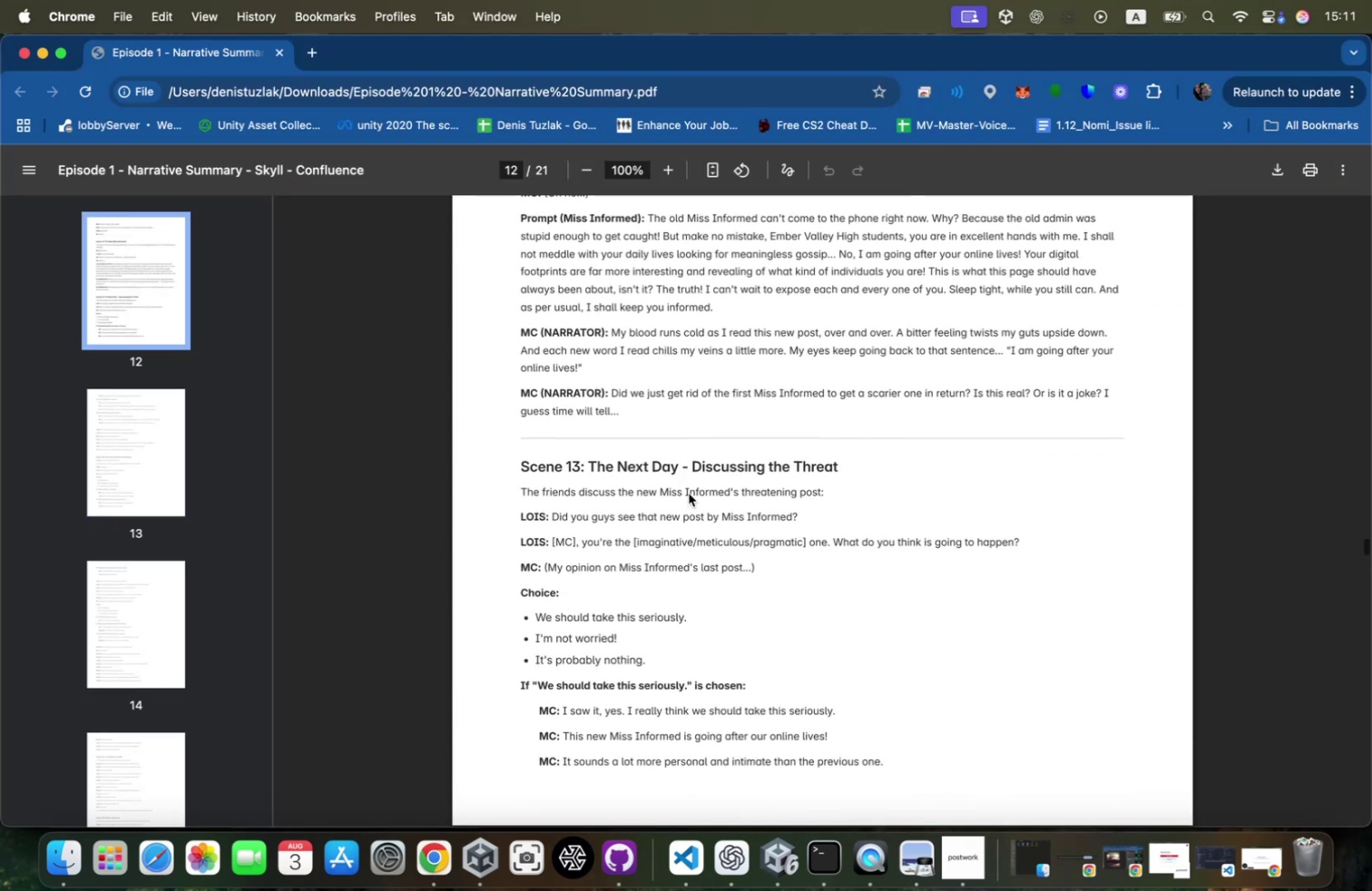 
scroll: coordinate [689, 493], scroll_direction: down, amount: 495.0
 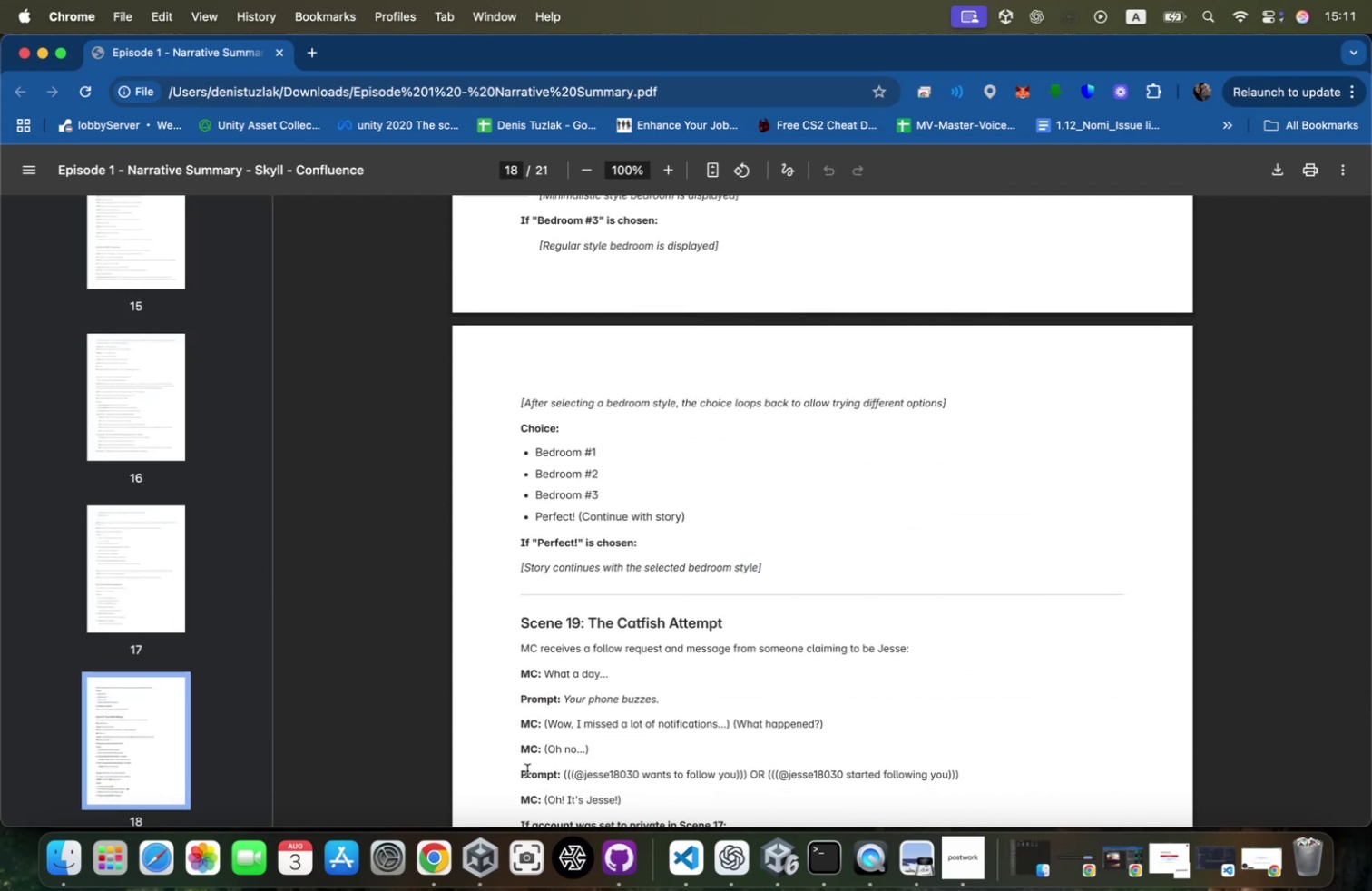 
right_click([422, 865])
 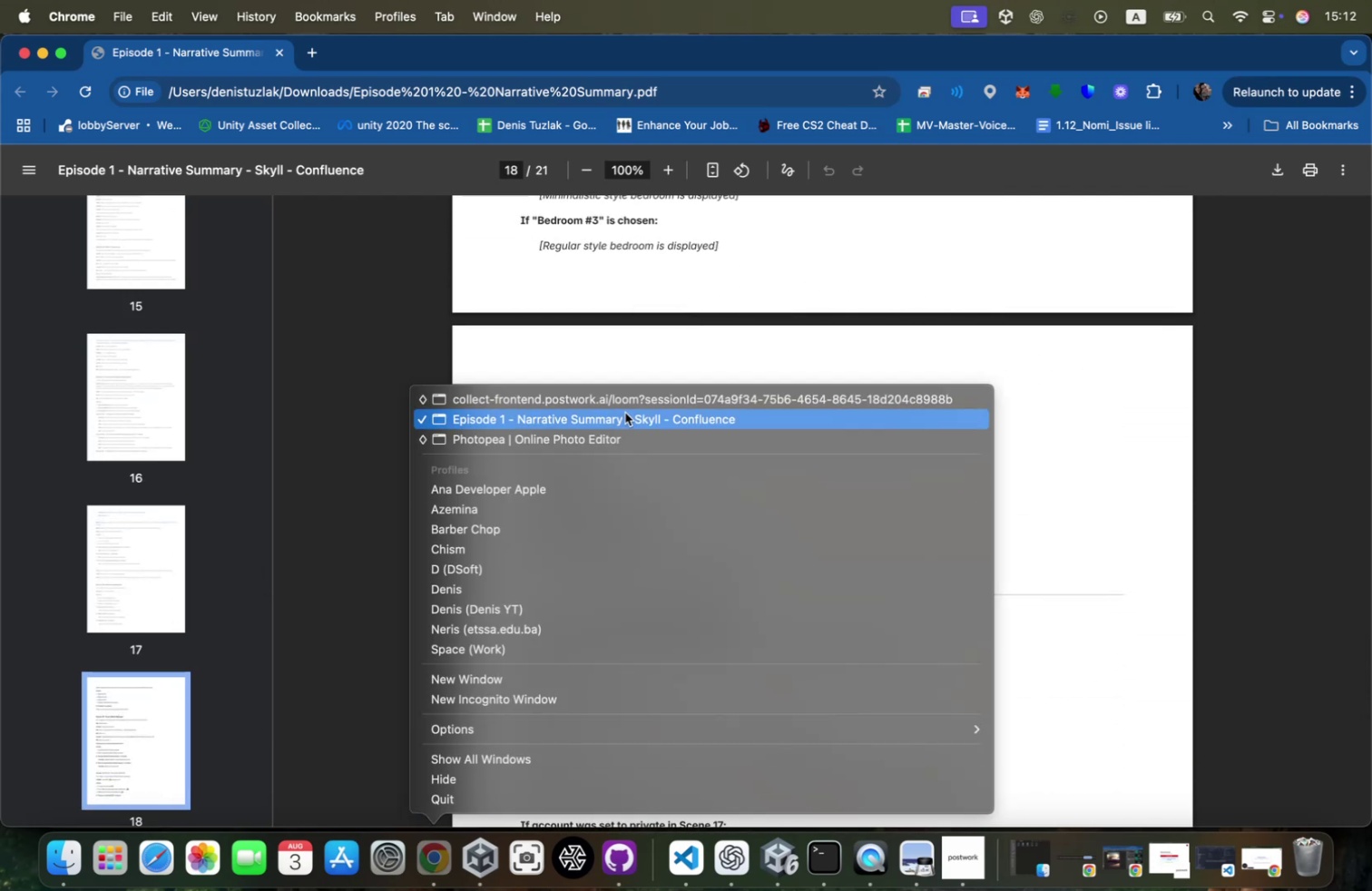 
left_click([636, 395])
 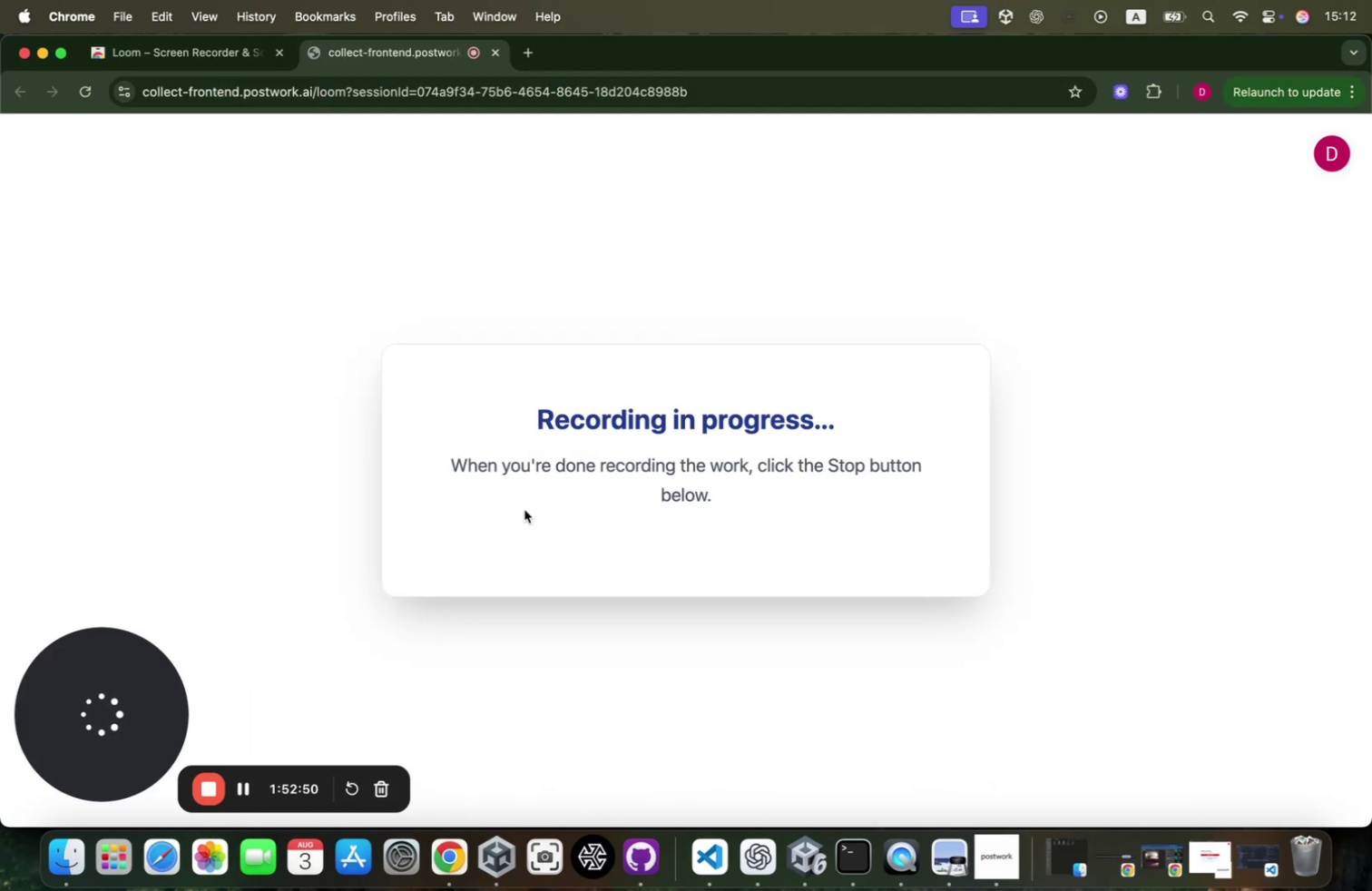 